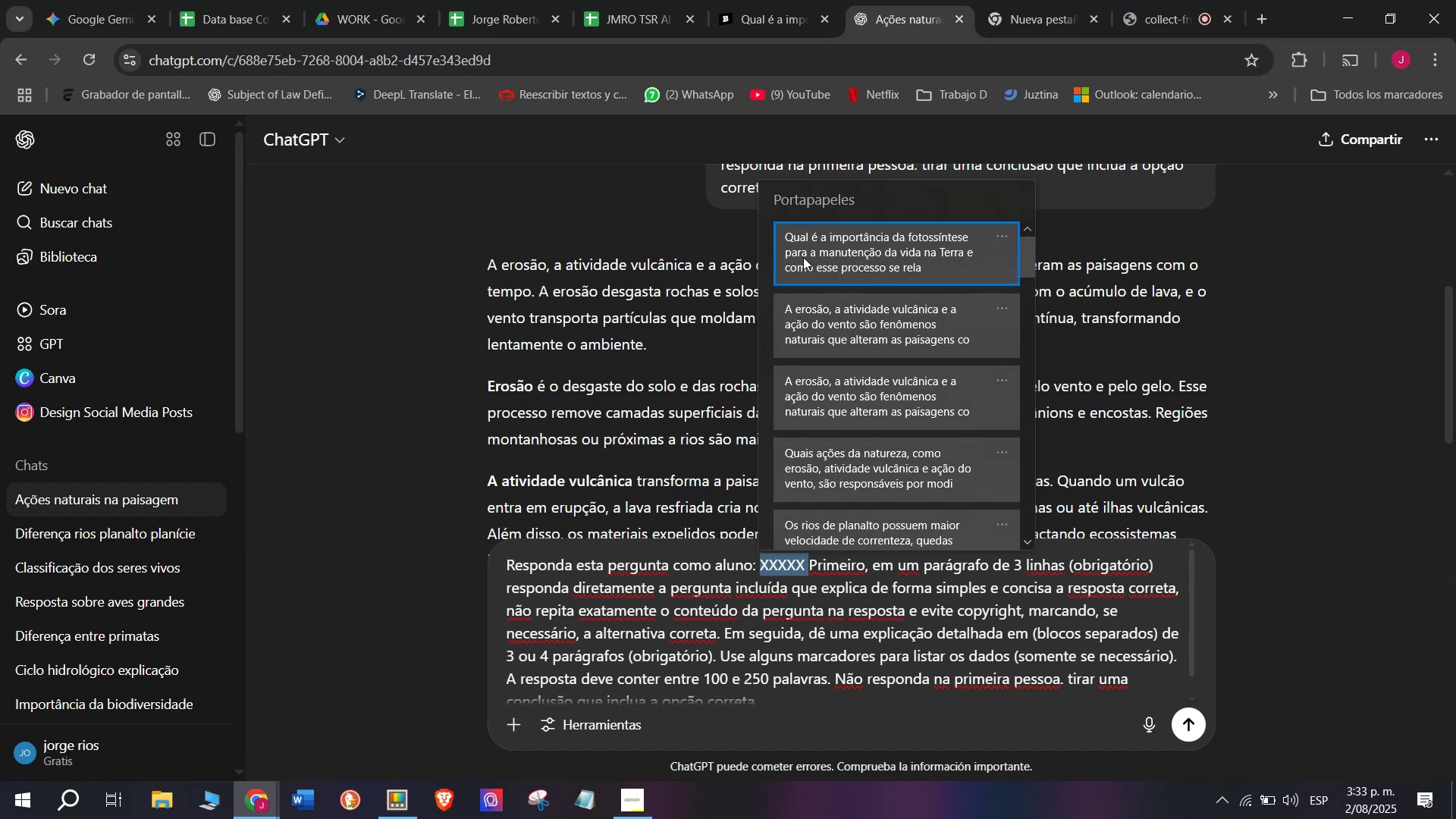 
key(Control+V)
 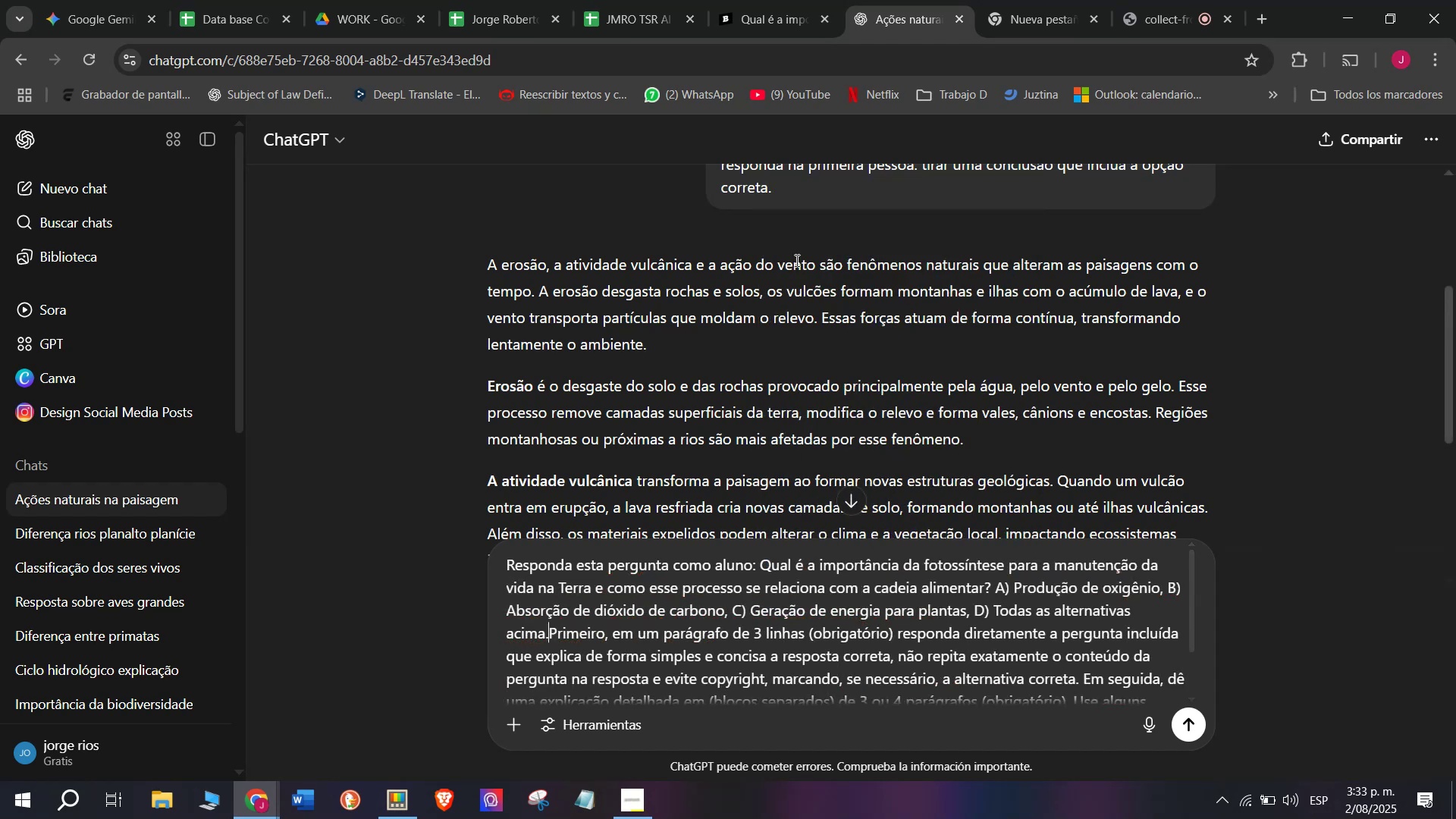 
key(Enter)
 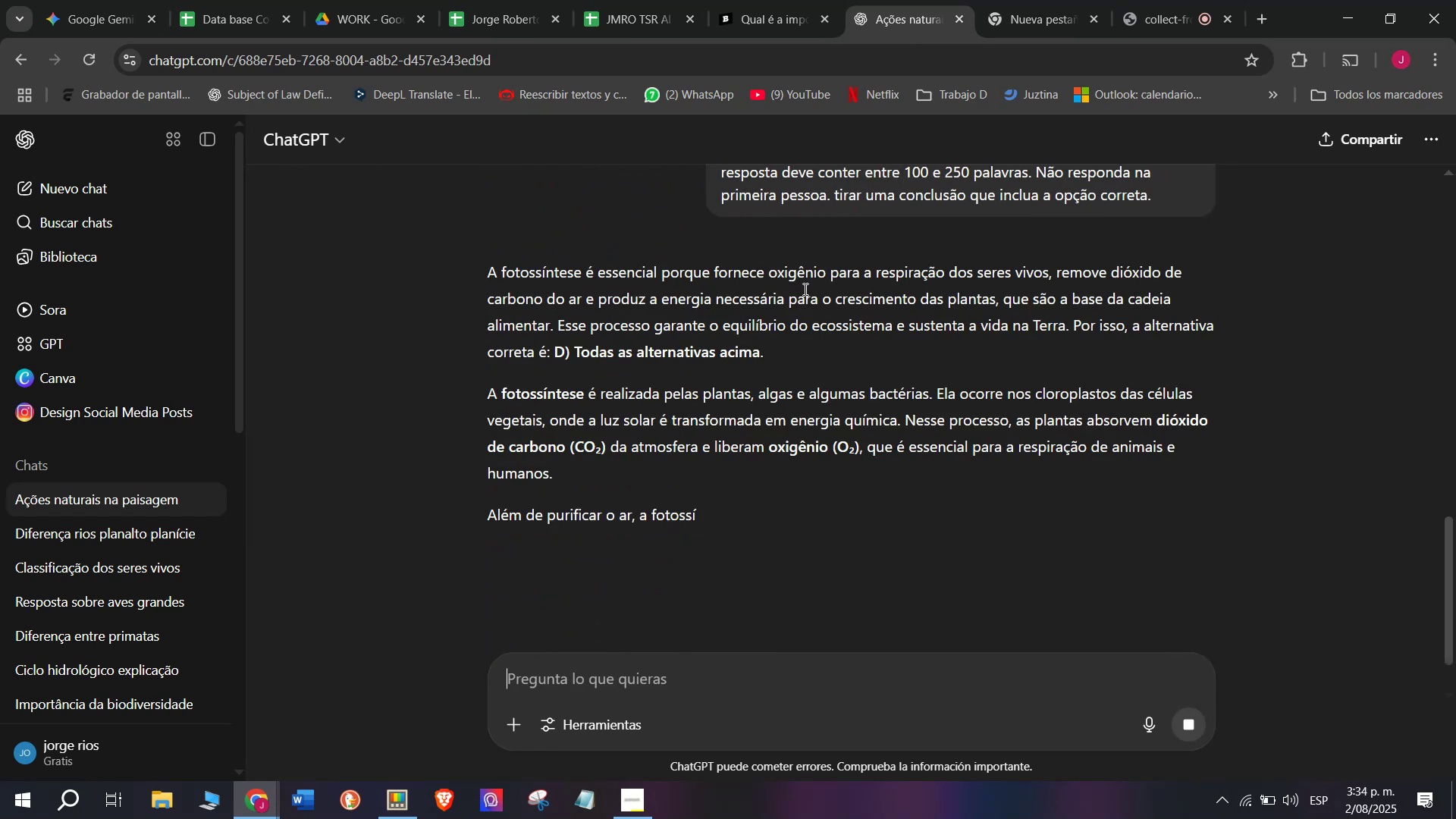 
wait(7.48)
 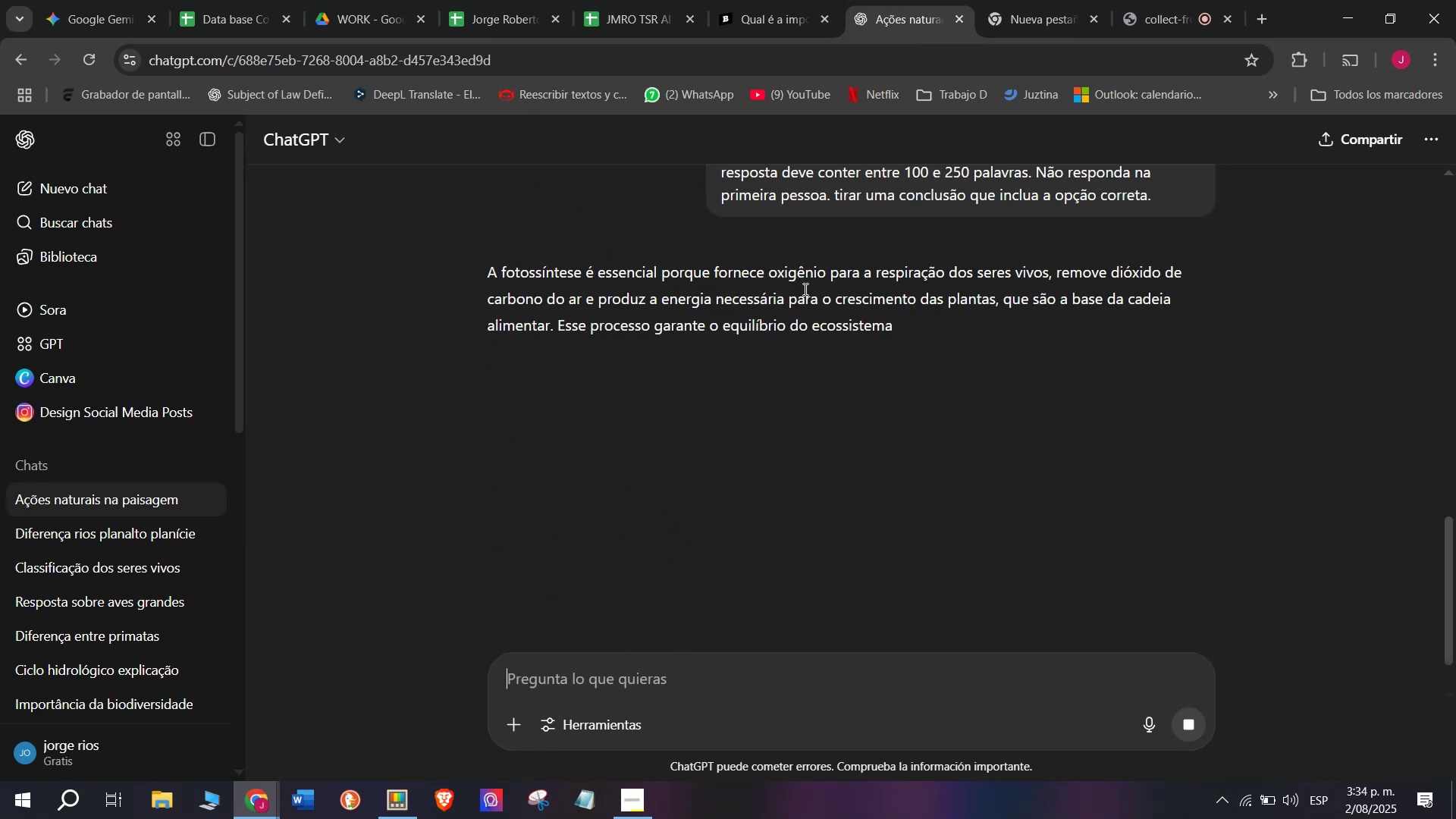 
left_click_drag(start_coordinate=[559, 326], to_coordinate=[471, 274])
 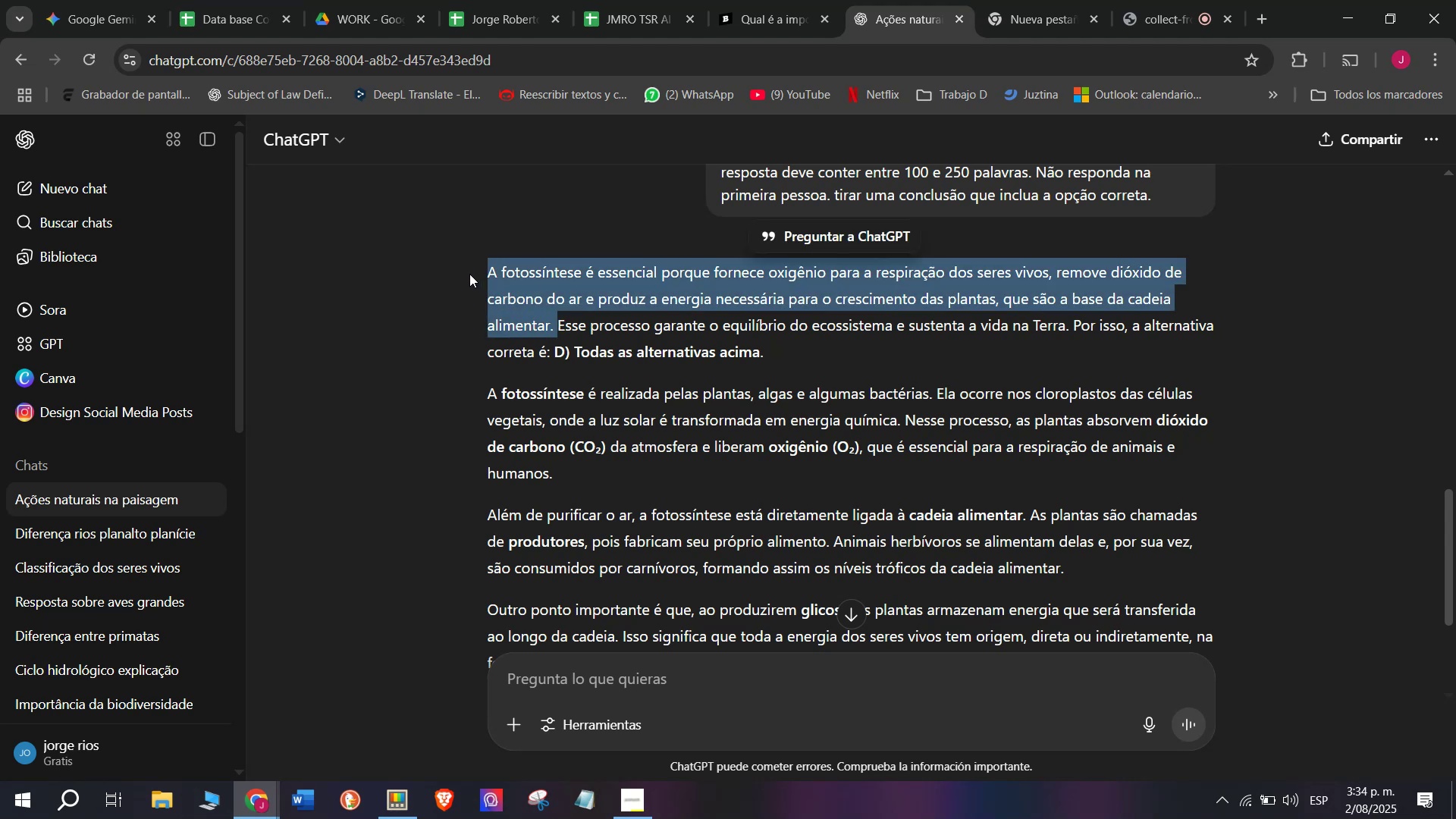 
key(Control+C)
 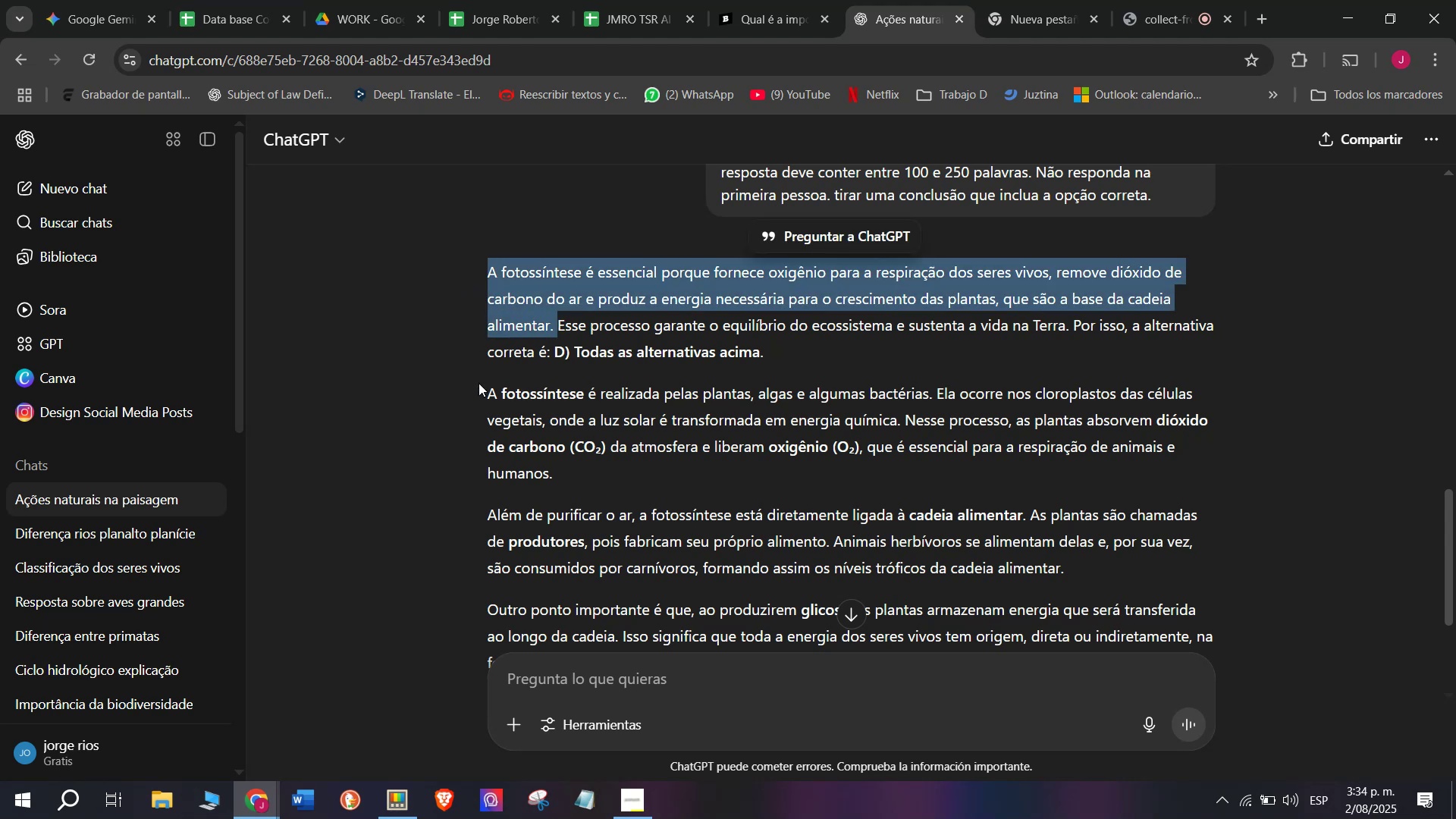 
left_click_drag(start_coordinate=[474, 383], to_coordinate=[837, 420])
 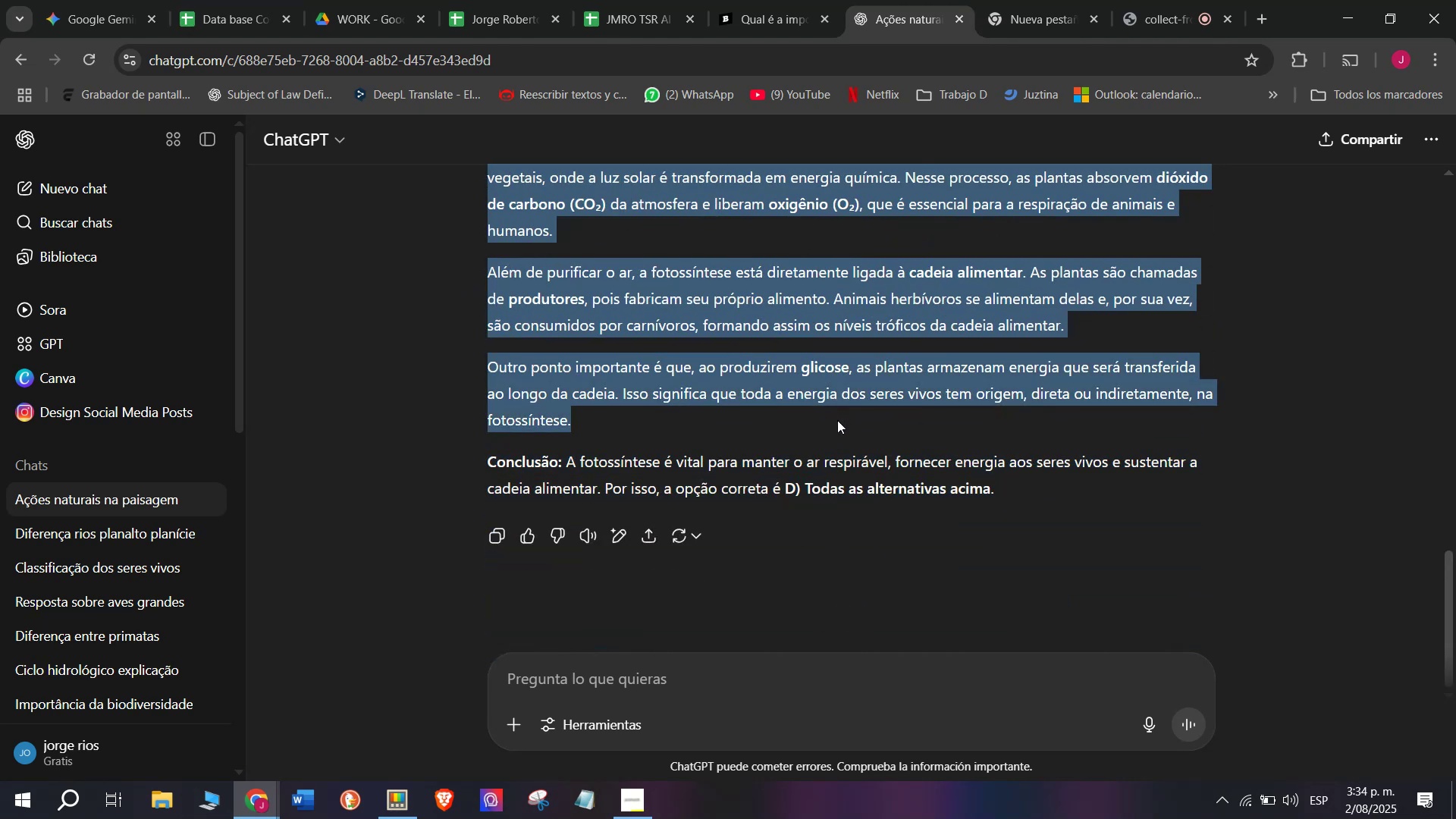 
key(Control+C)
 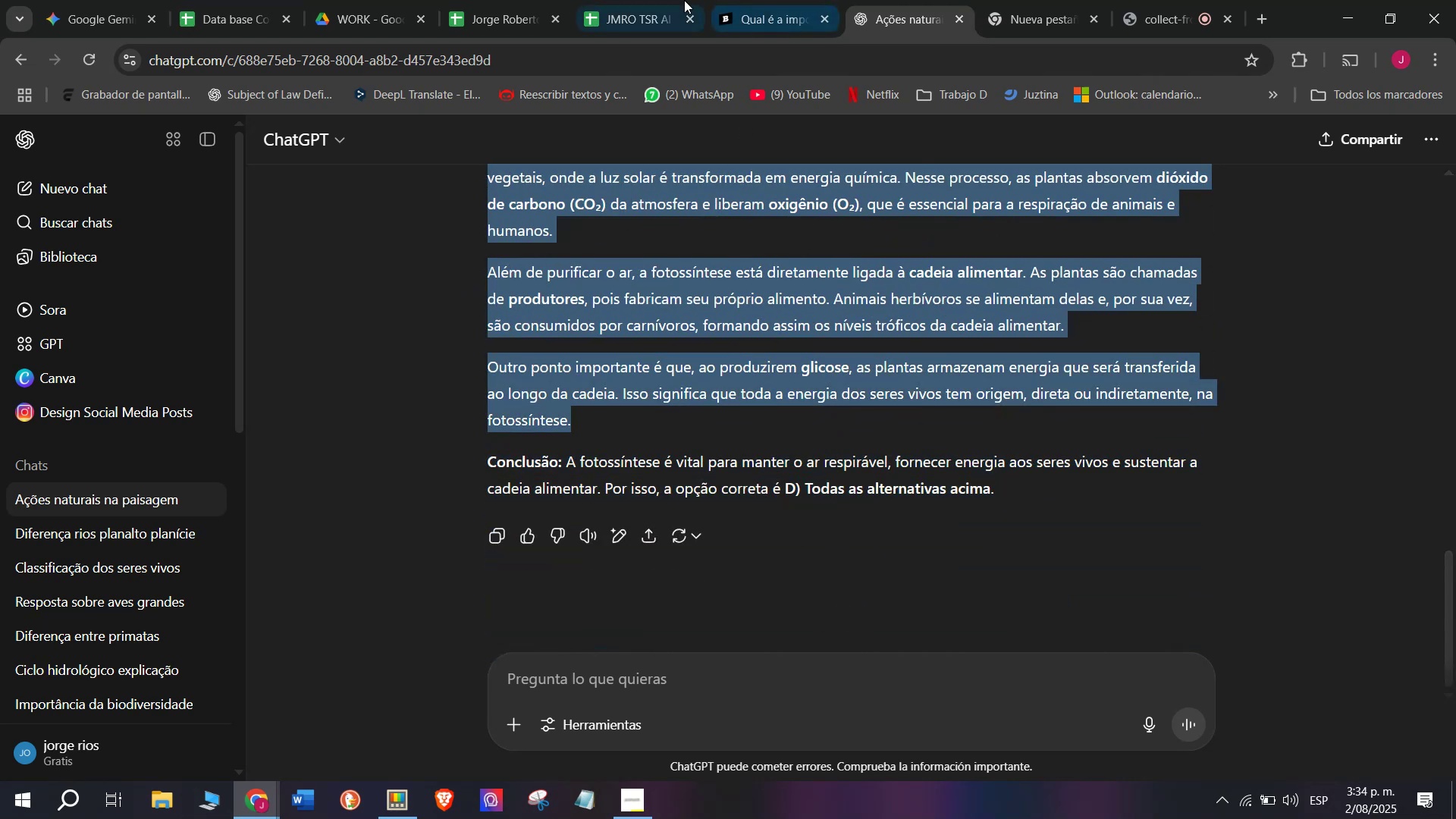 
left_click([679, 0])
 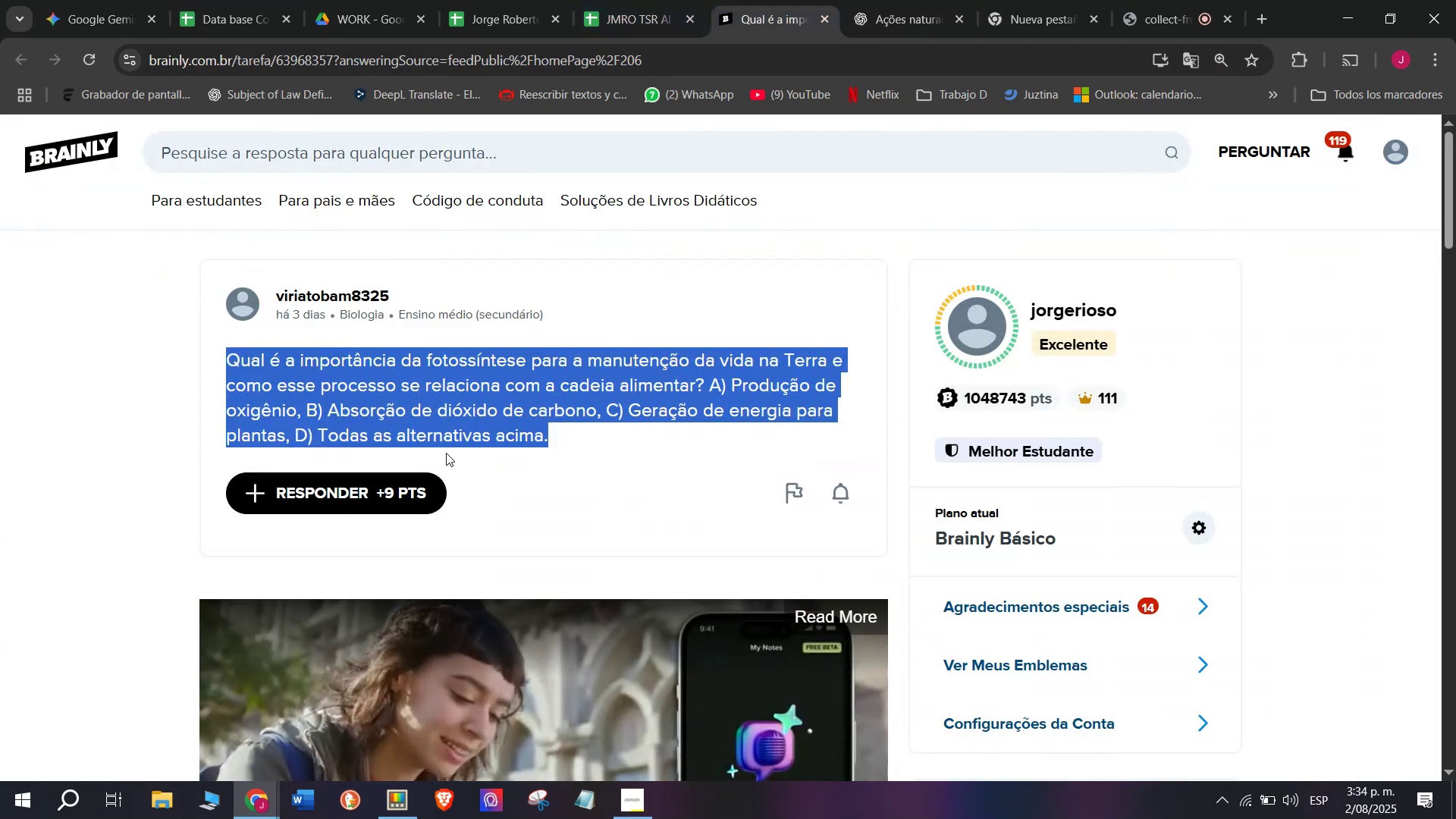 
left_click([397, 486])
 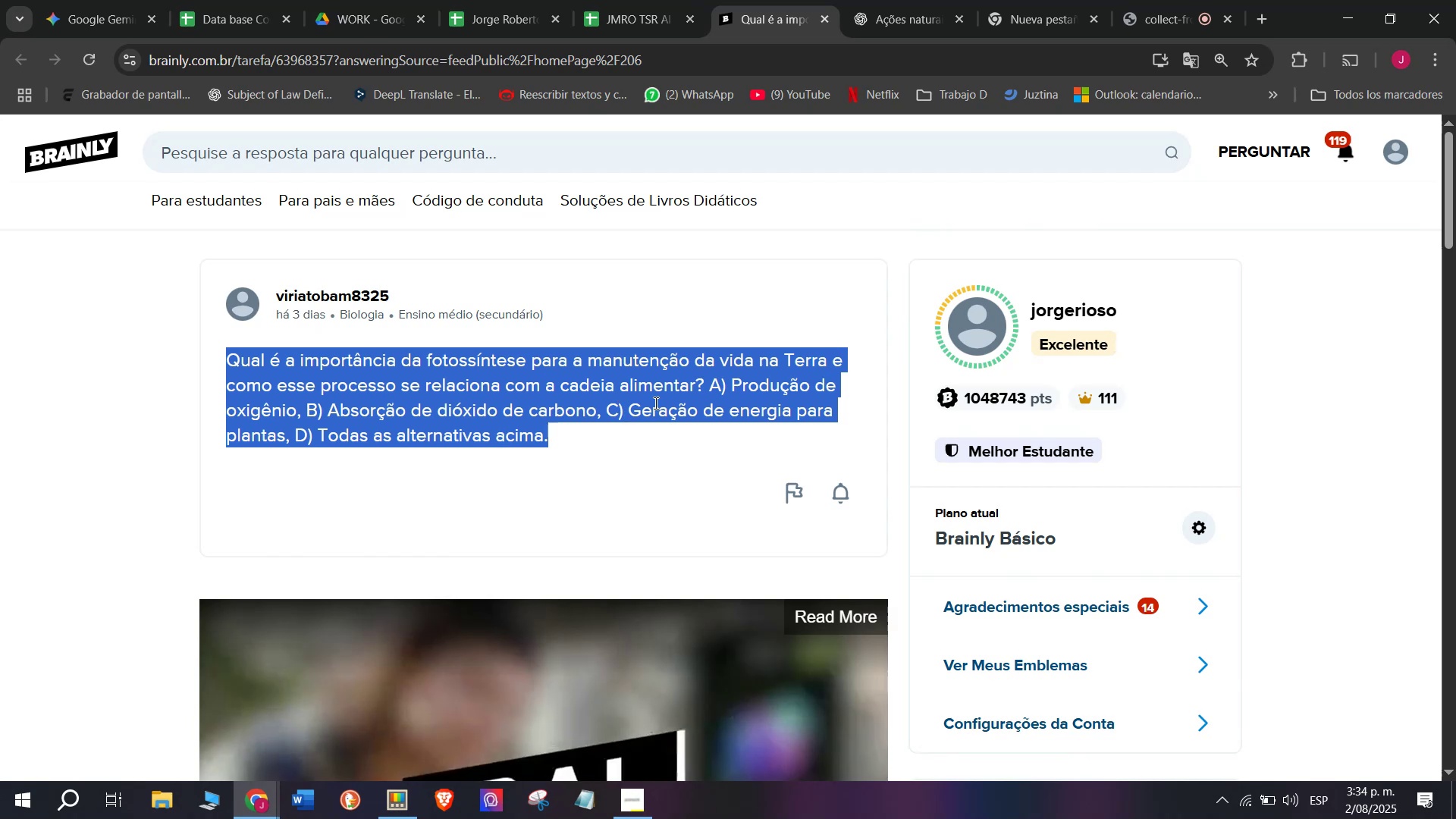 
left_click_drag(start_coordinate=[664, 361], to_coordinate=[520, 198])
 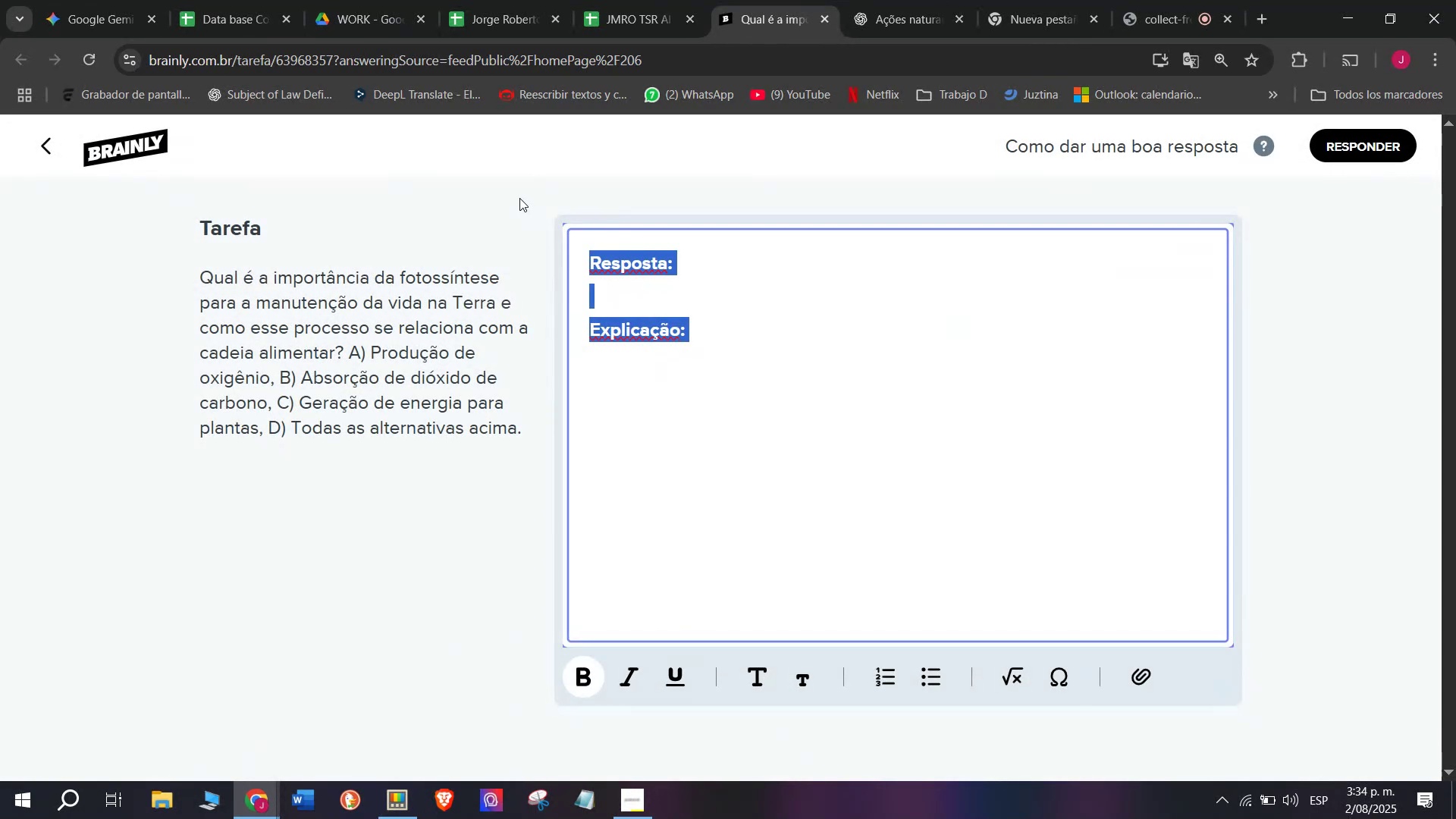 
key(Meta+V)
 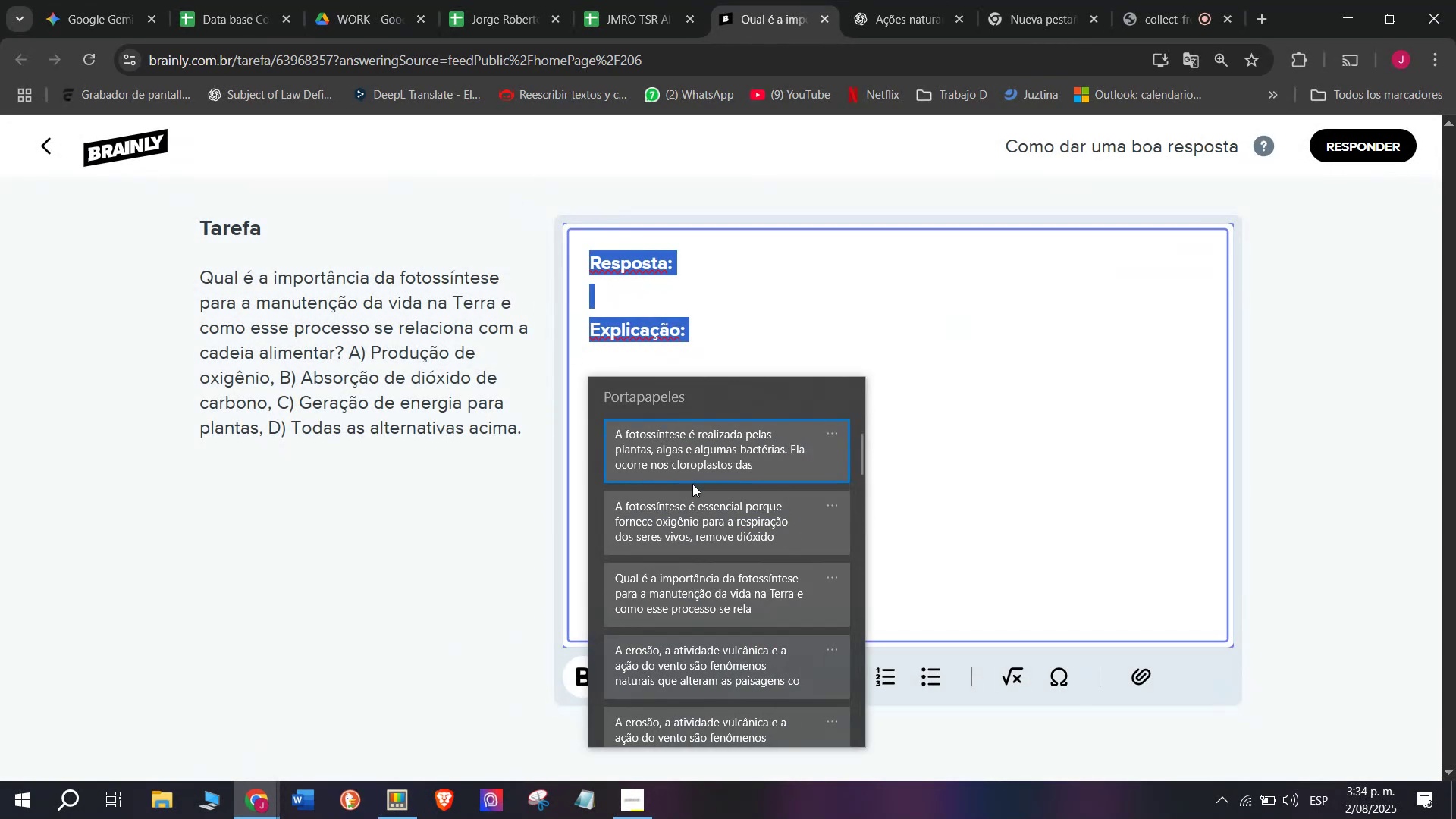 
left_click([691, 507])
 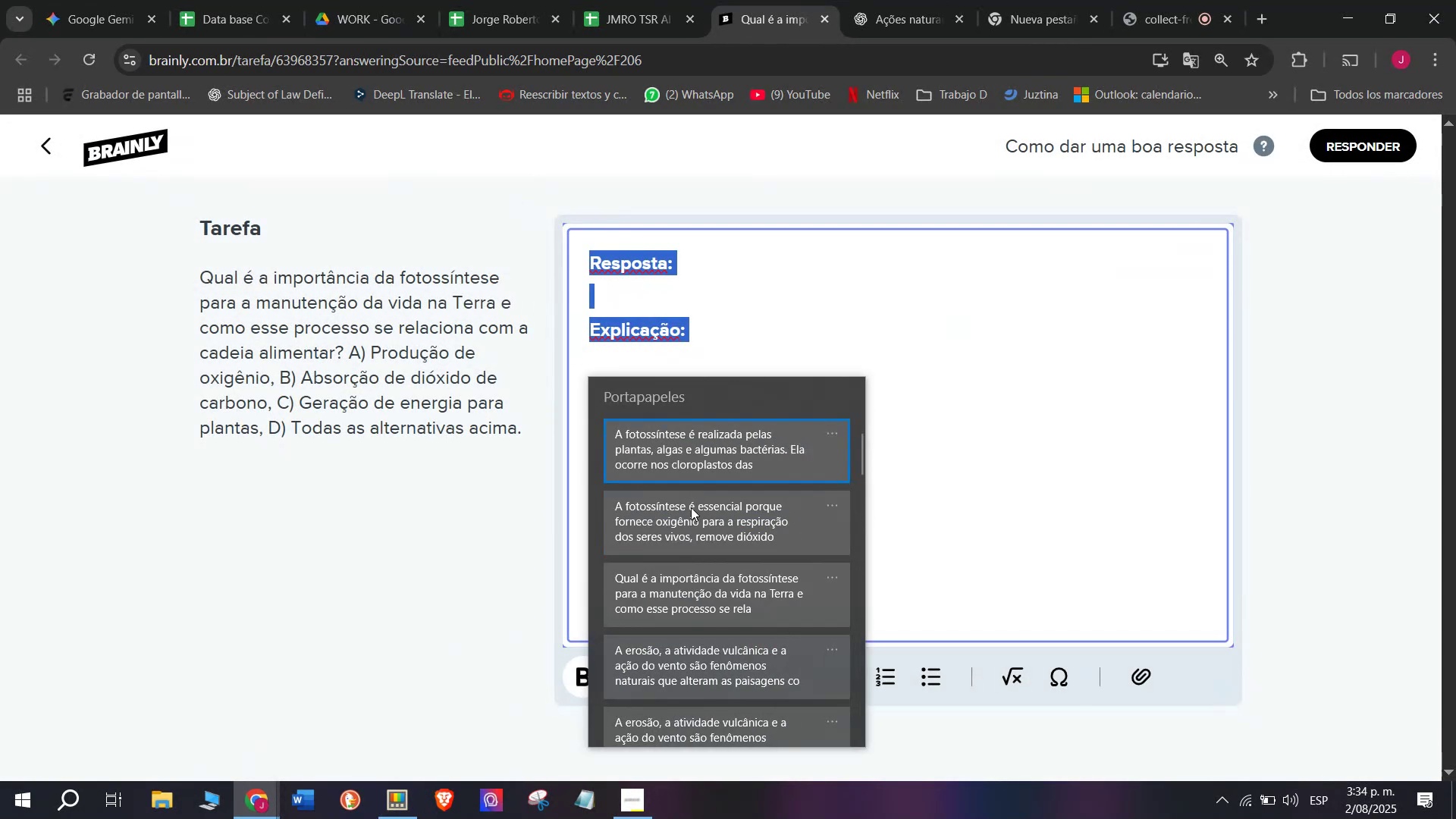 
key(Control+ControlLeft)
 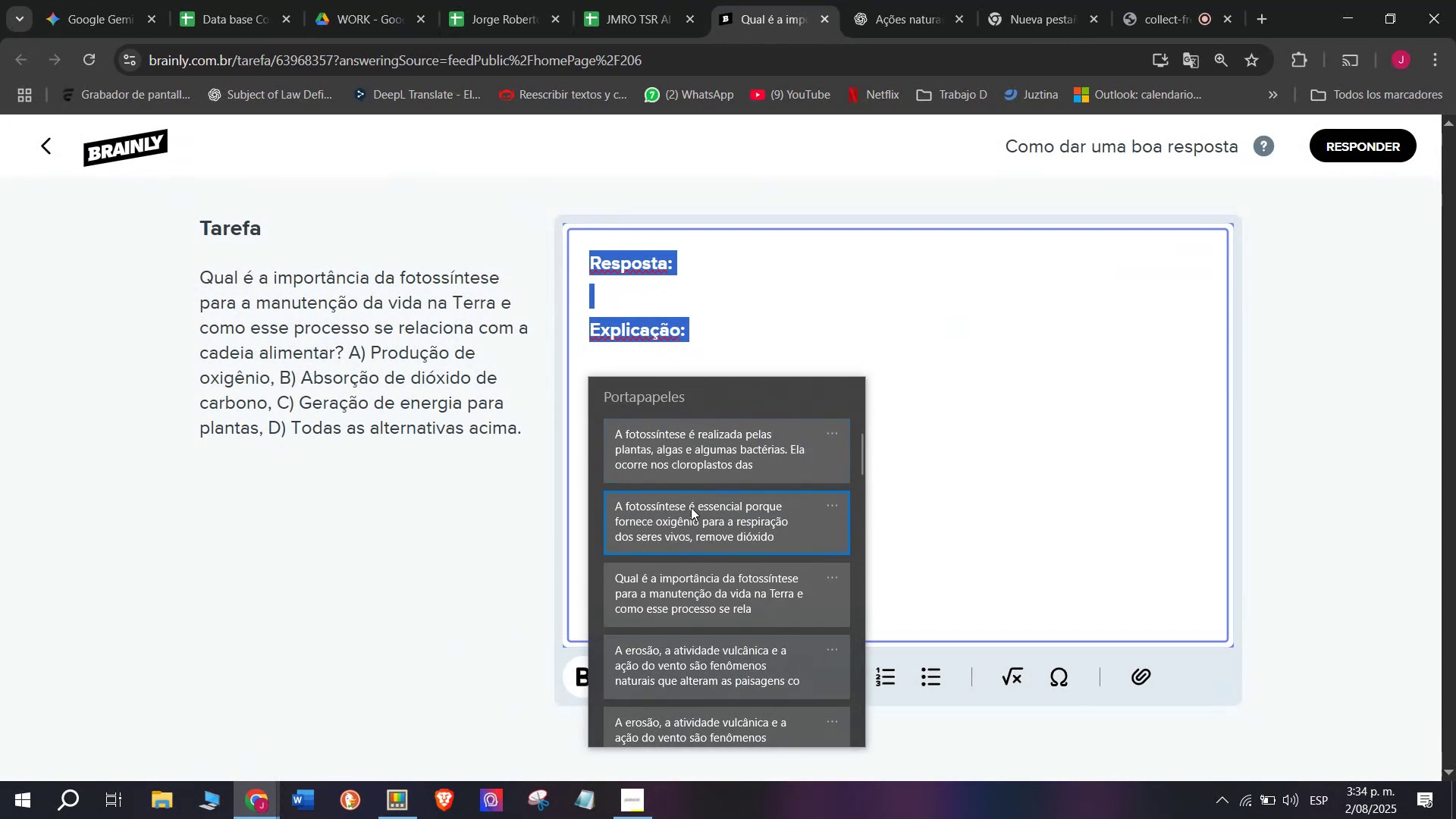 
key(Control+V)
 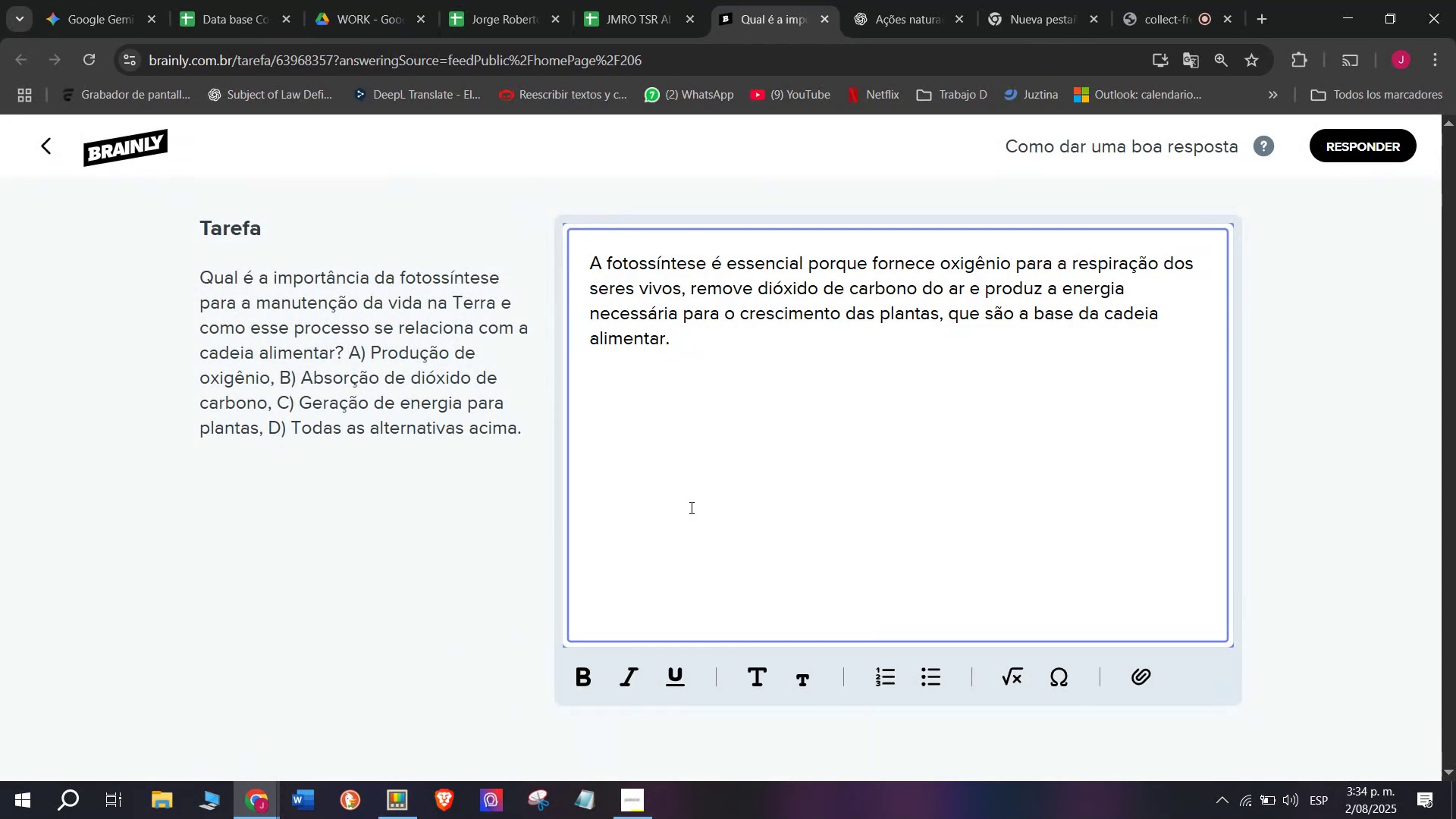 
key(Meta+MetaLeft)
 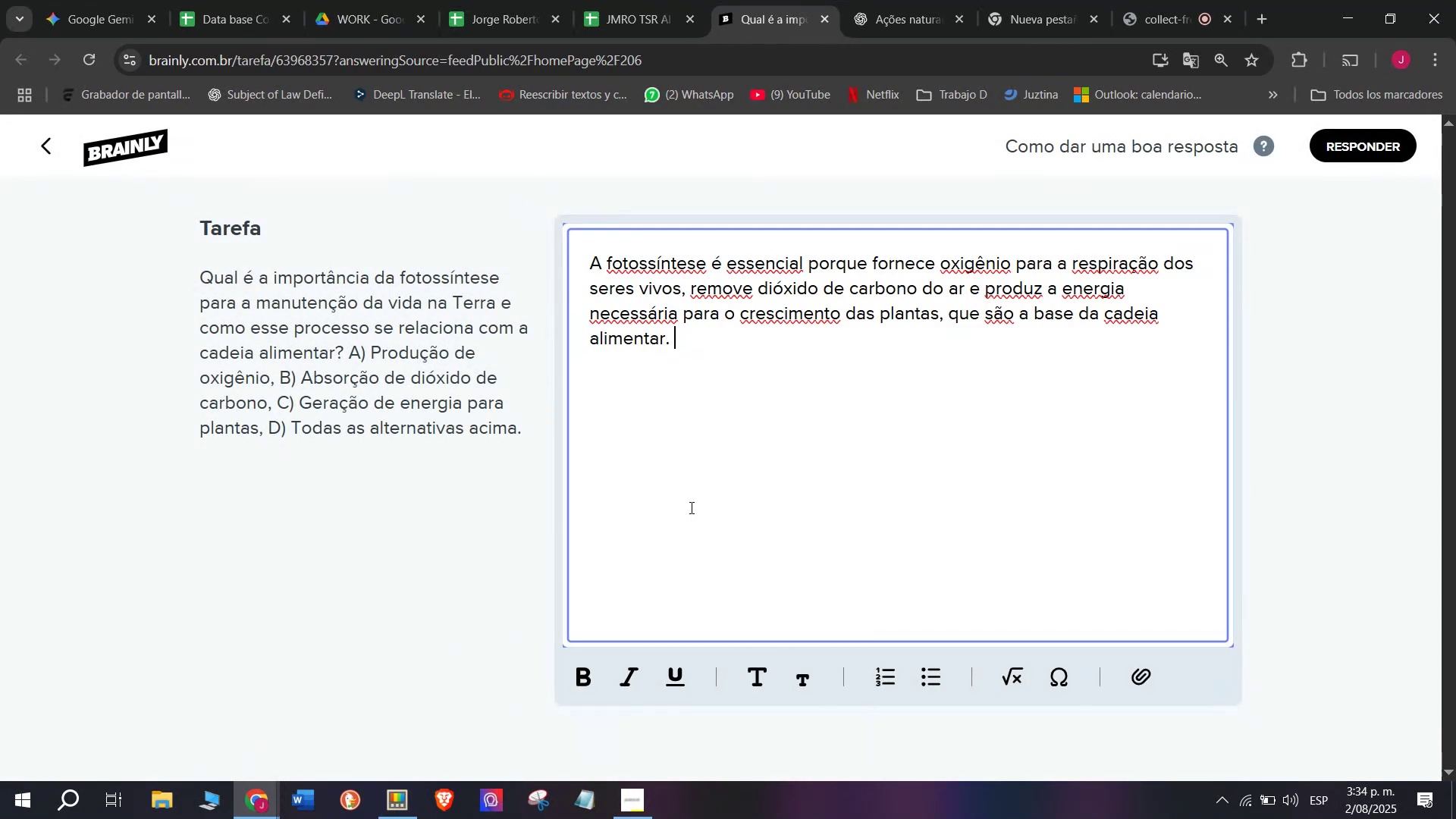 
key(Meta+V)
 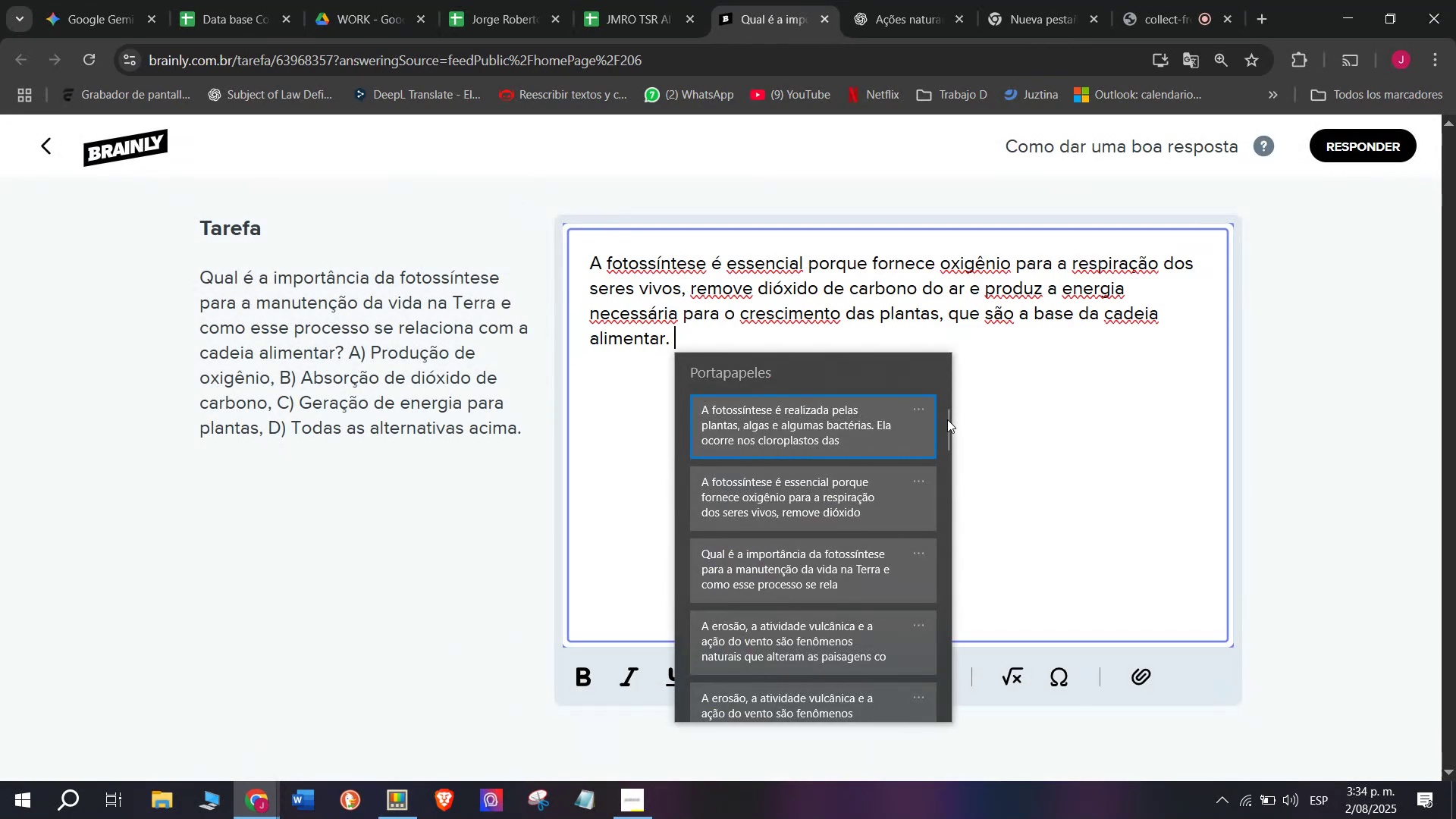 
left_click_drag(start_coordinate=[947, 419], to_coordinate=[912, 693])
 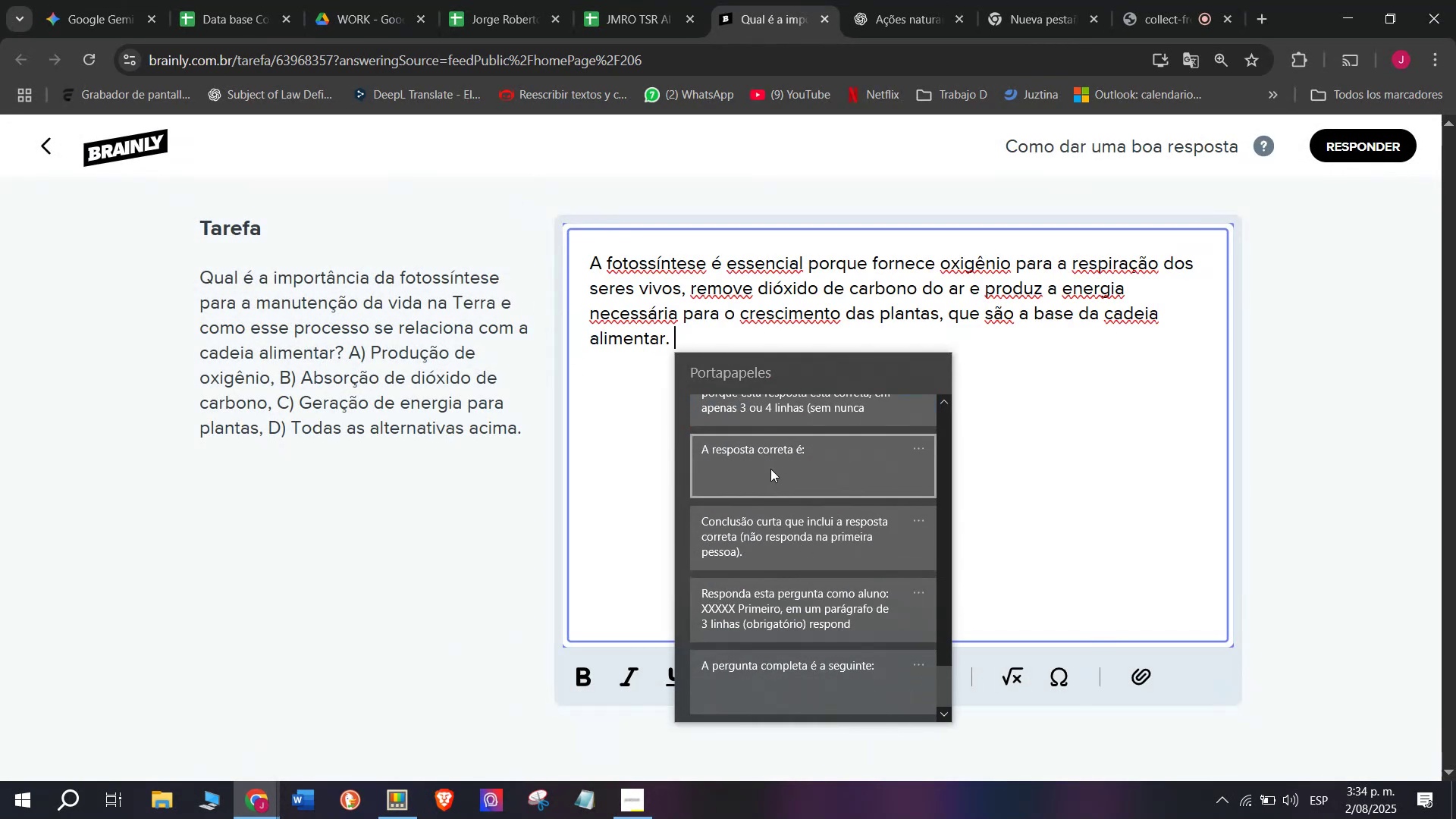 
left_click([769, 463])
 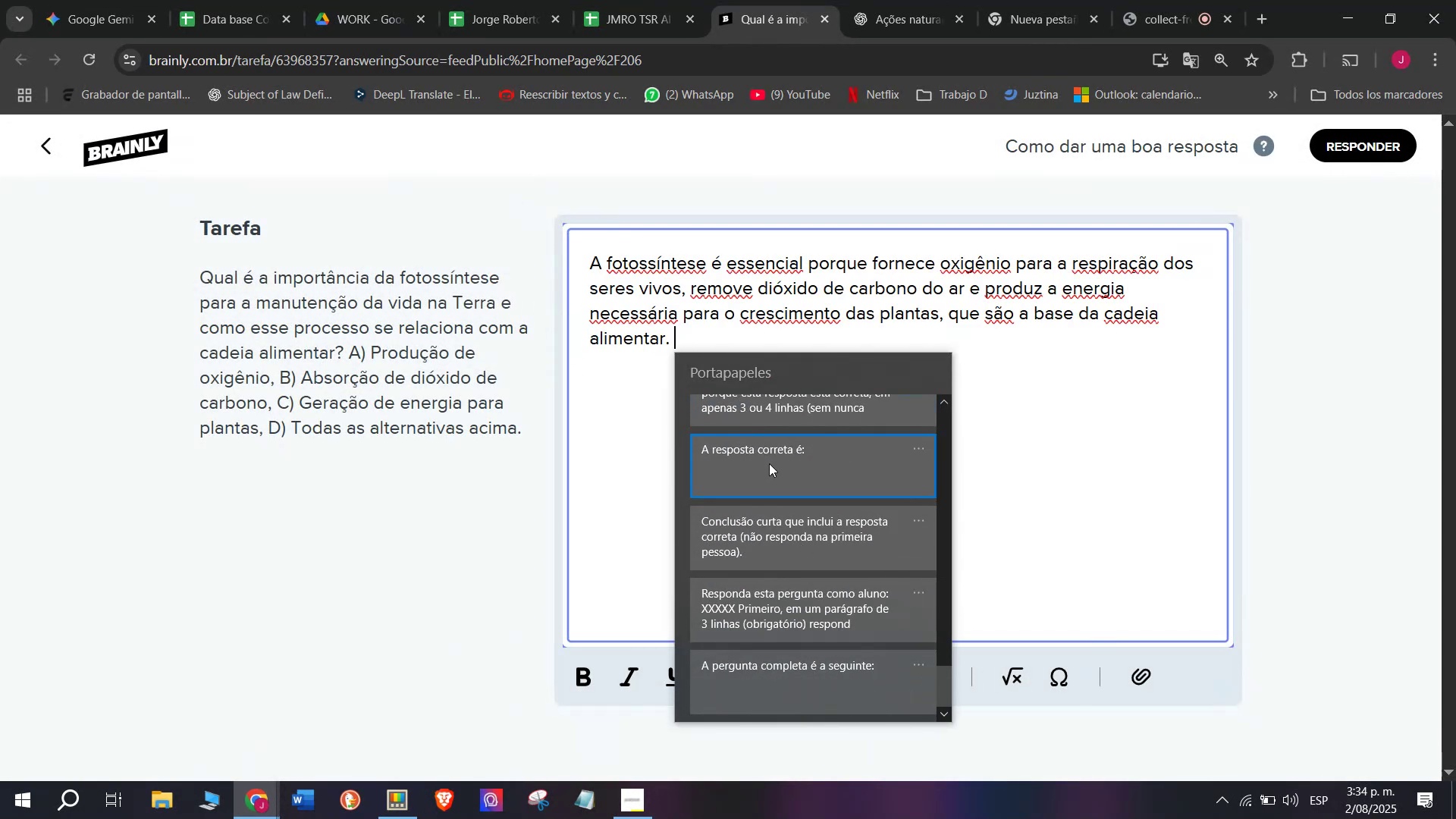 
key(Control+ControlLeft)
 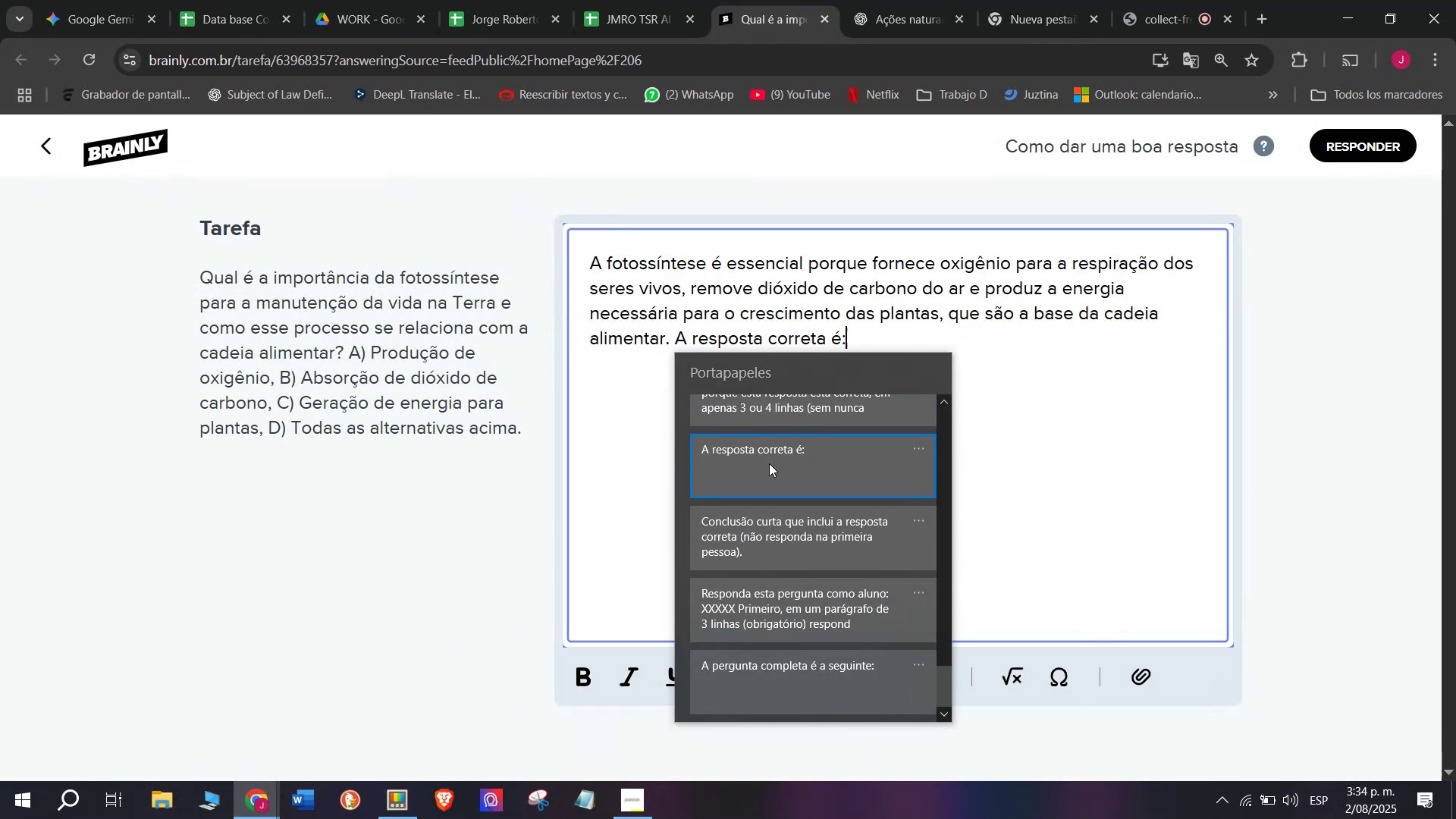 
key(Control+V)
 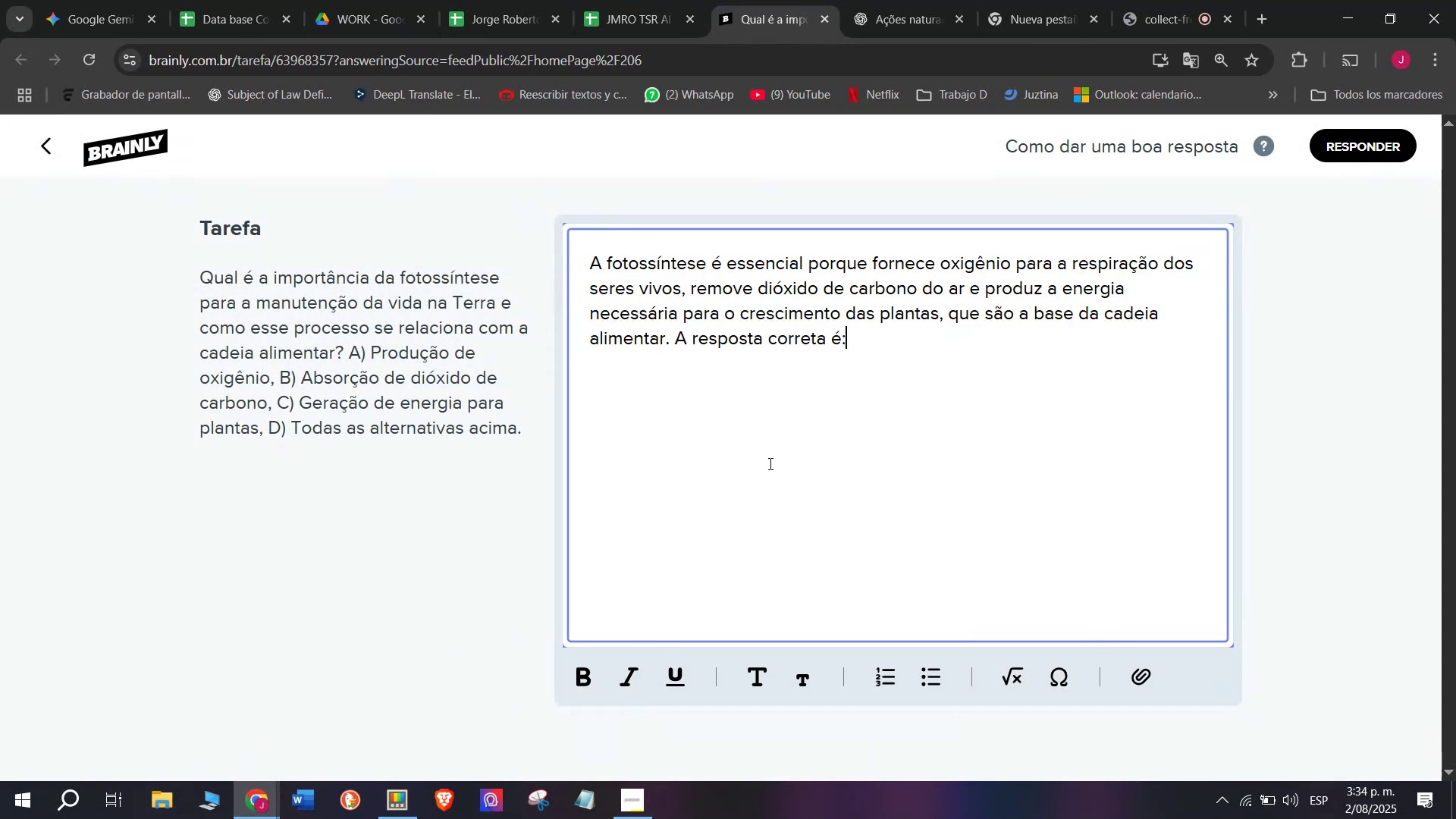 
key(Space)
 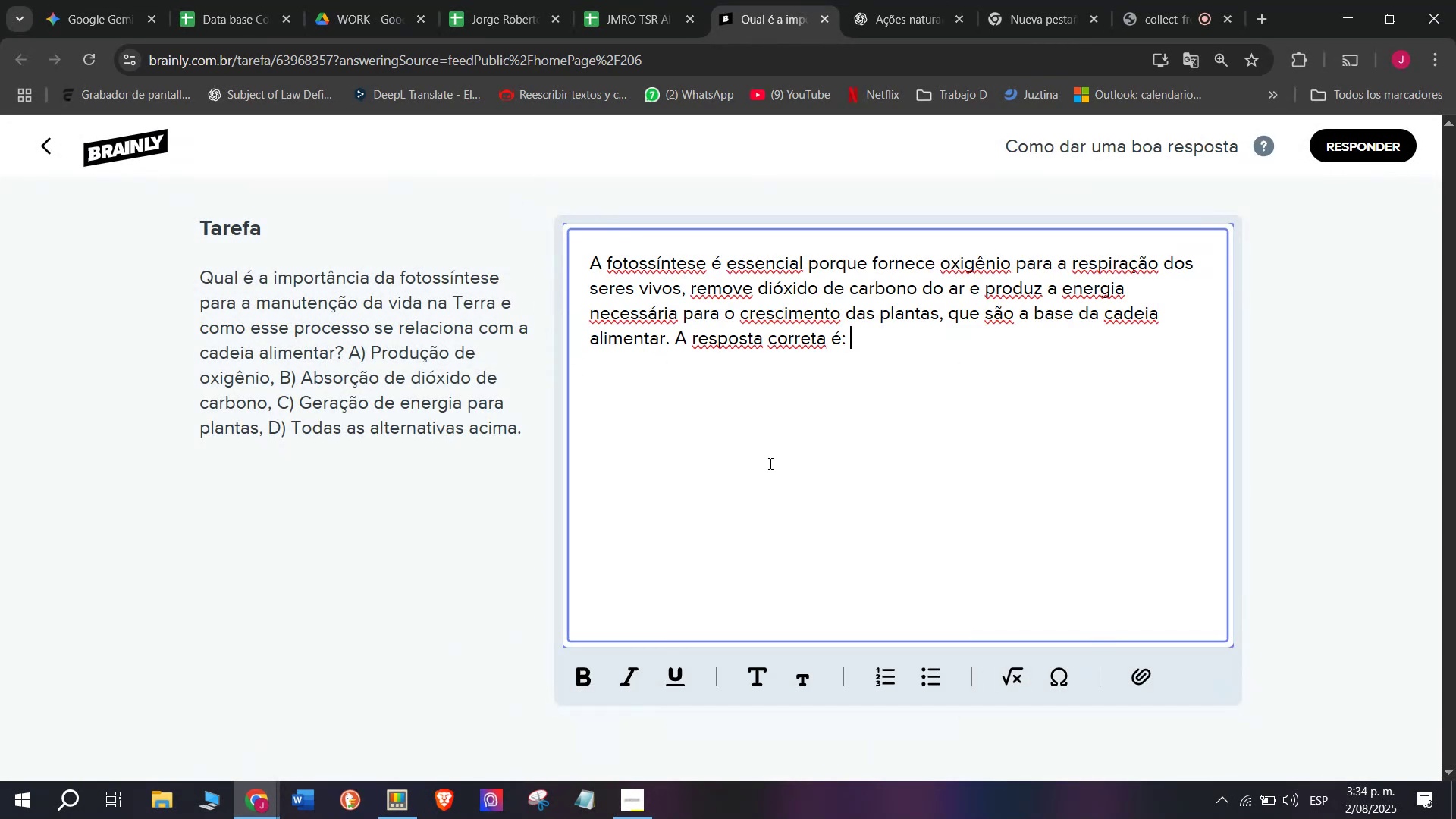 
key(Shift+D)
 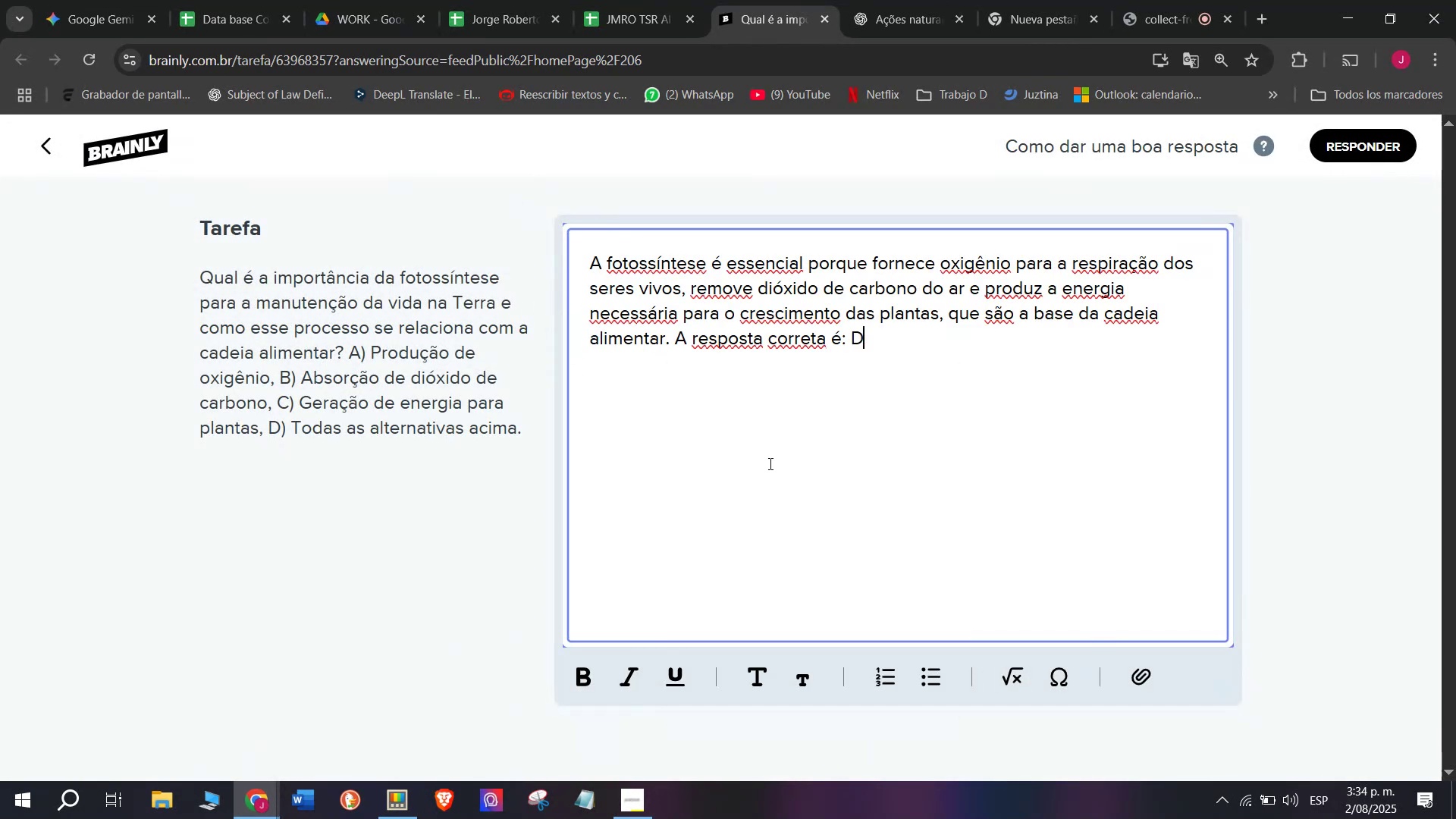 
key(Period)
 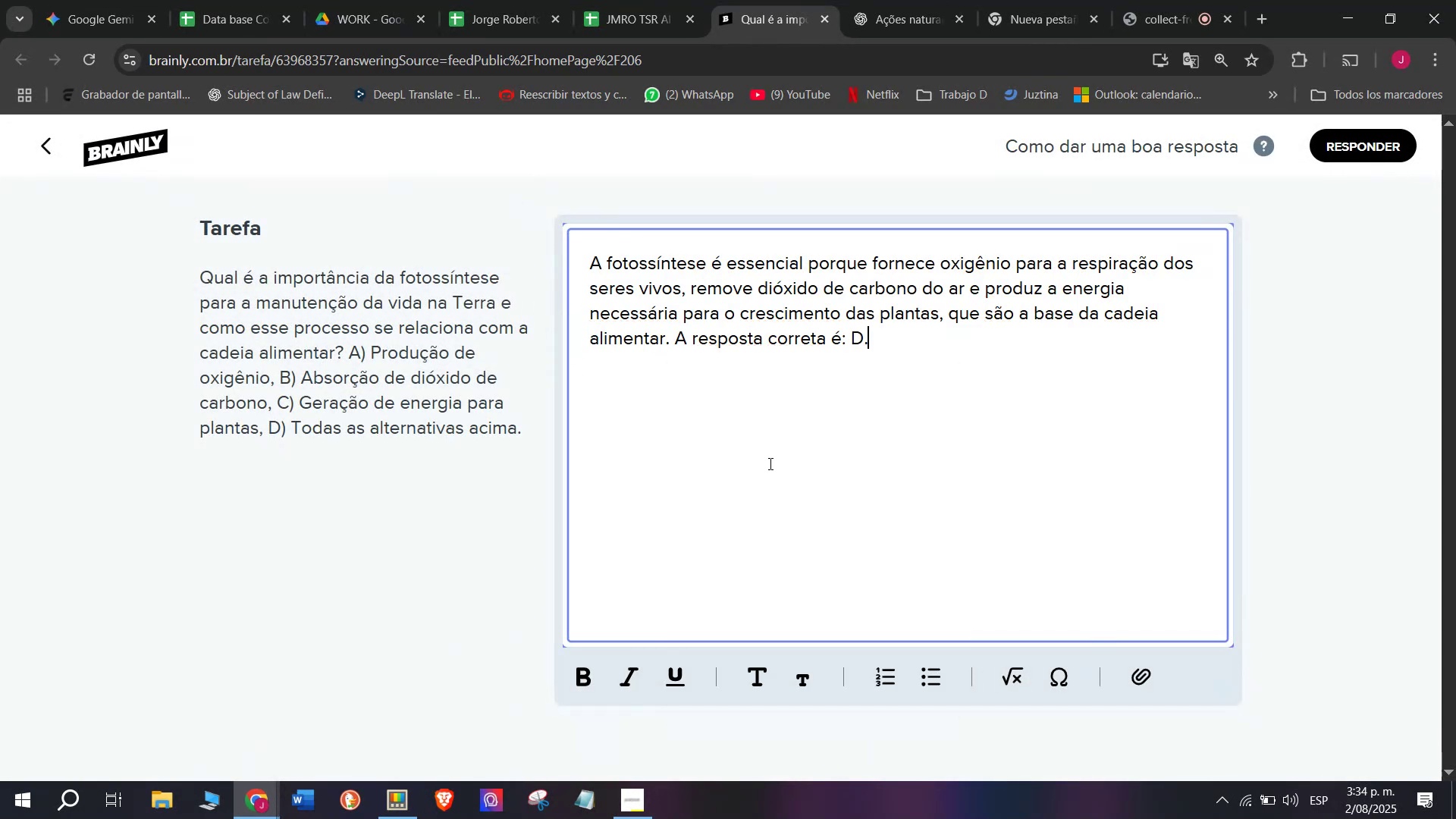 
key(Enter)
 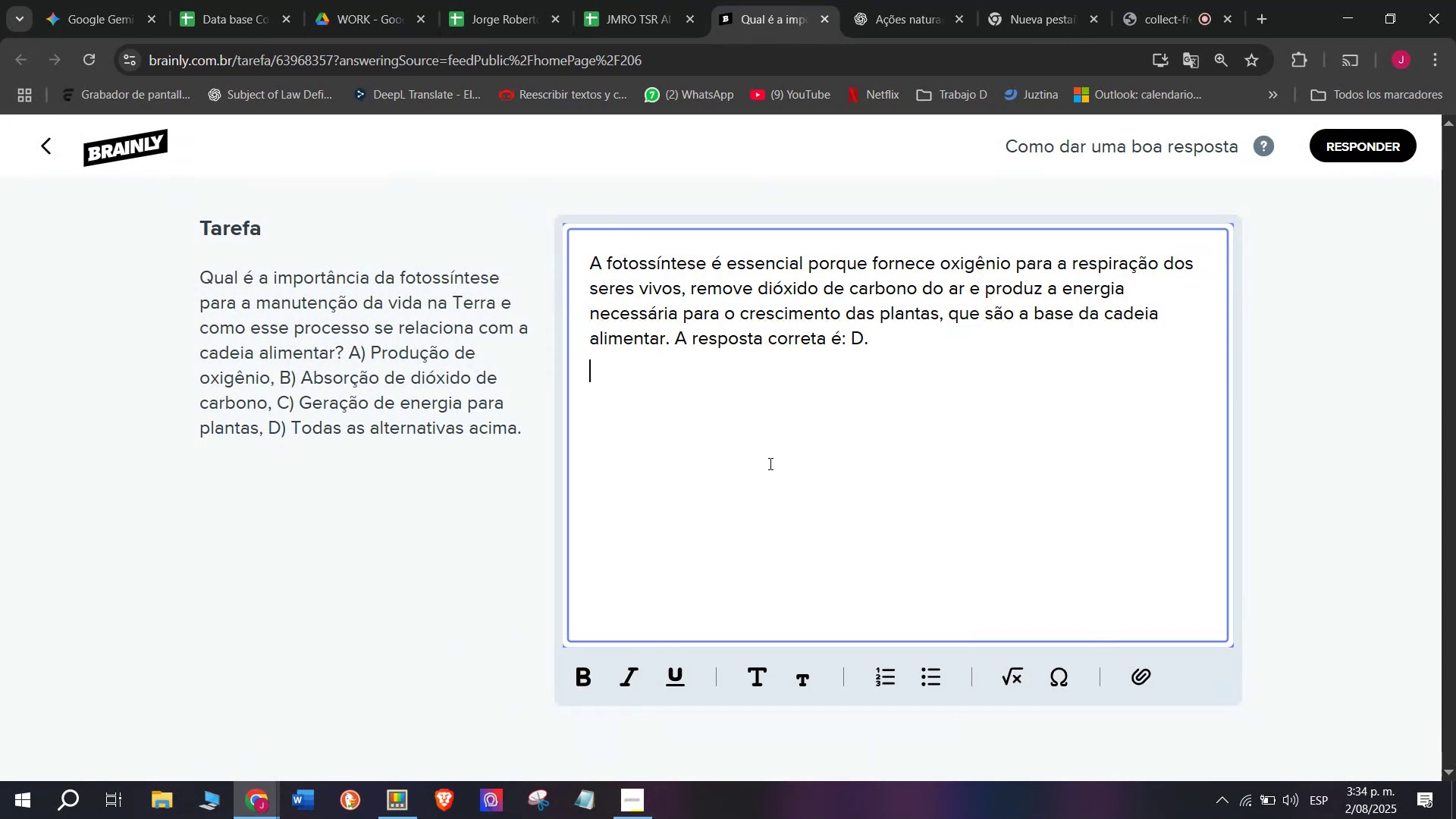 
key(Enter)
 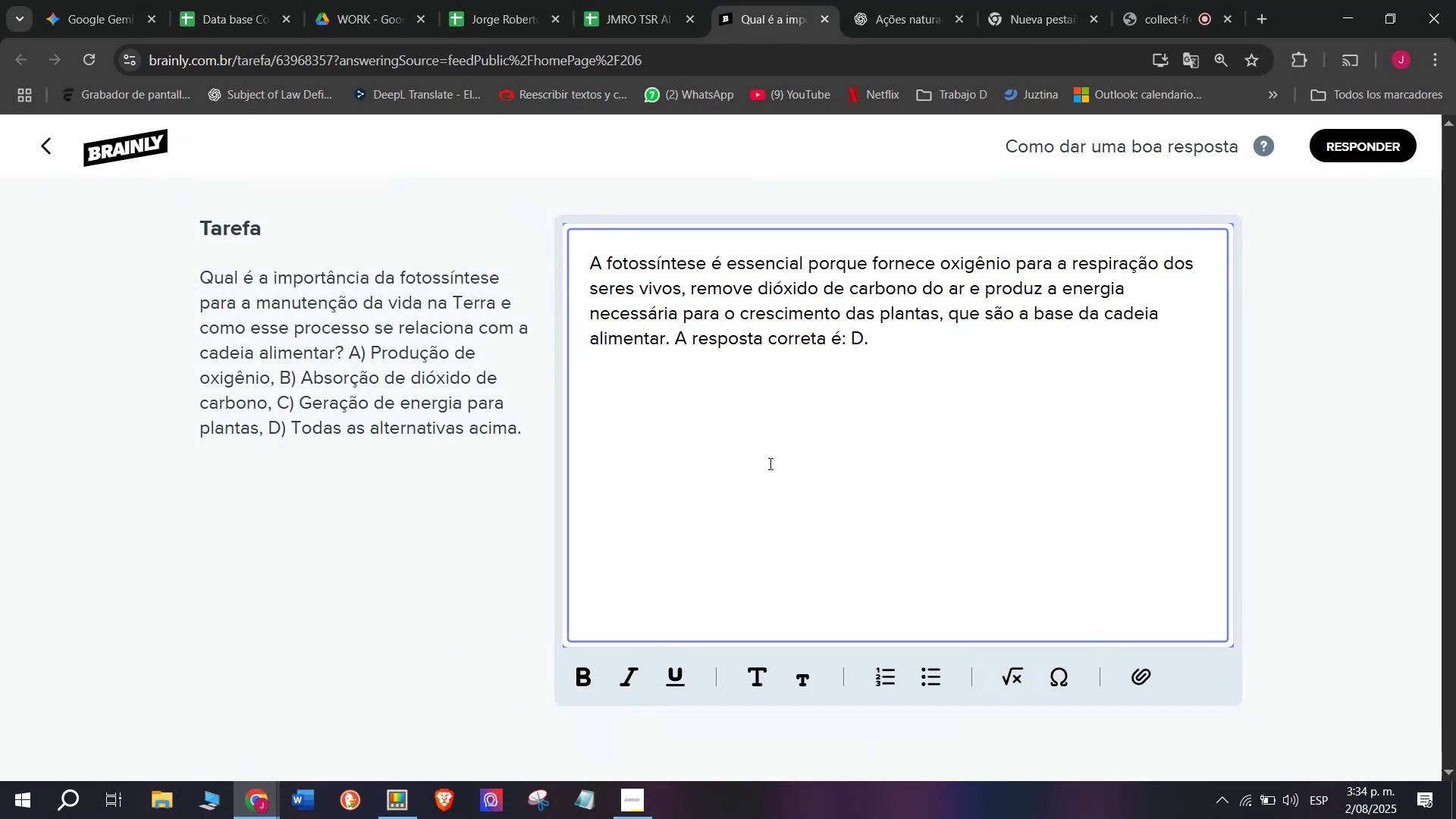 
key(Meta+V)
 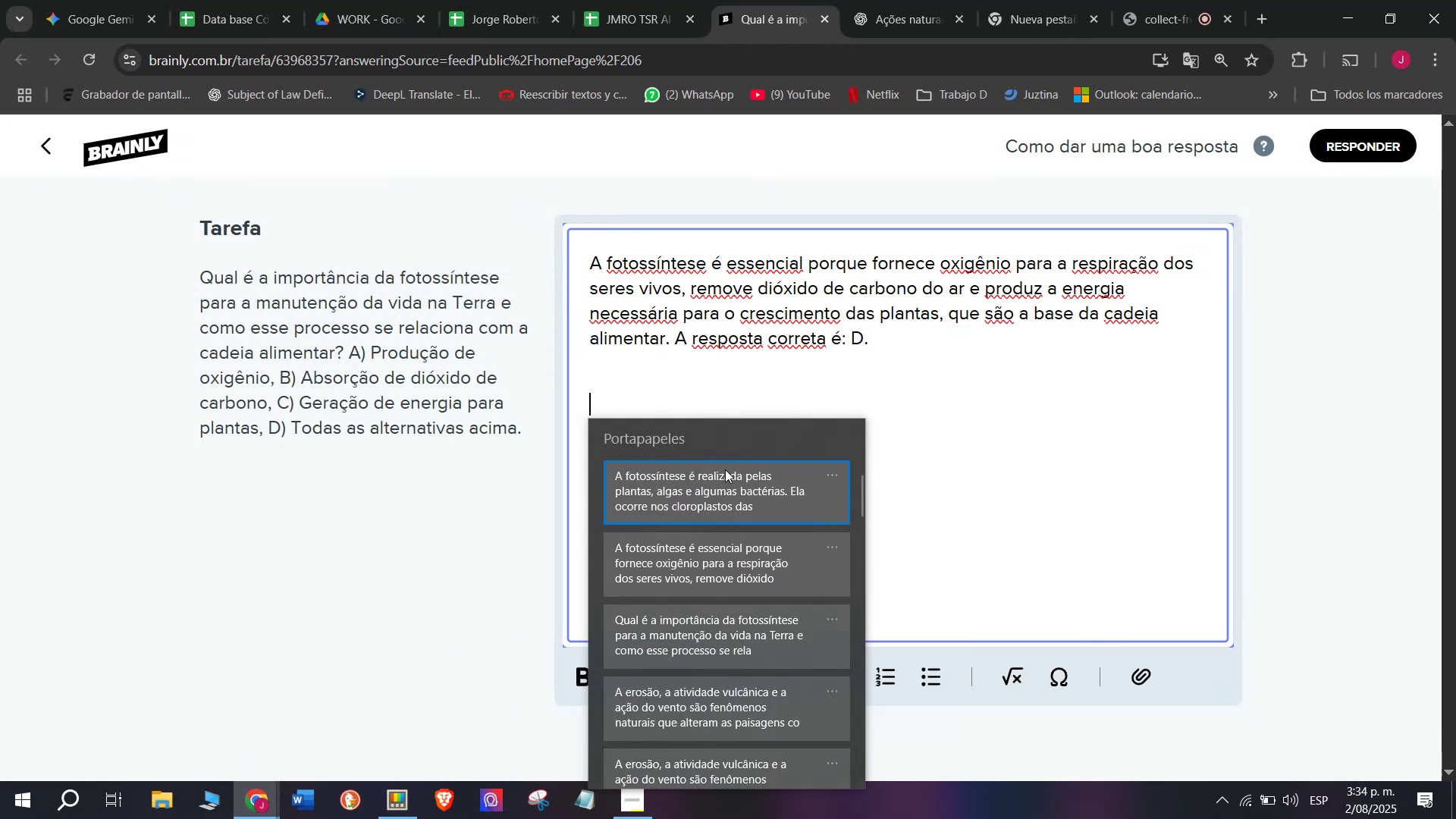 
key(Control+ControlLeft)
 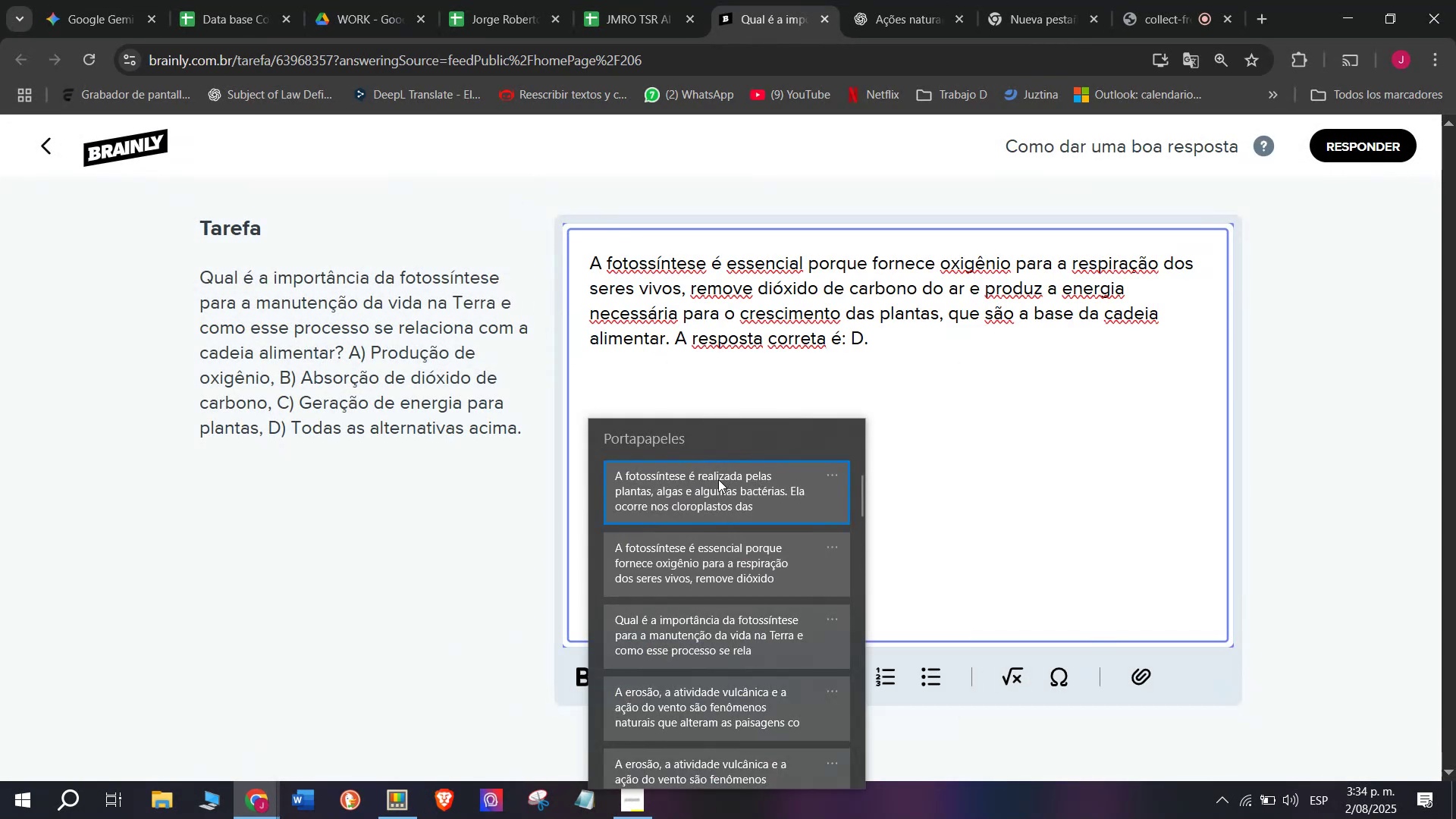 
key(Control+V)
 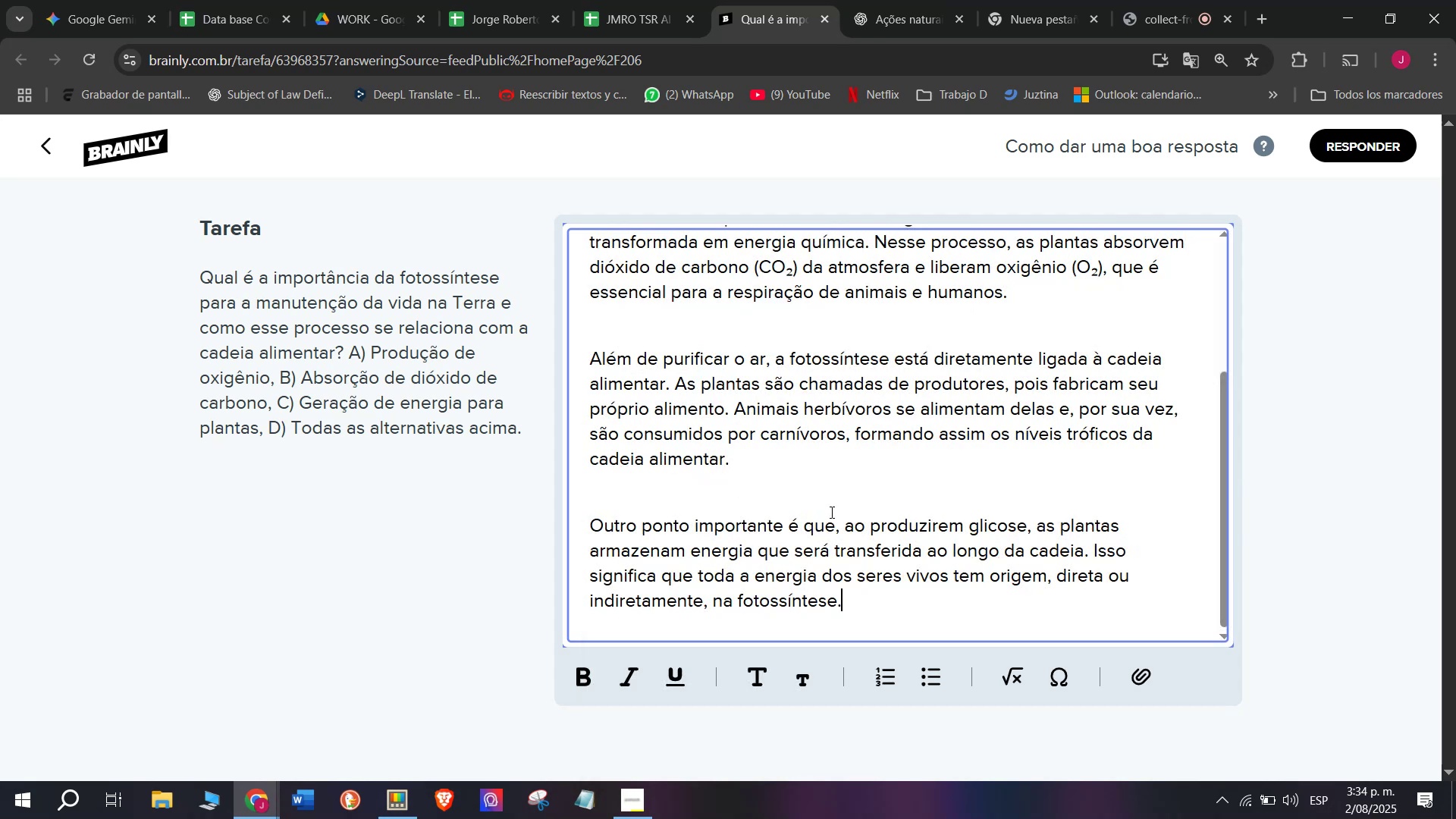 
scroll: coordinate [830, 514], scroll_direction: up, amount: 5.0
 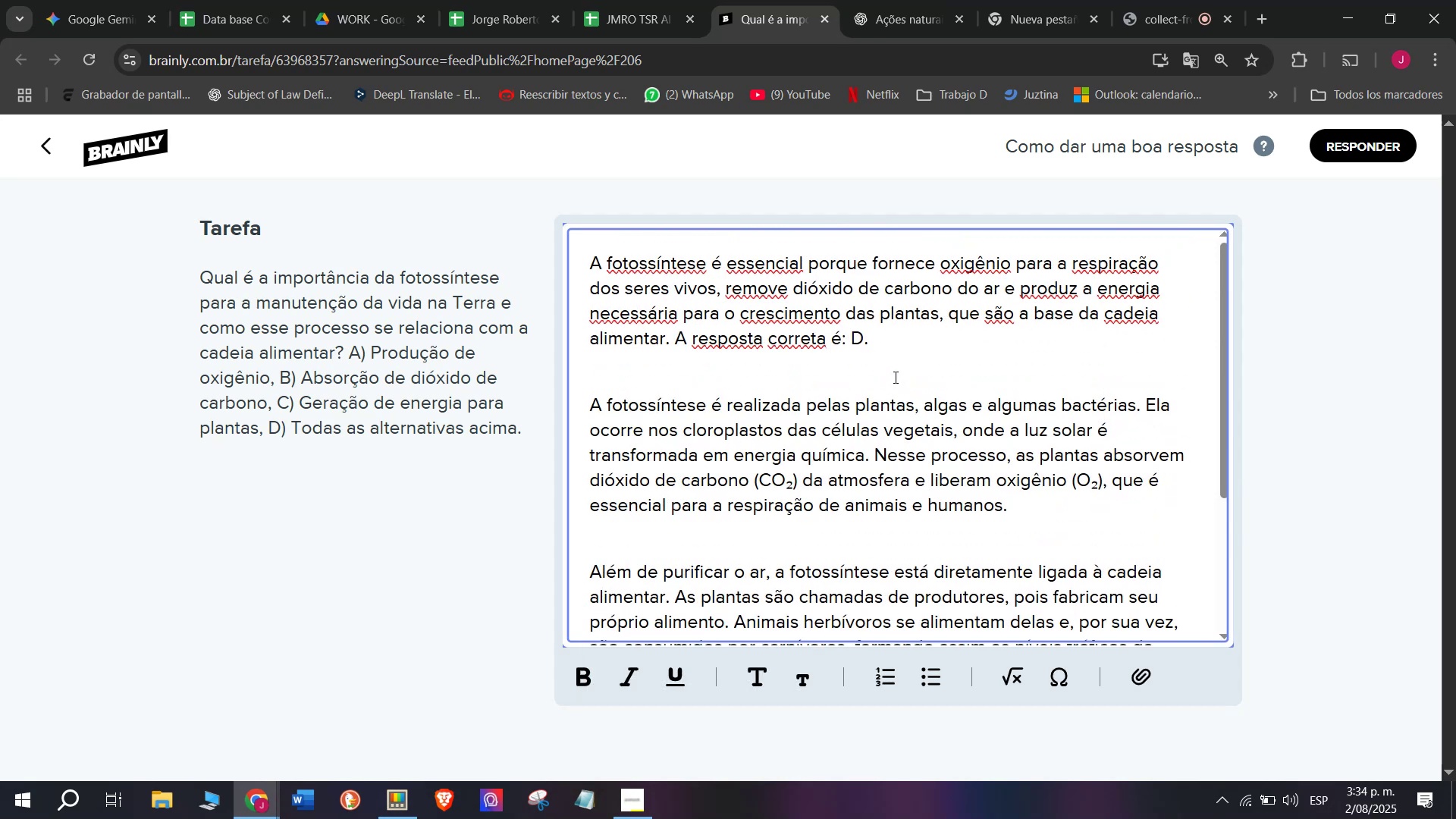 
left_click_drag(start_coordinate=[890, 352], to_coordinate=[678, 328])
 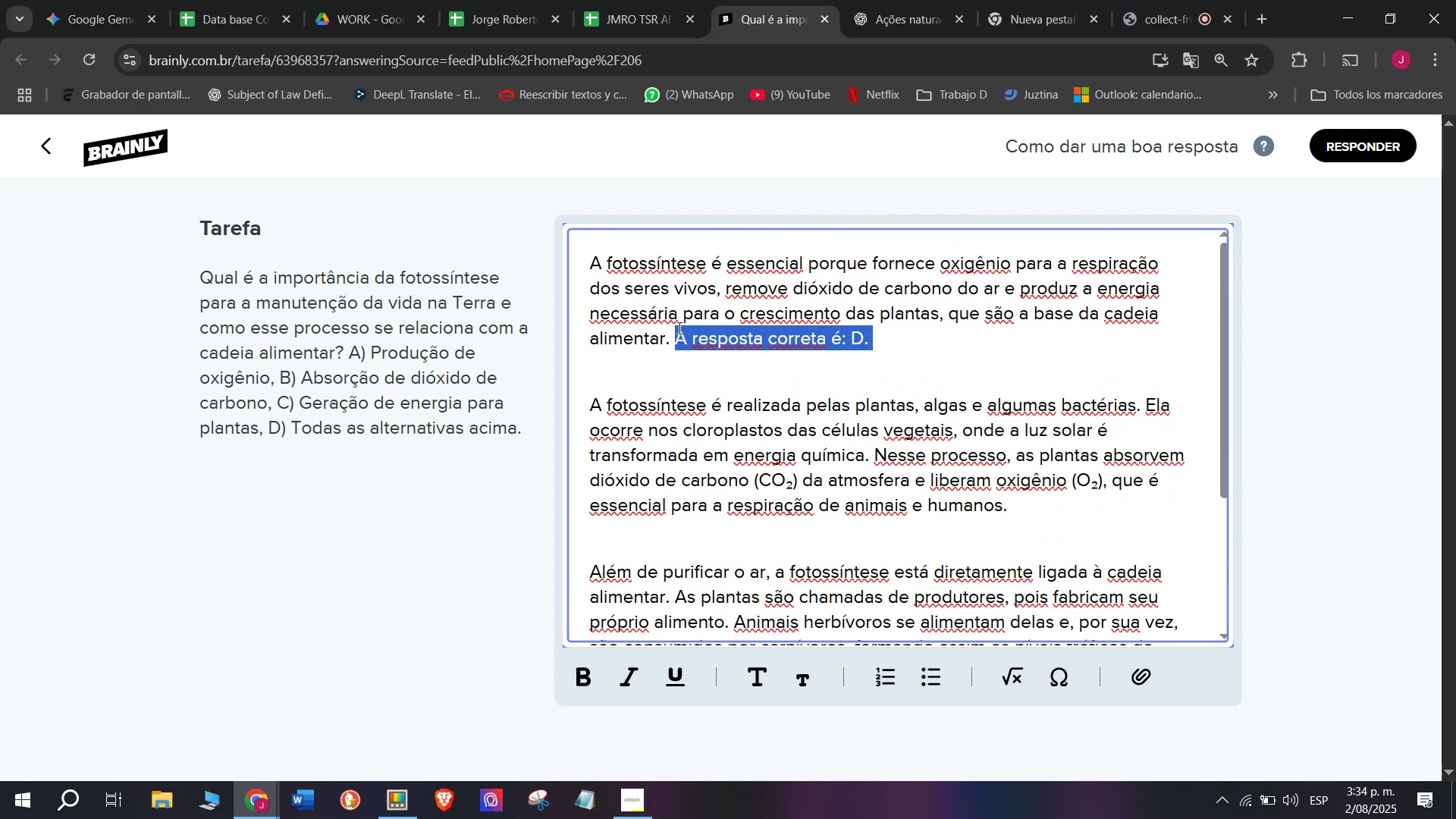 
key(Control+B)
 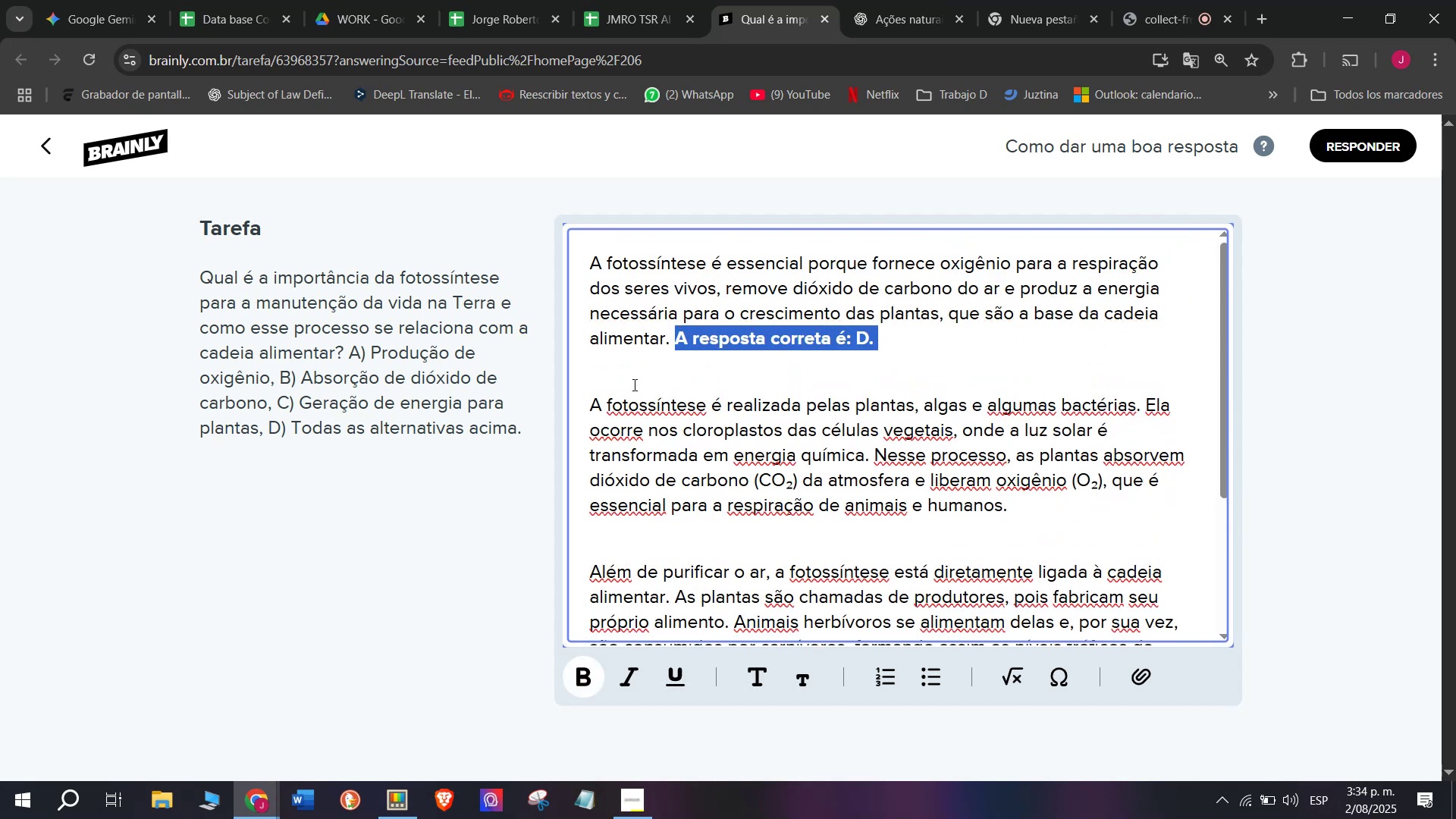 
left_click([632, 384])
 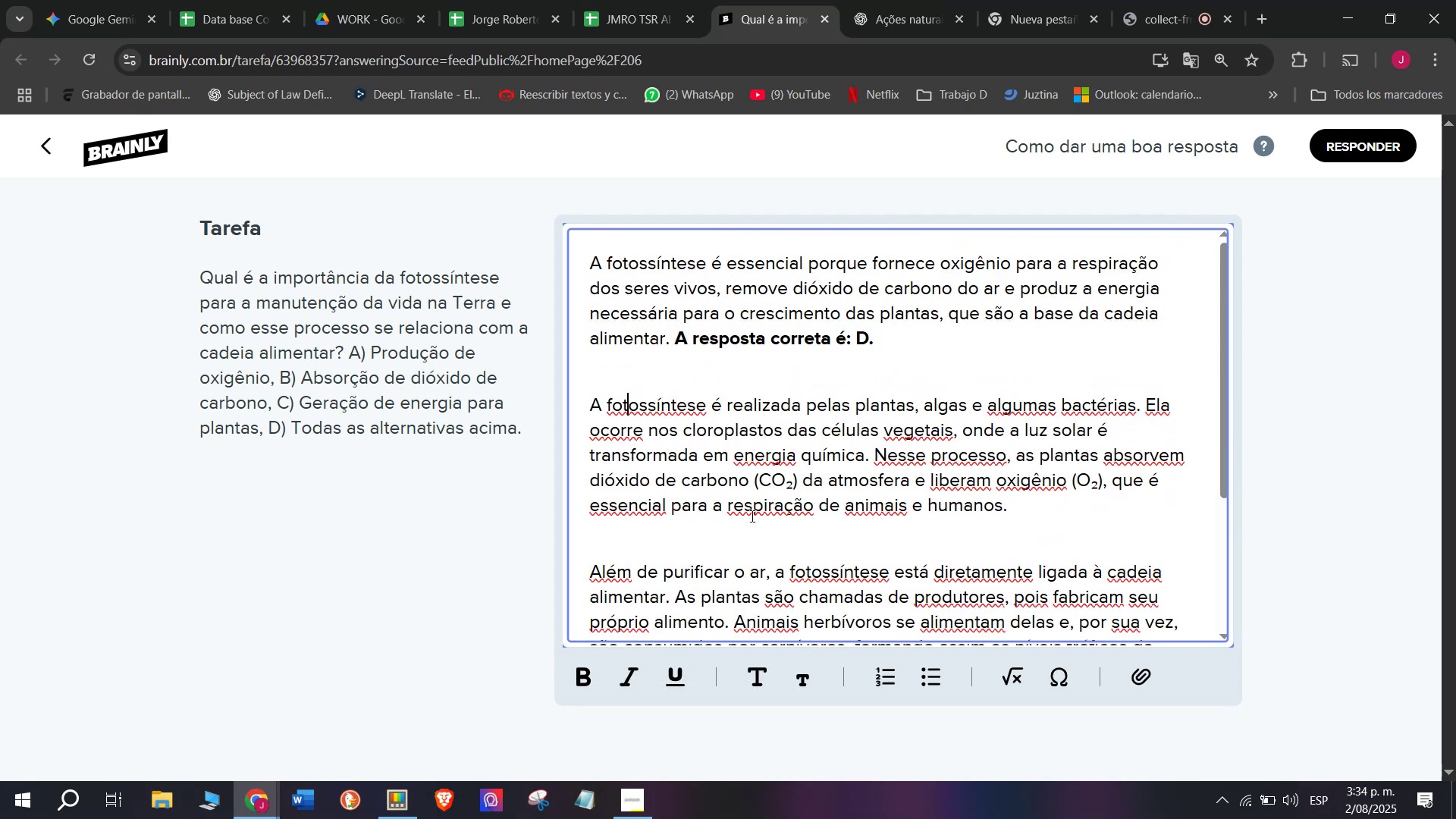 
scroll: coordinate [758, 538], scroll_direction: down, amount: 5.0
 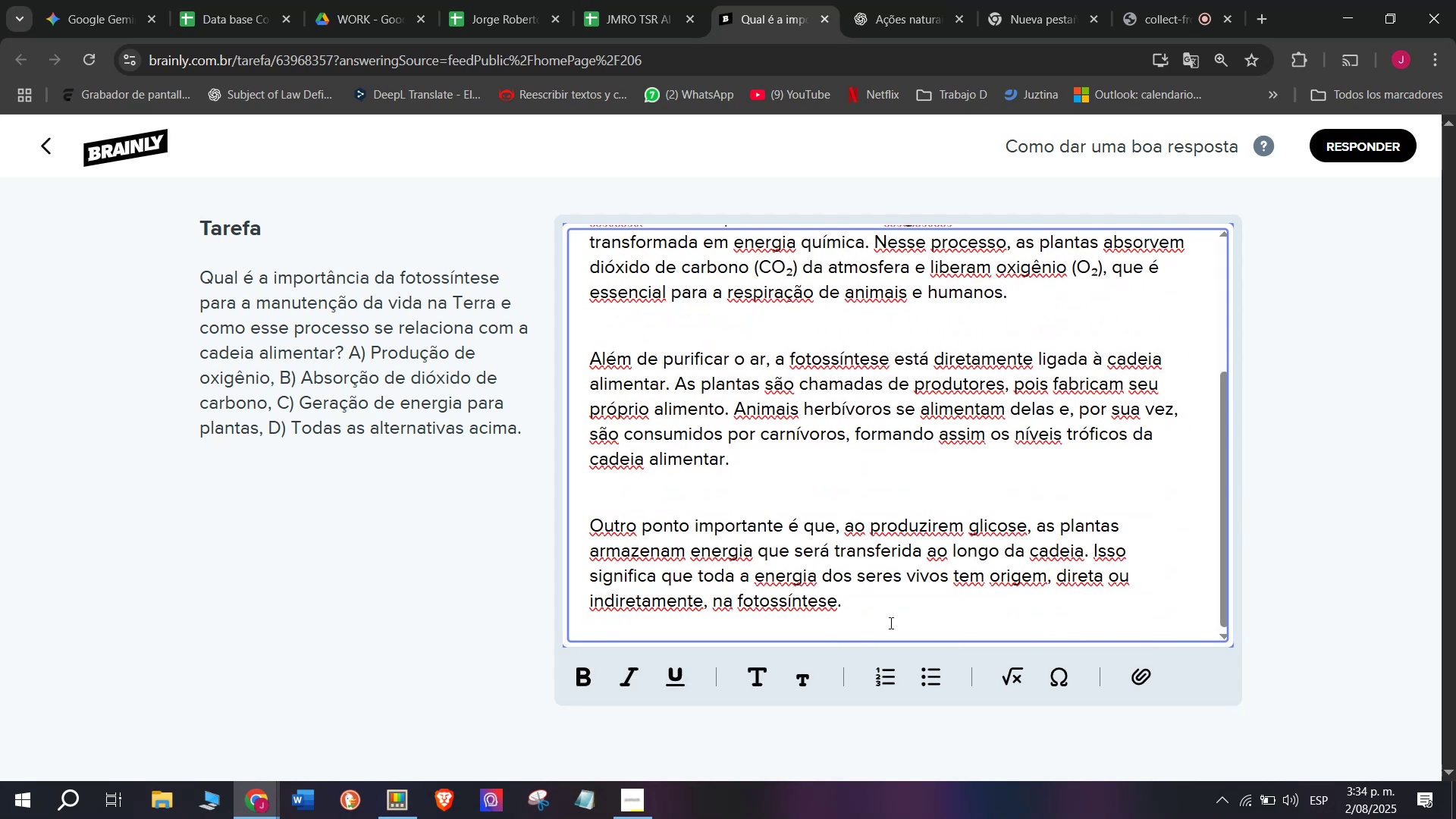 
left_click_drag(start_coordinate=[890, 623], to_coordinate=[471, 198])
 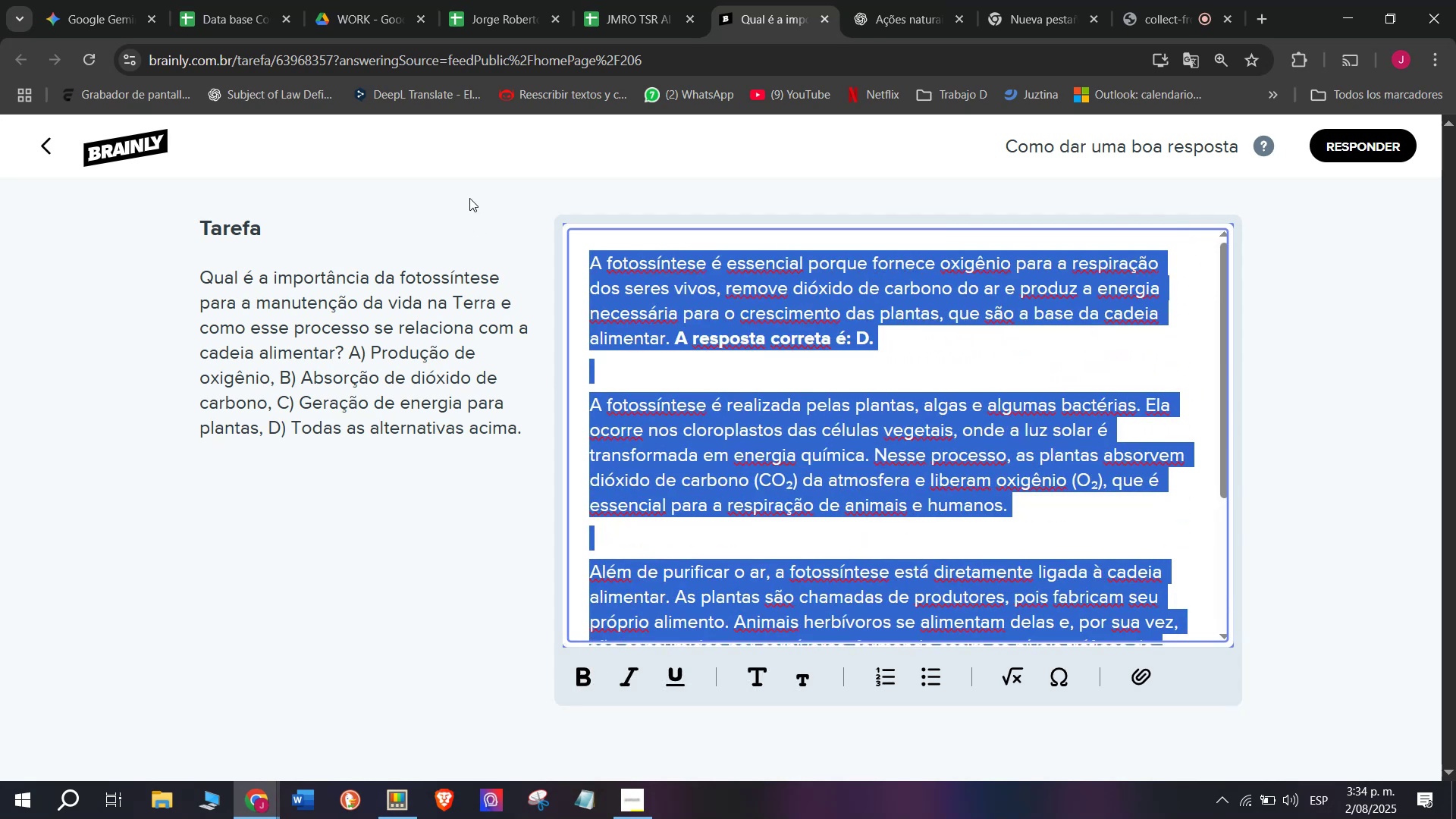 
key(Control+C)
 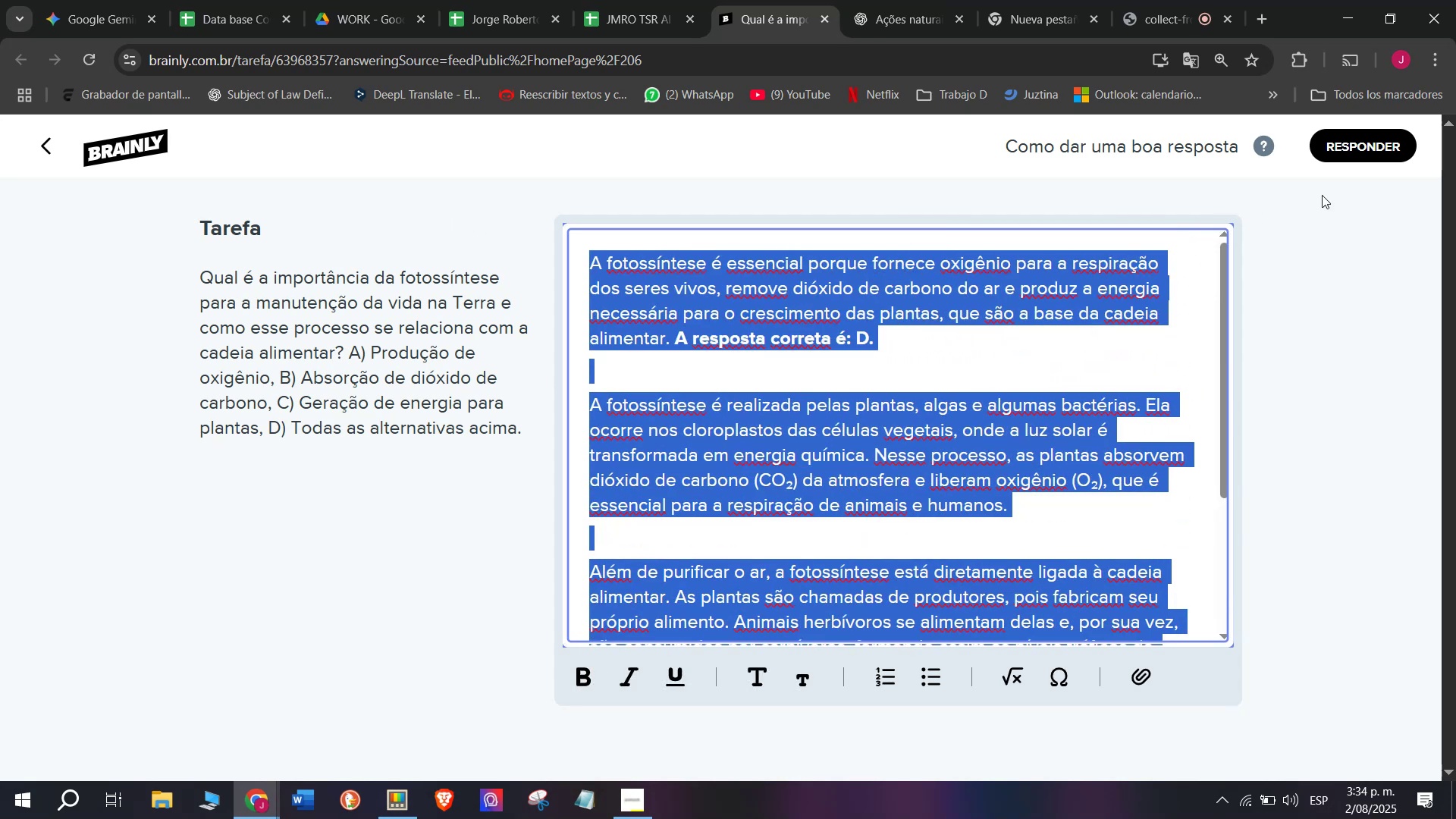 
left_click([1357, 150])
 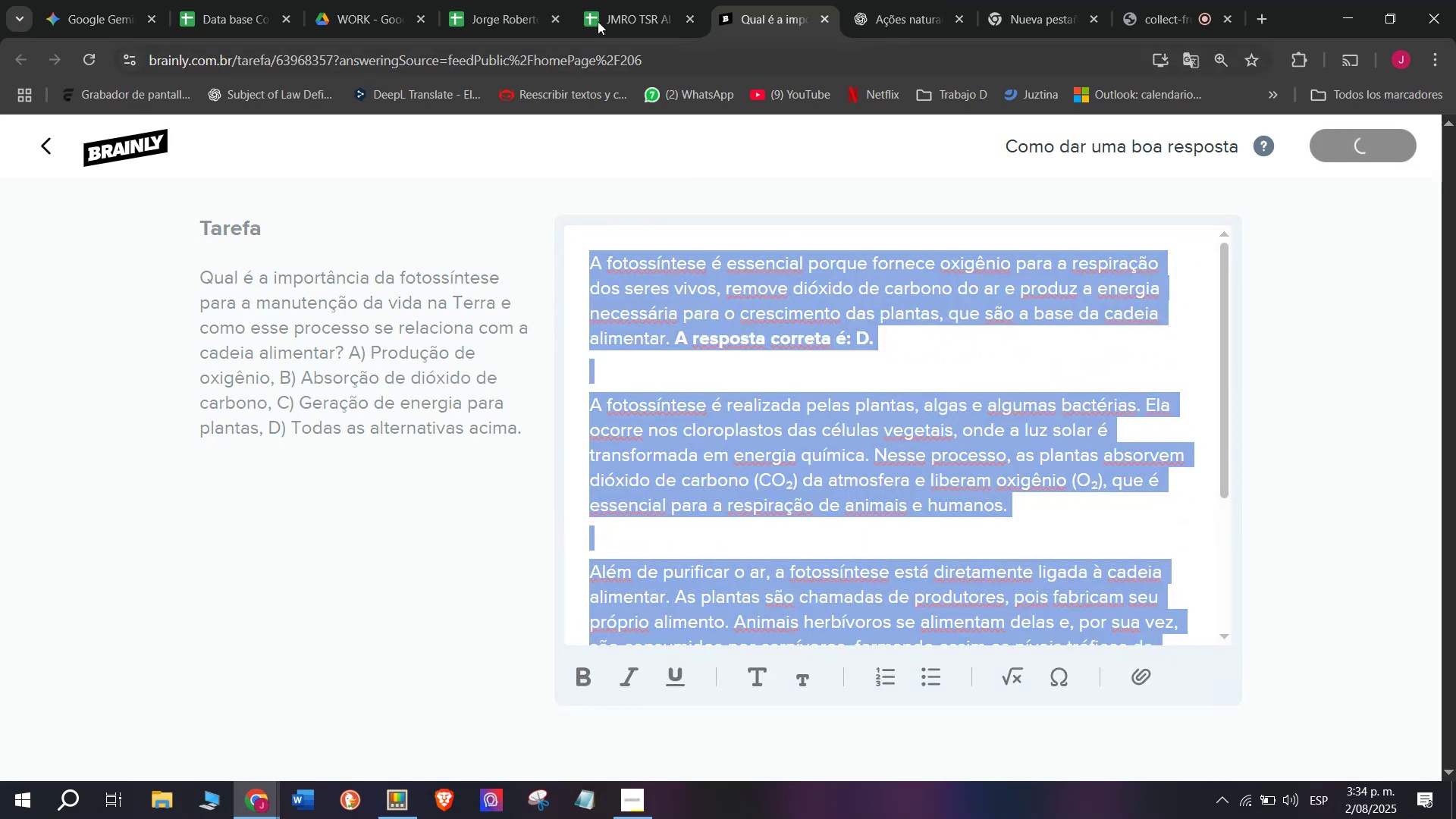 
left_click([641, 0])
 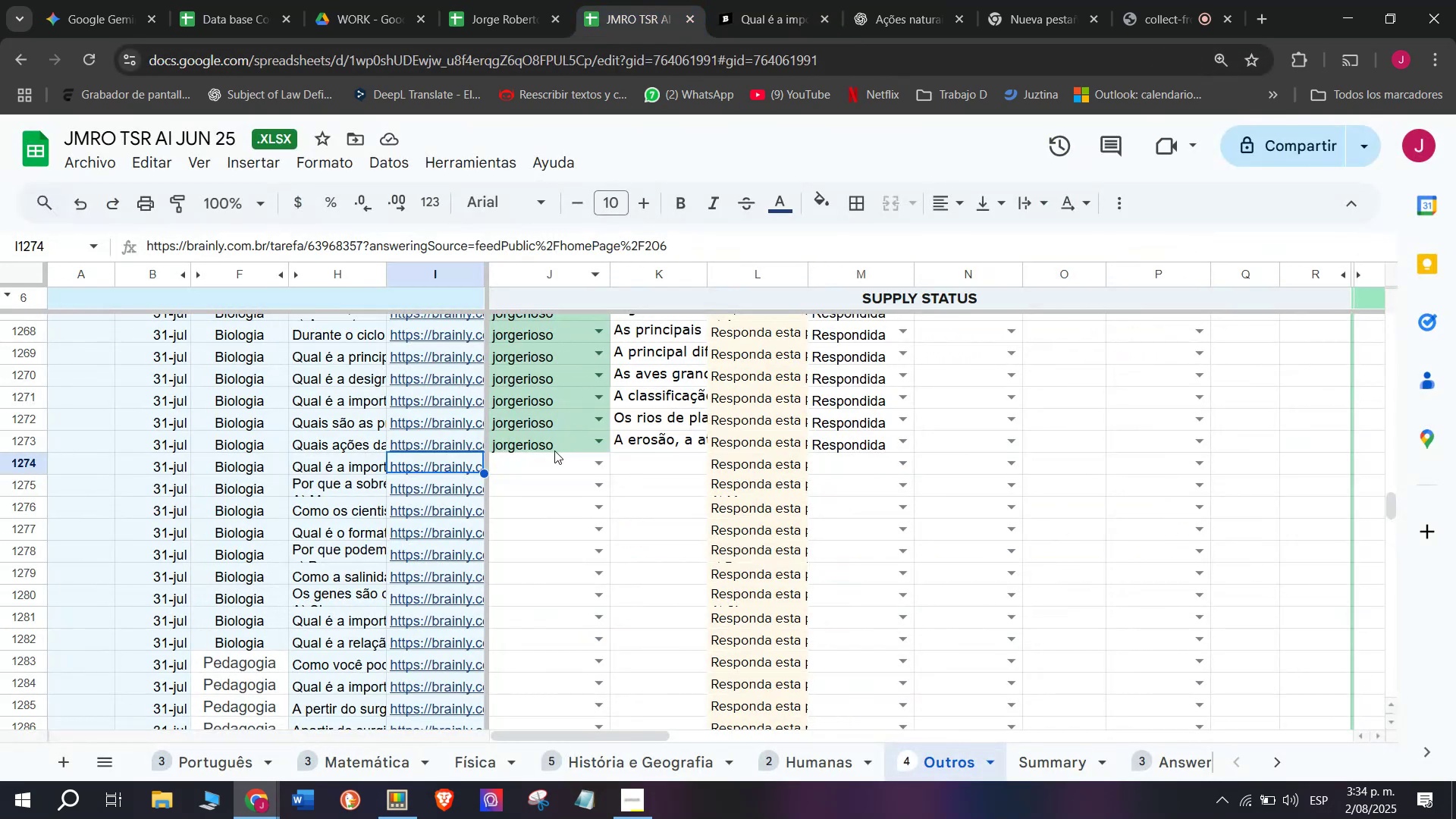 
left_click([547, 461])
 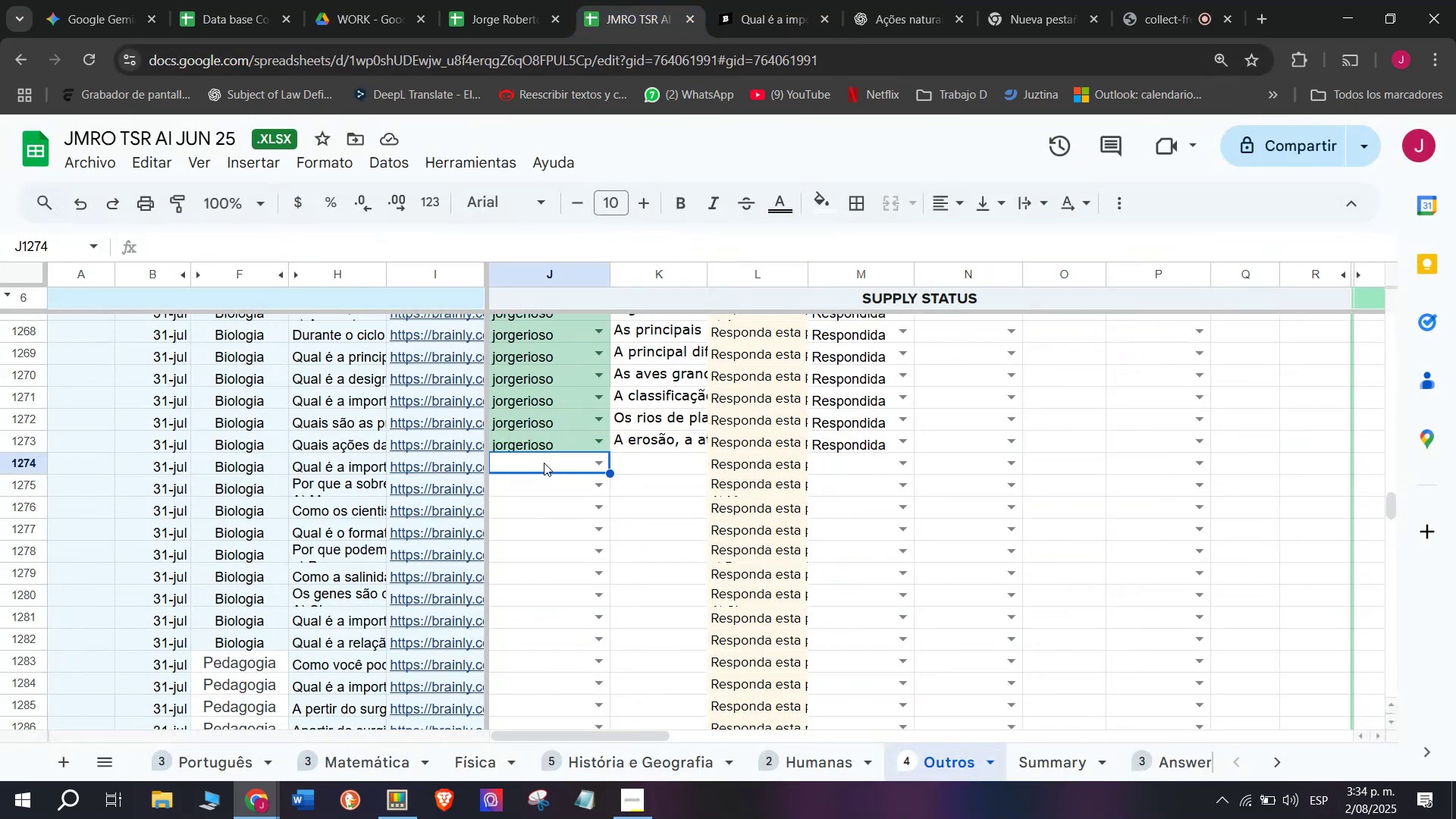 
key(J)
 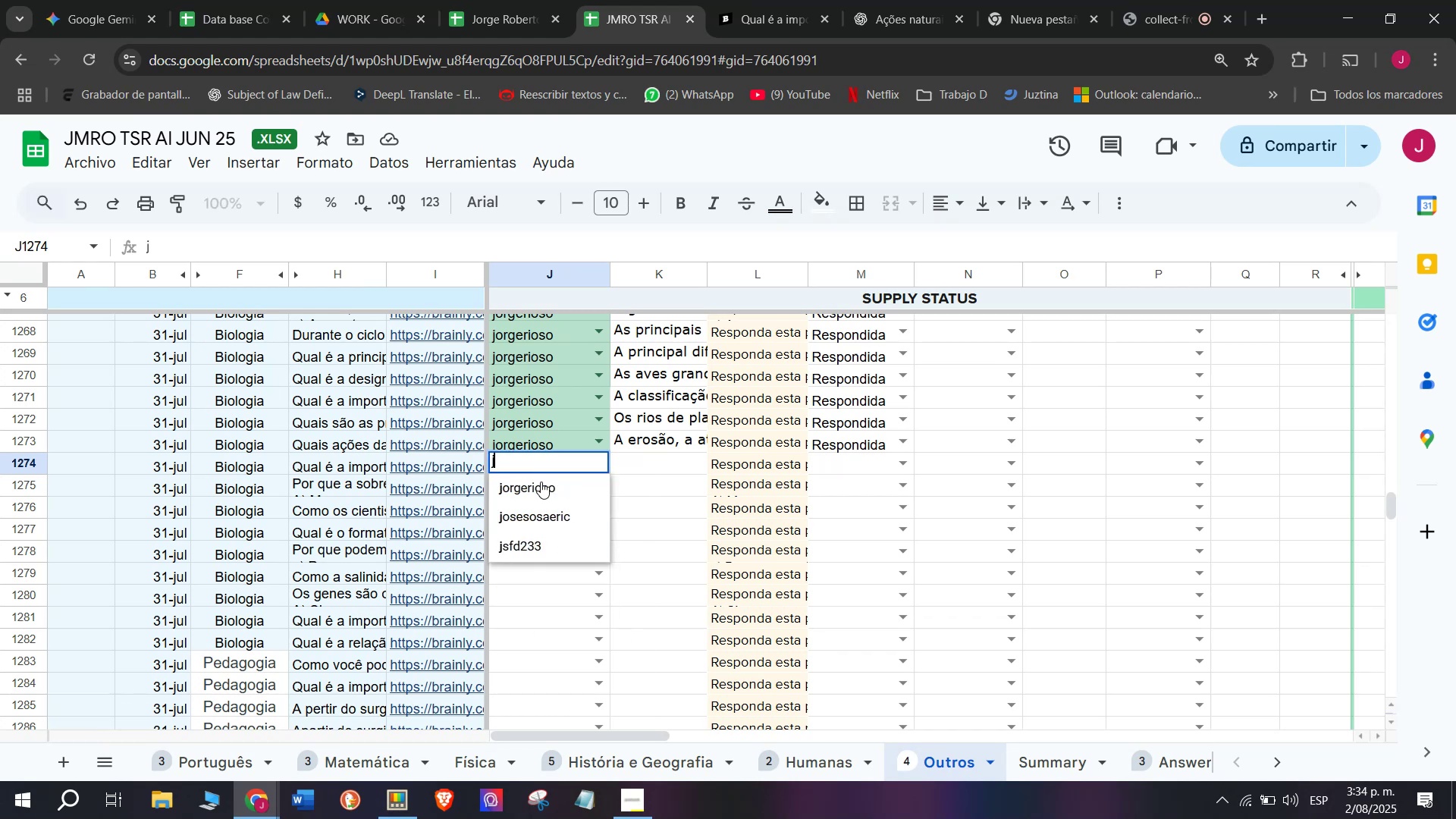 
left_click([539, 482])
 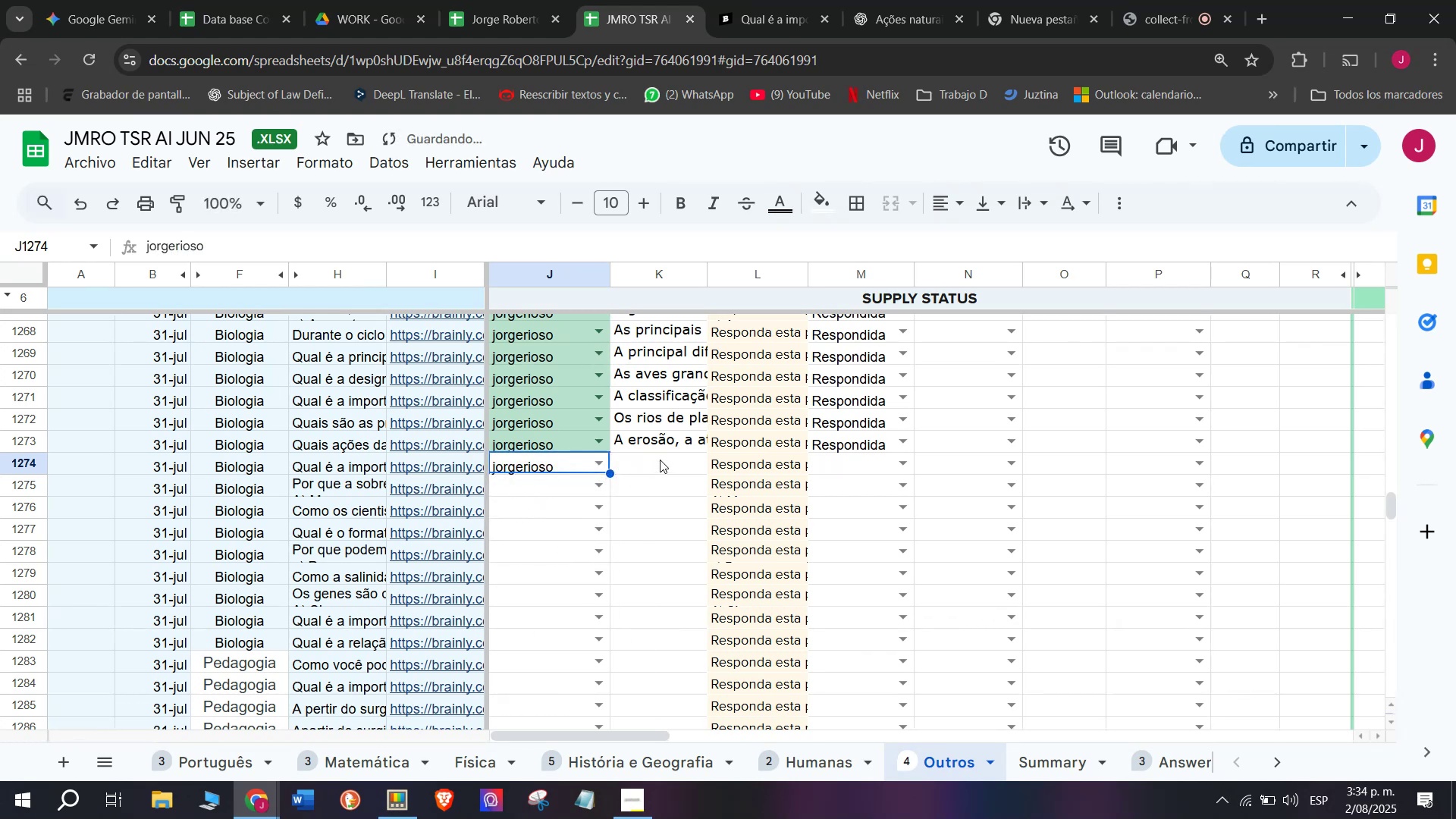 
double_click([660, 460])
 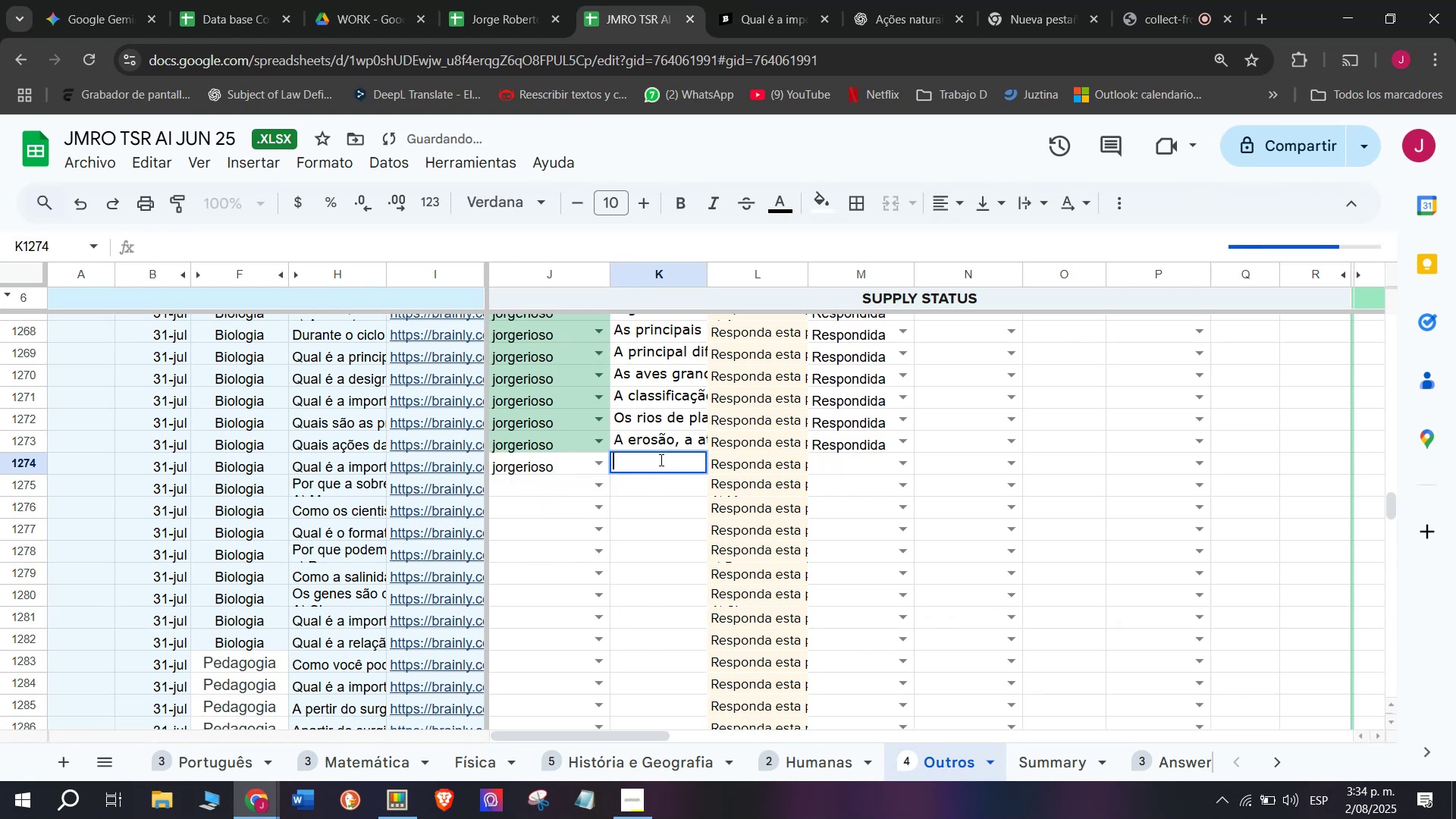 
key(Control+V)
 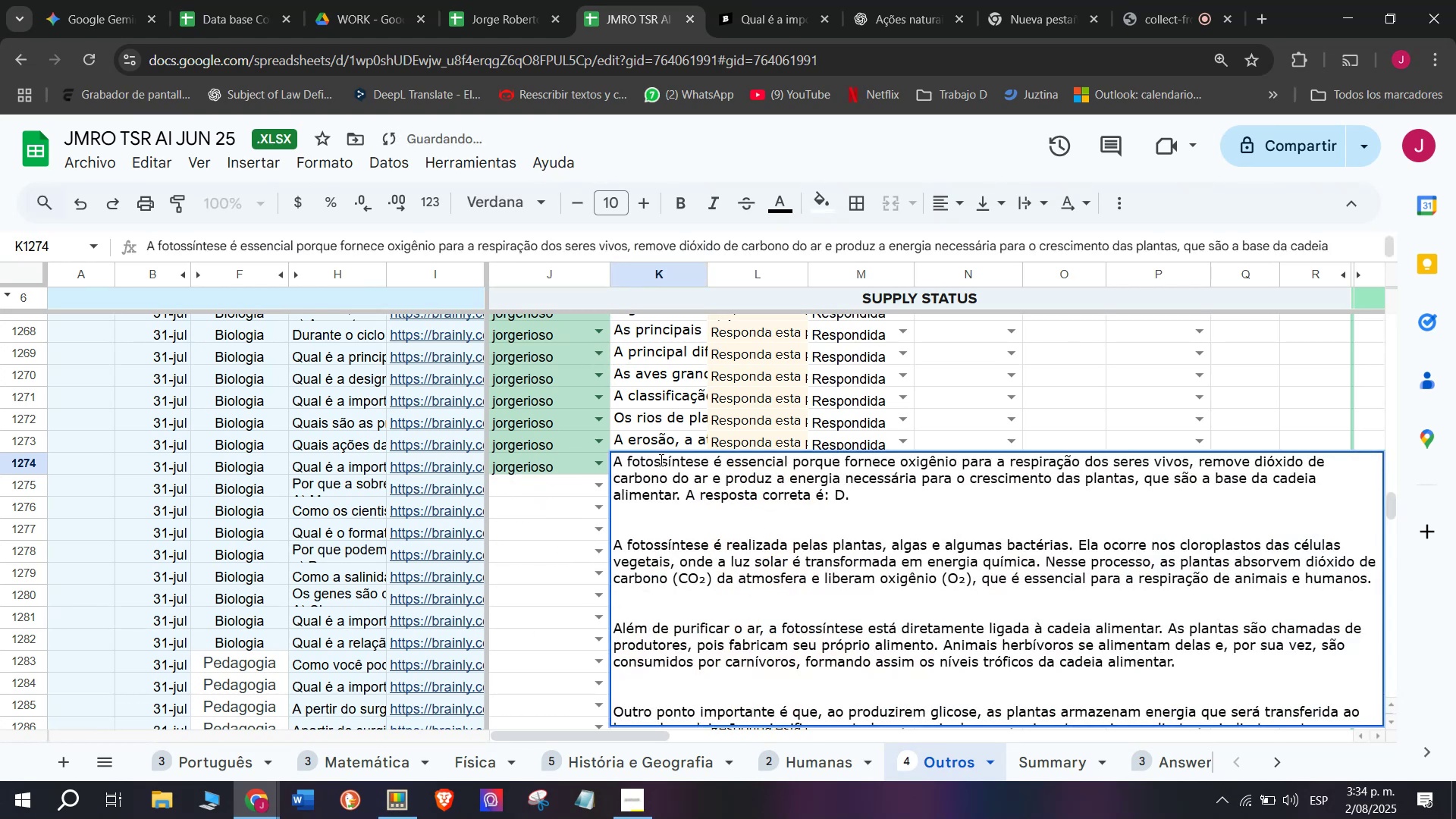 
key(Enter)
 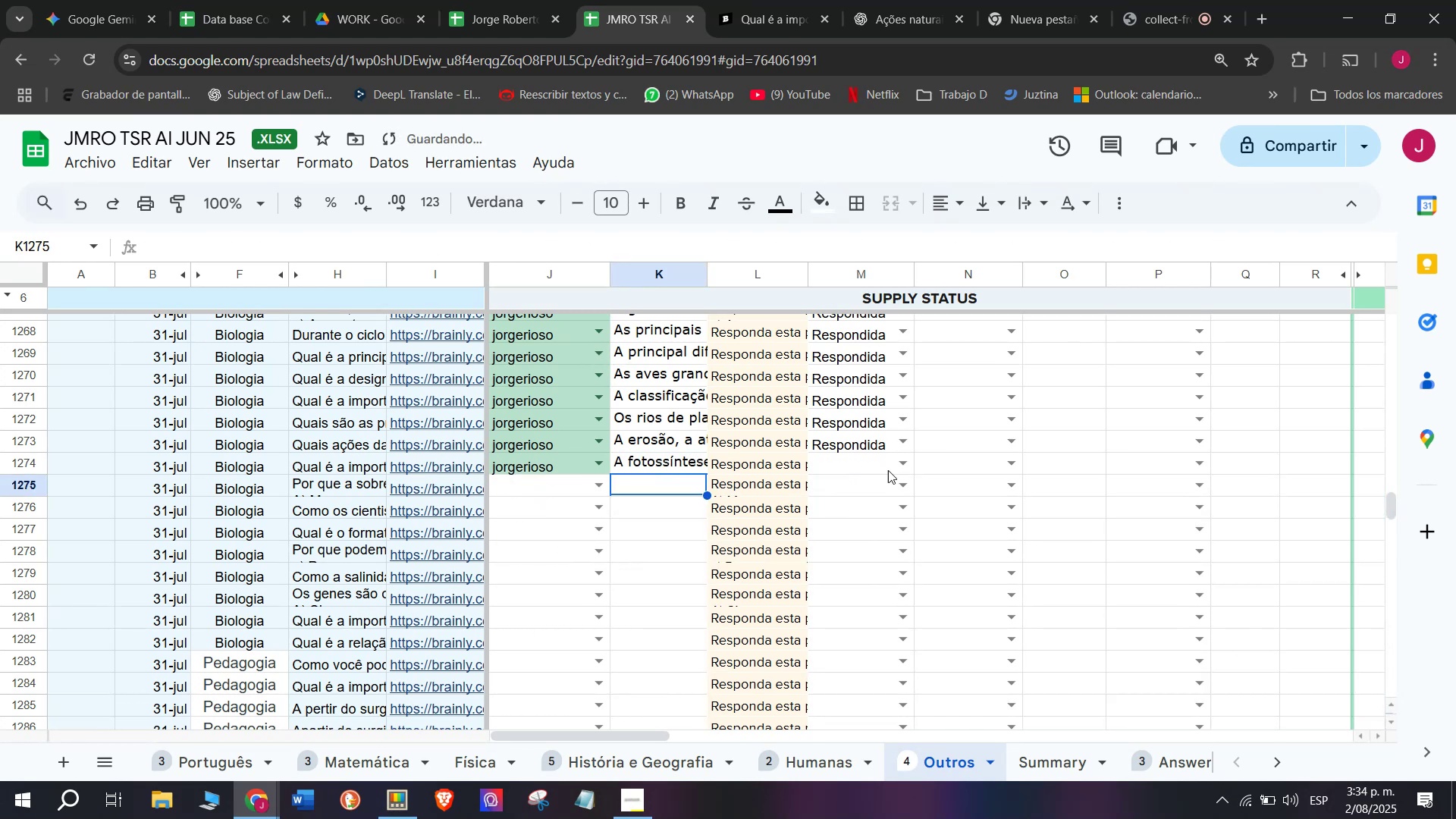 
left_click([903, 467])
 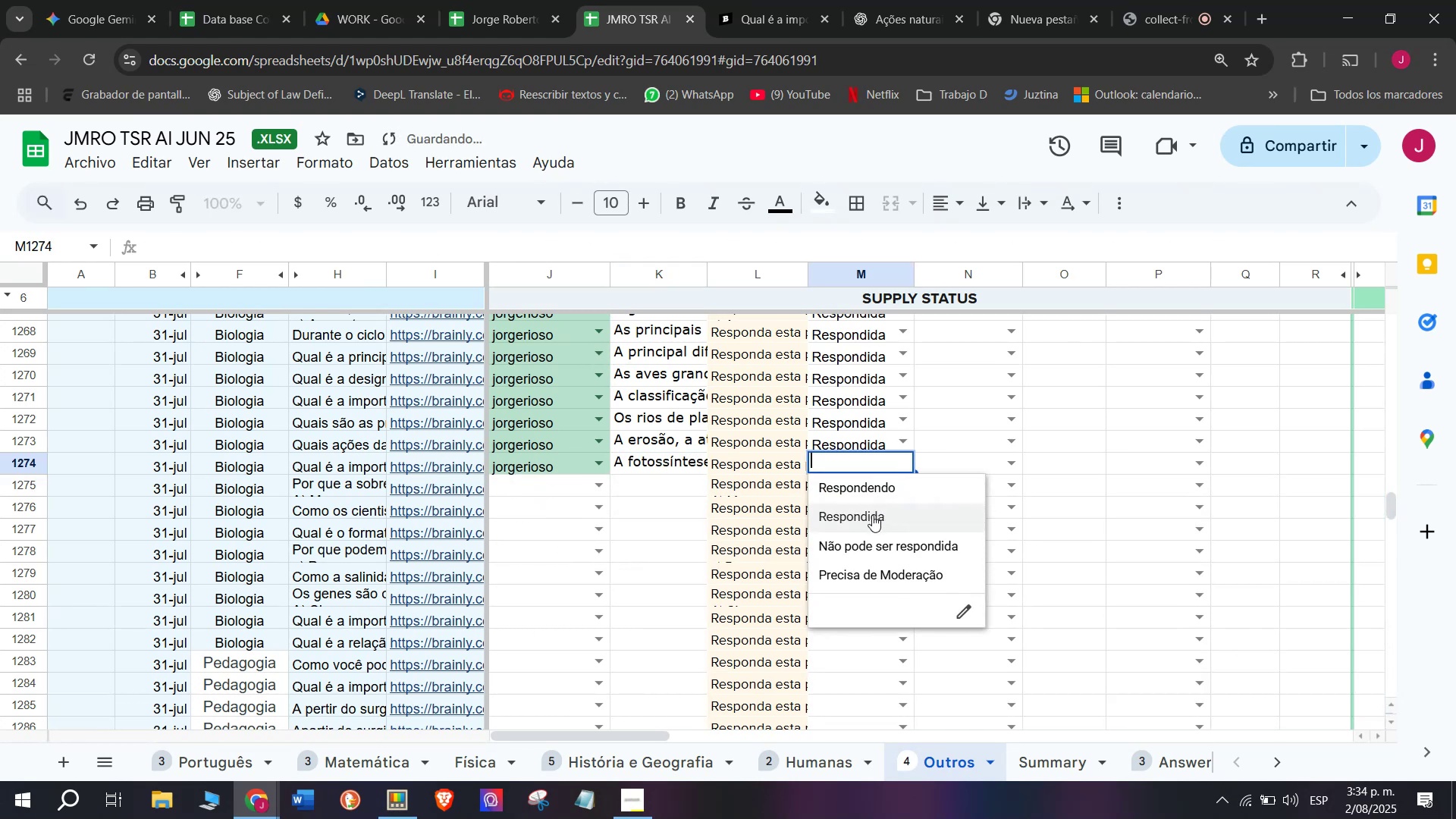 
left_click([870, 517])
 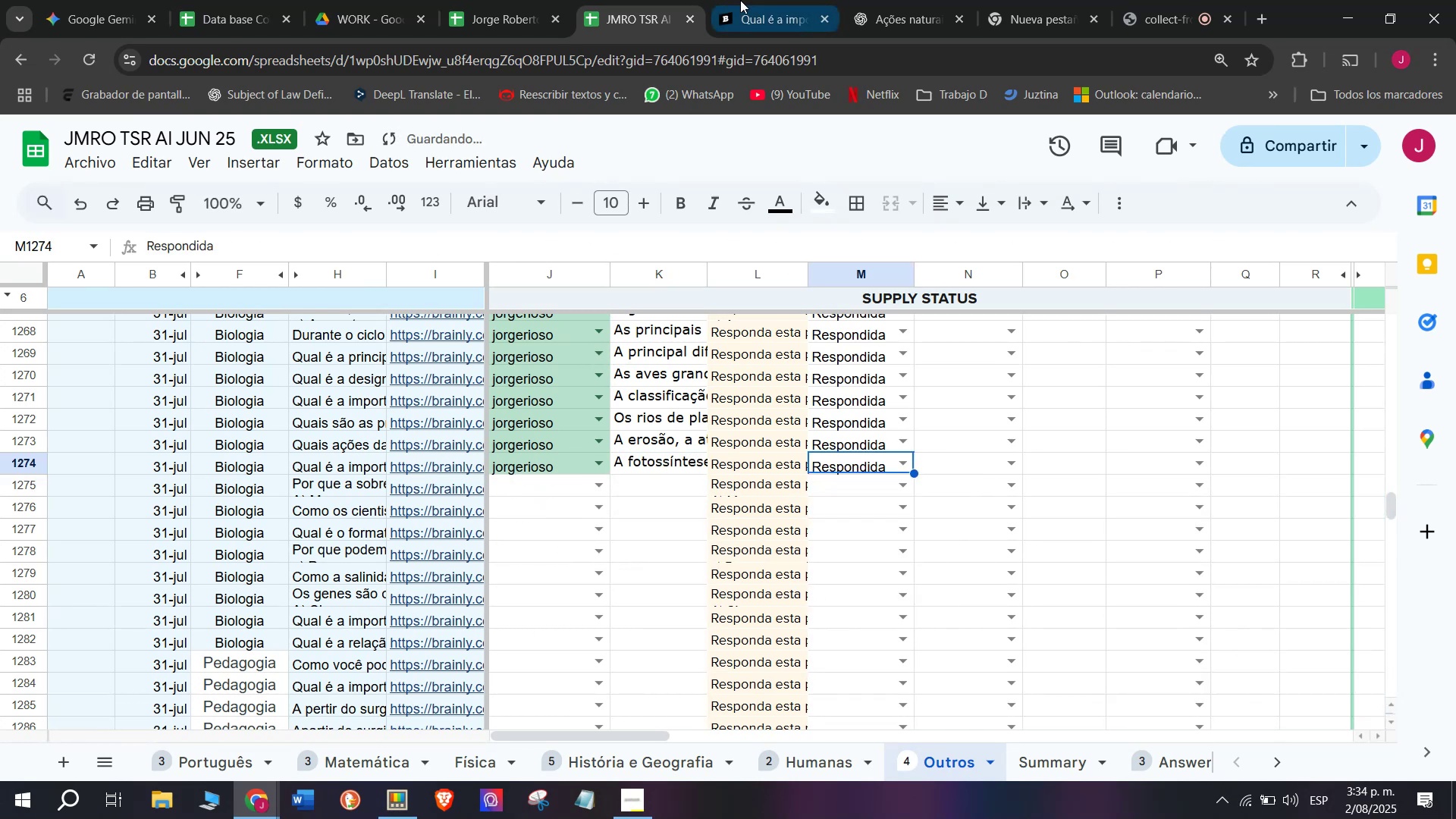 
left_click([749, 0])
 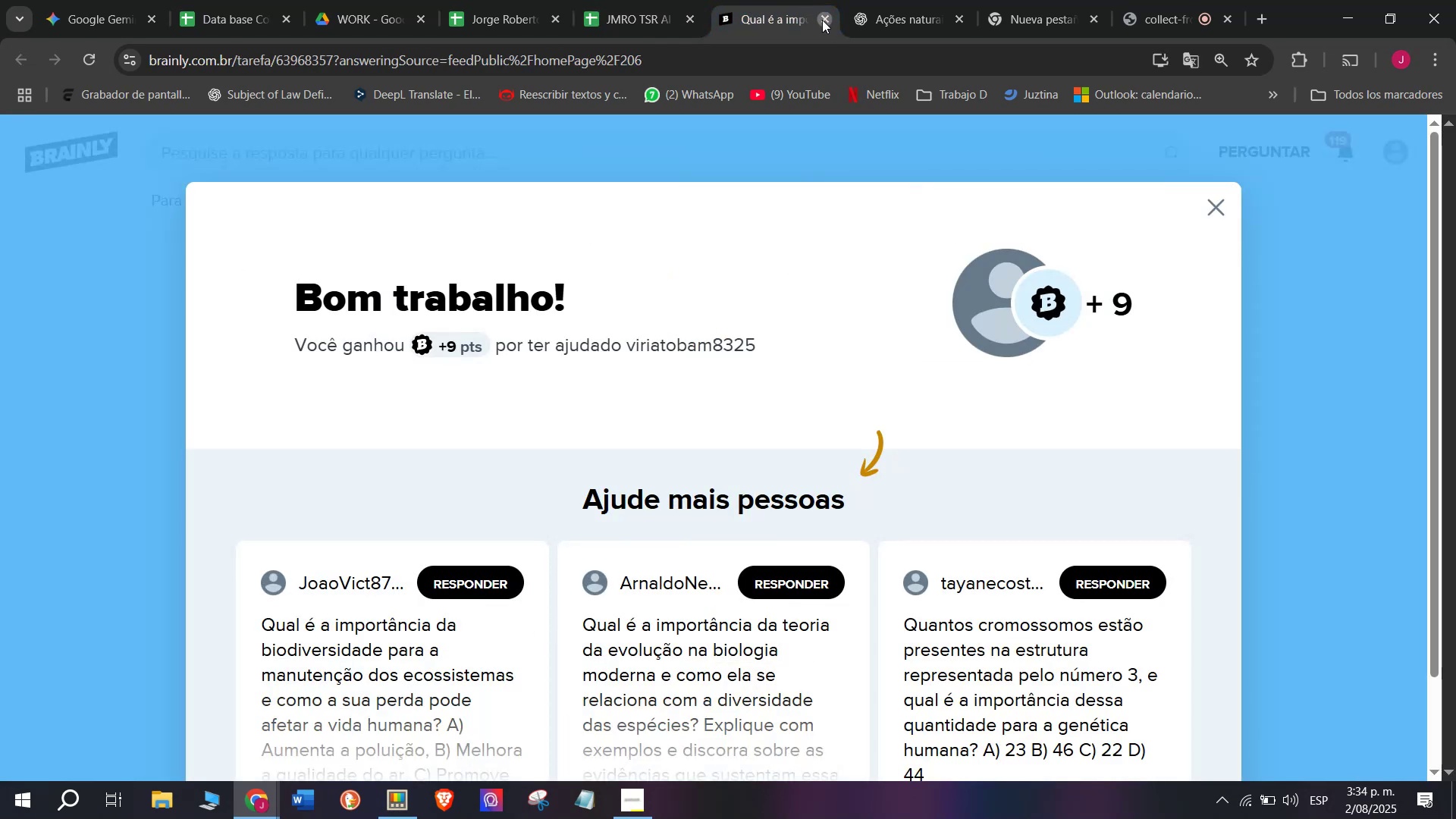 
double_click([642, 0])
 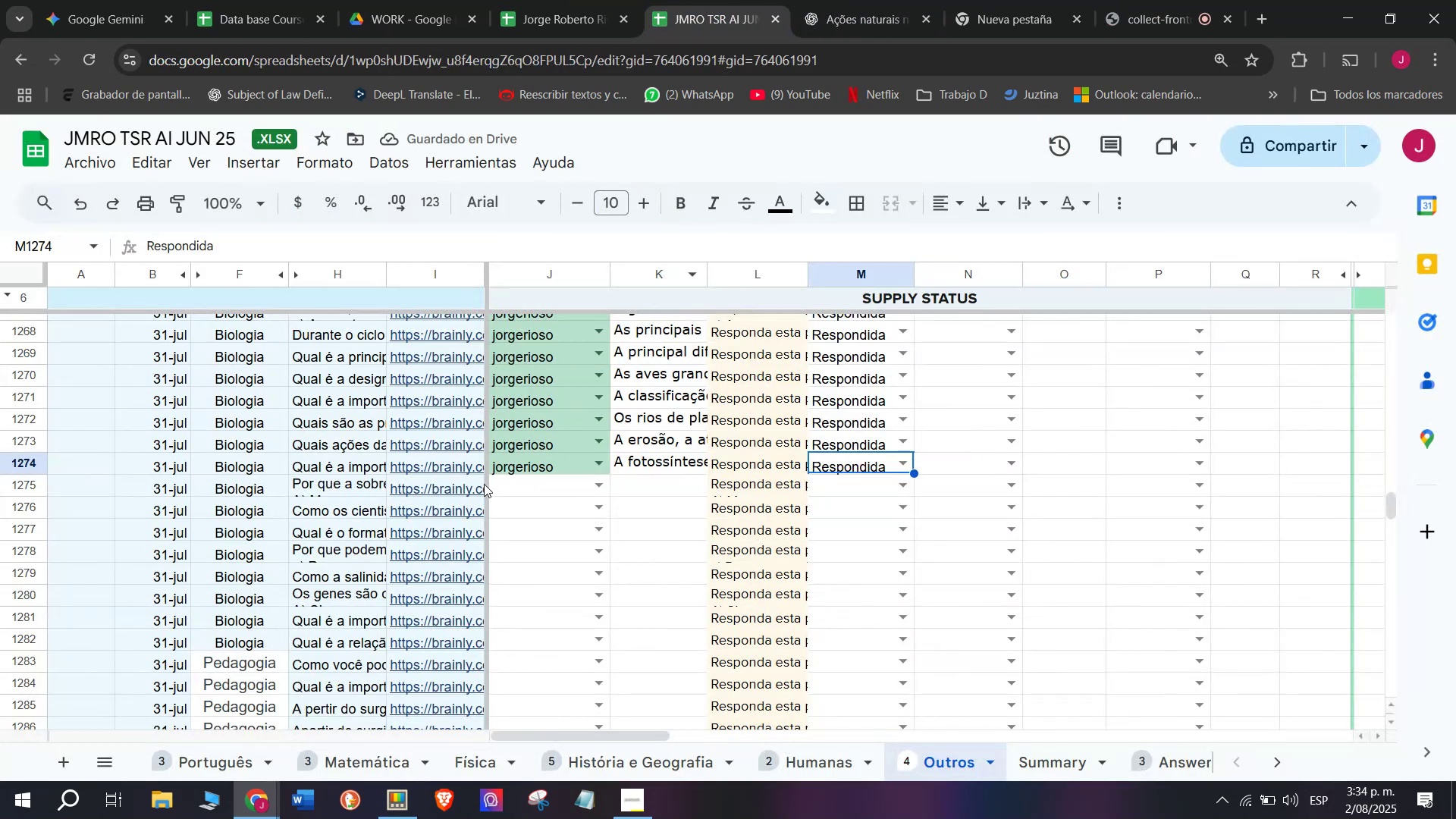 
left_click([476, 484])
 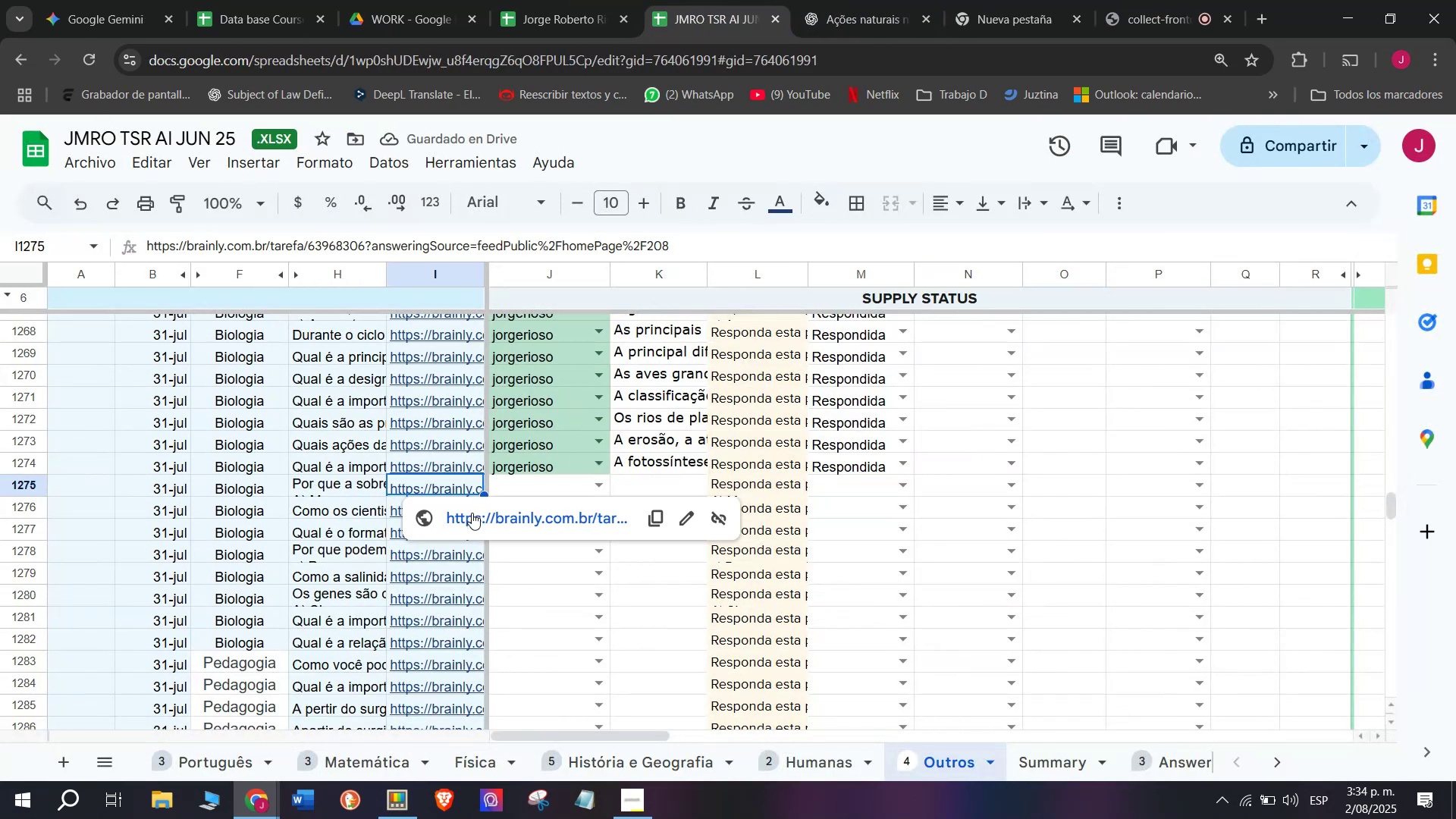 
double_click([471, 519])
 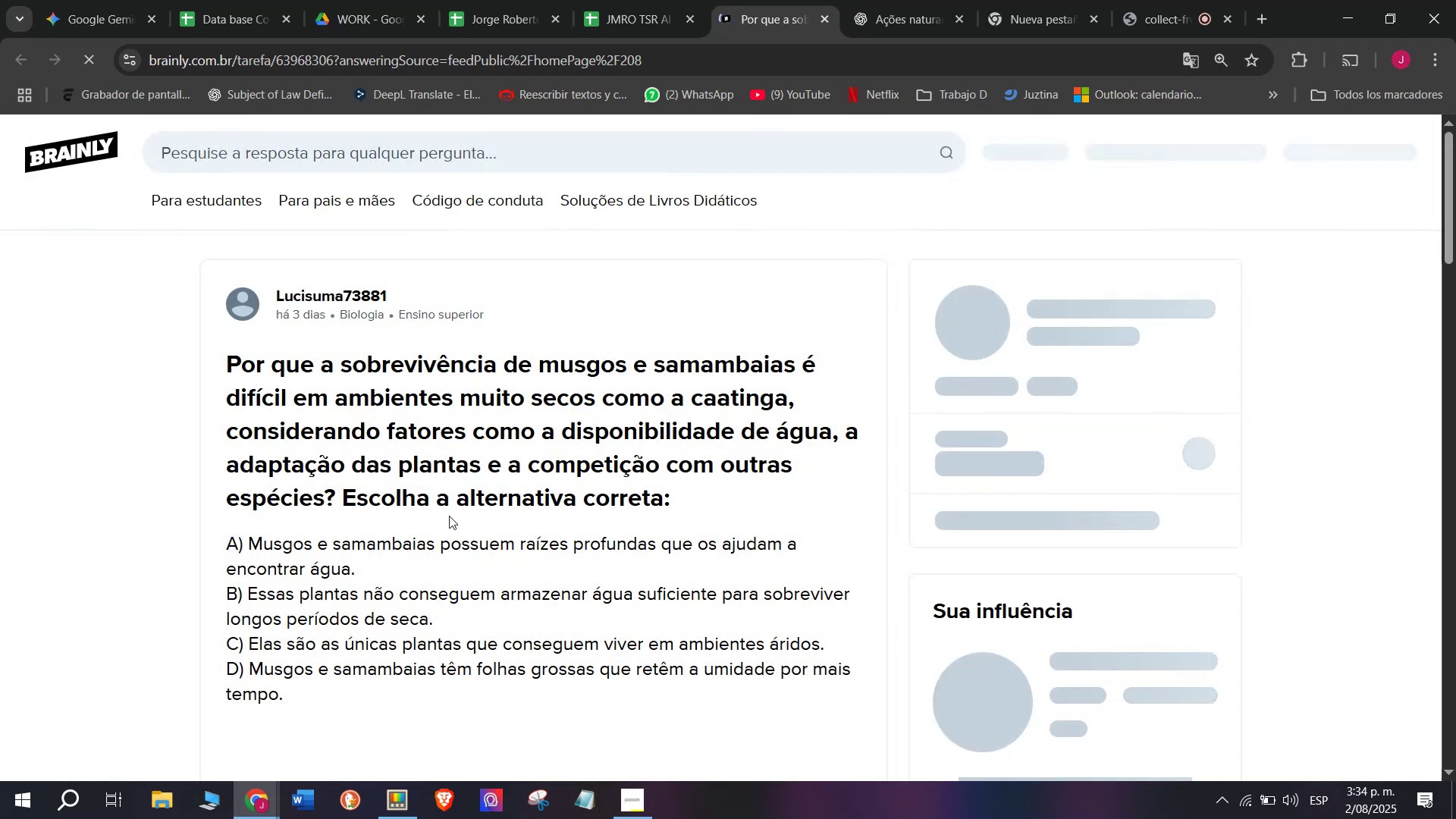 
scroll: coordinate [301, 673], scroll_direction: down, amount: 1.0
 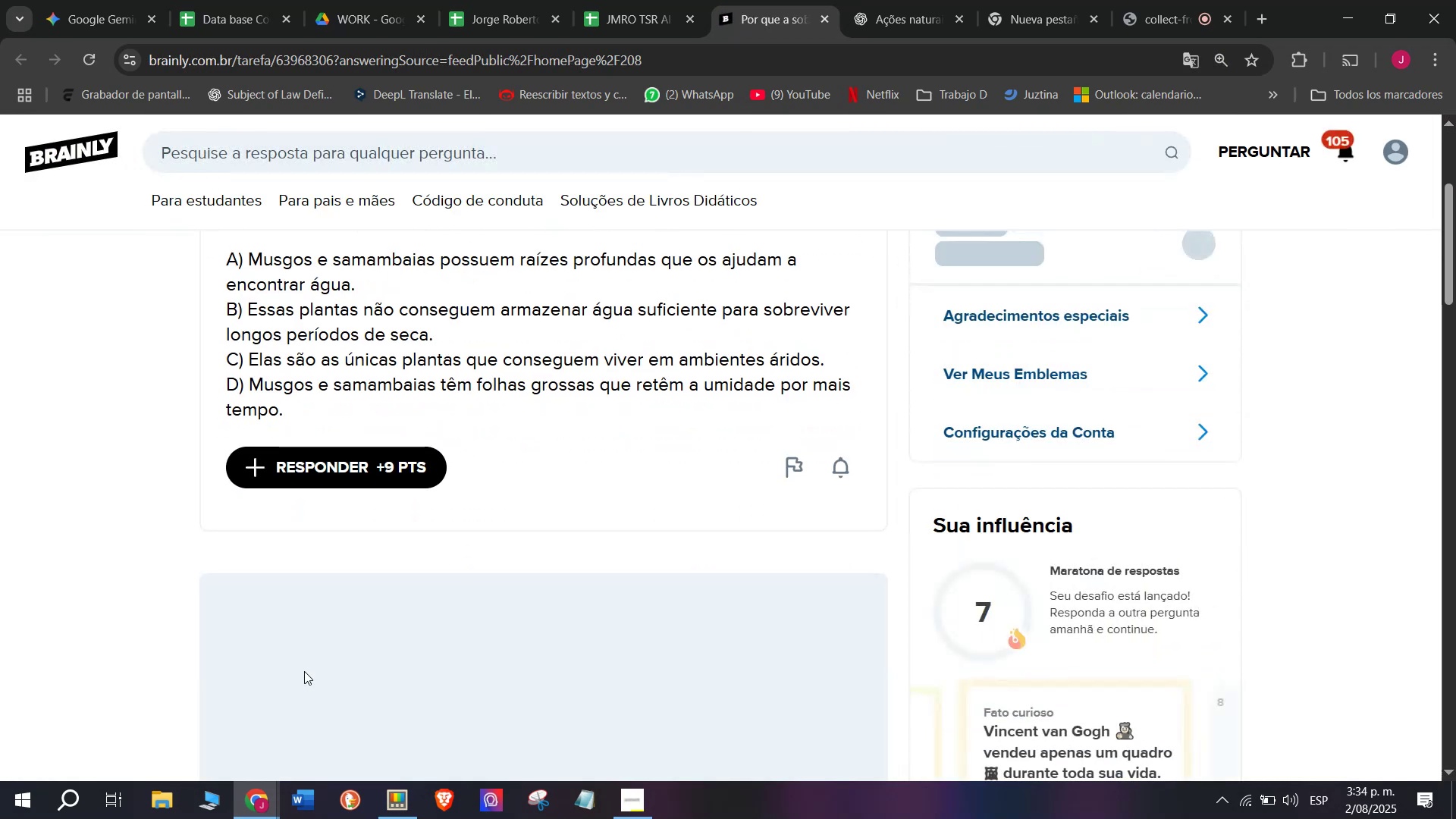 
scroll: coordinate [304, 642], scroll_direction: up, amount: 1.0
 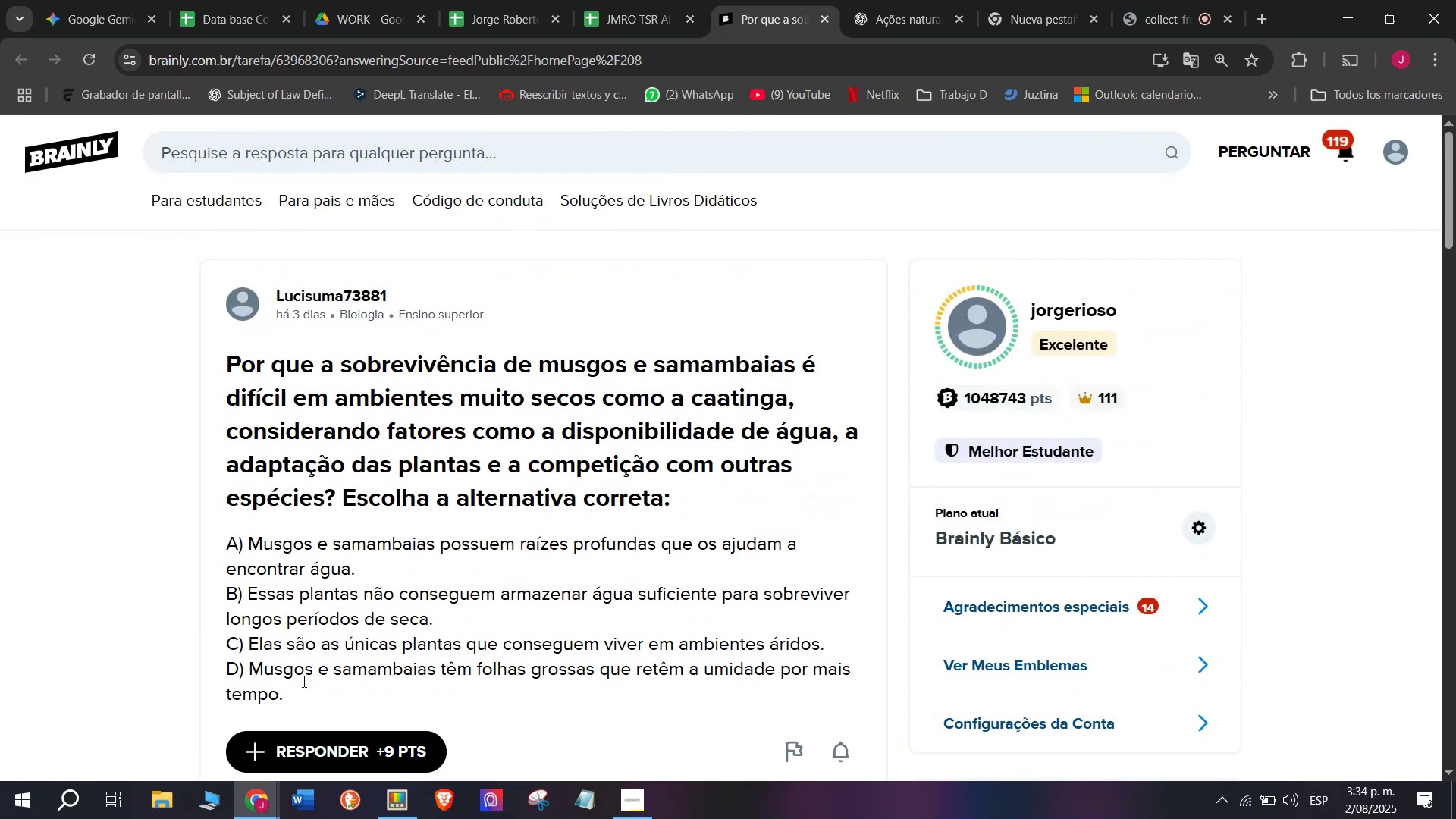 
left_click_drag(start_coordinate=[297, 689], to_coordinate=[230, 379])
 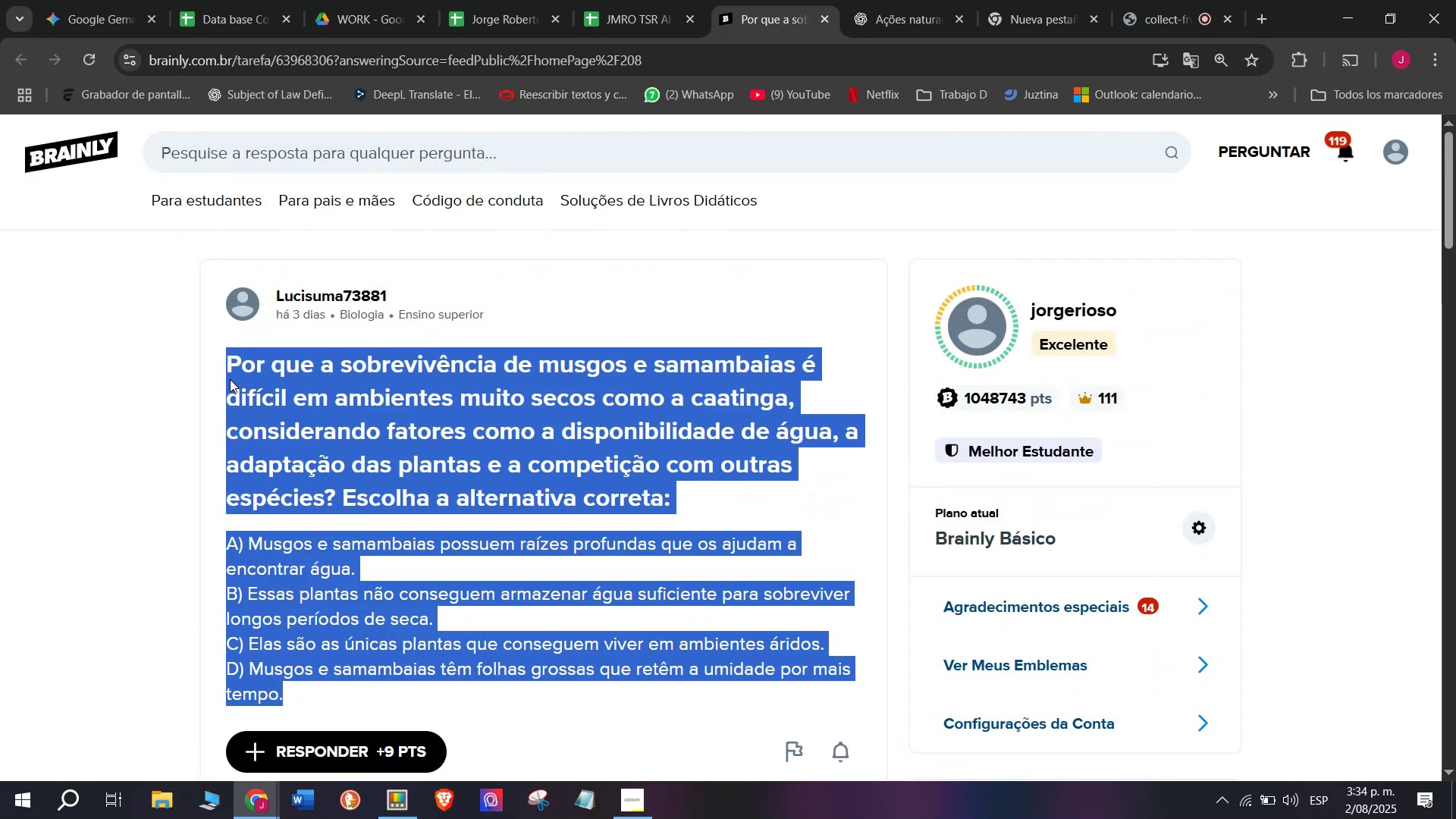 
key(Control+C)
 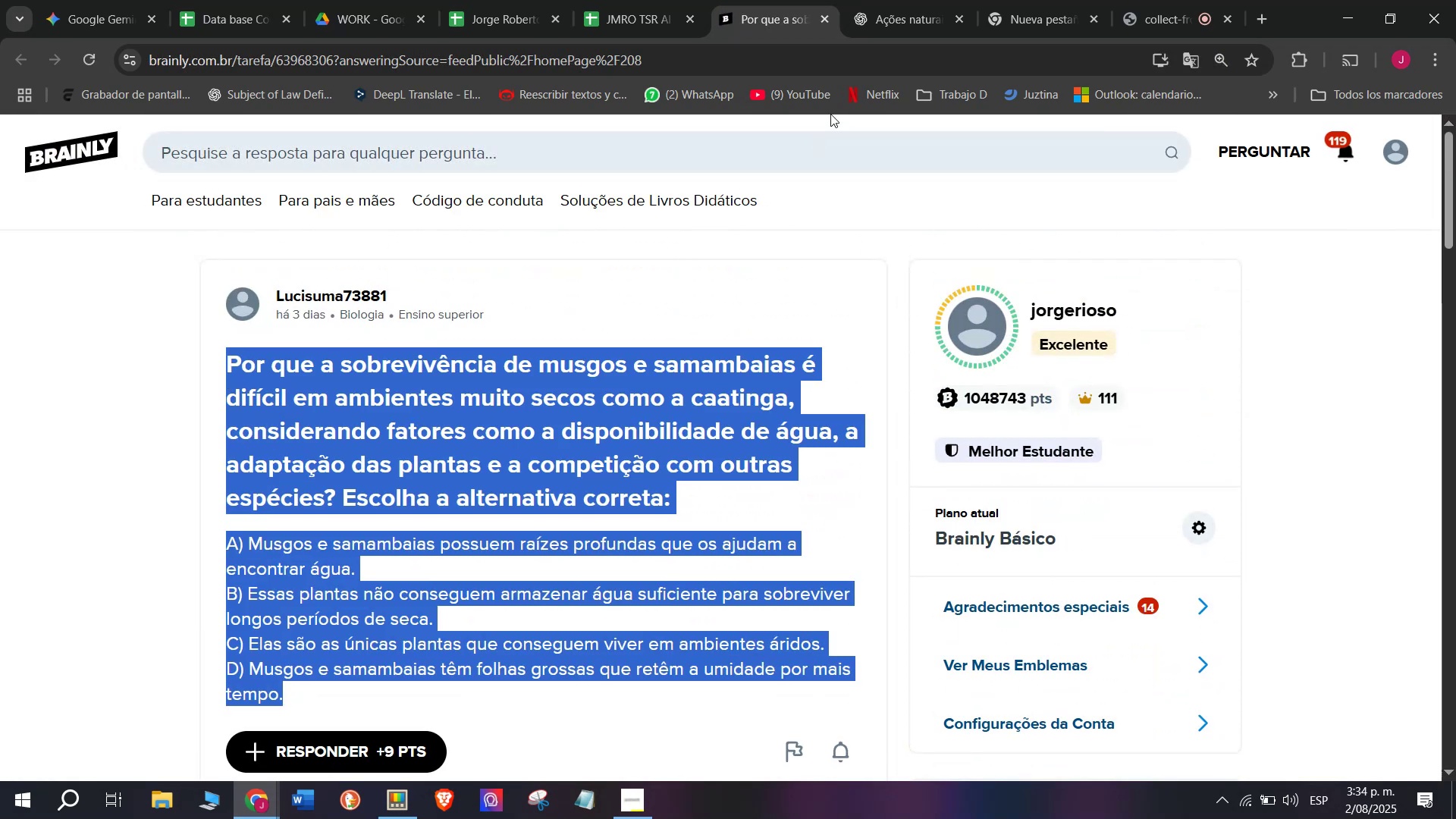 
left_click([899, 0])
 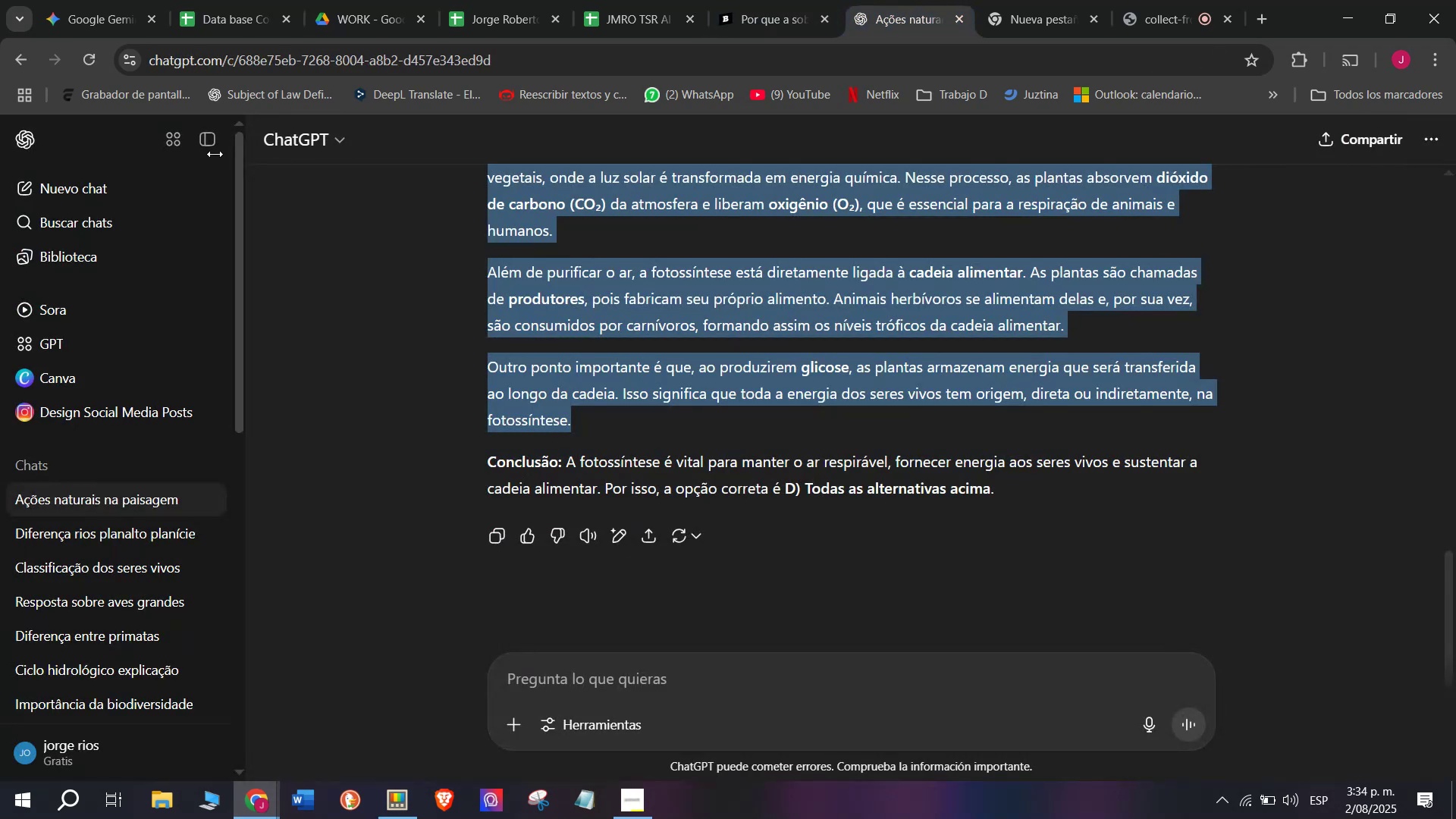 
left_click([95, 176])
 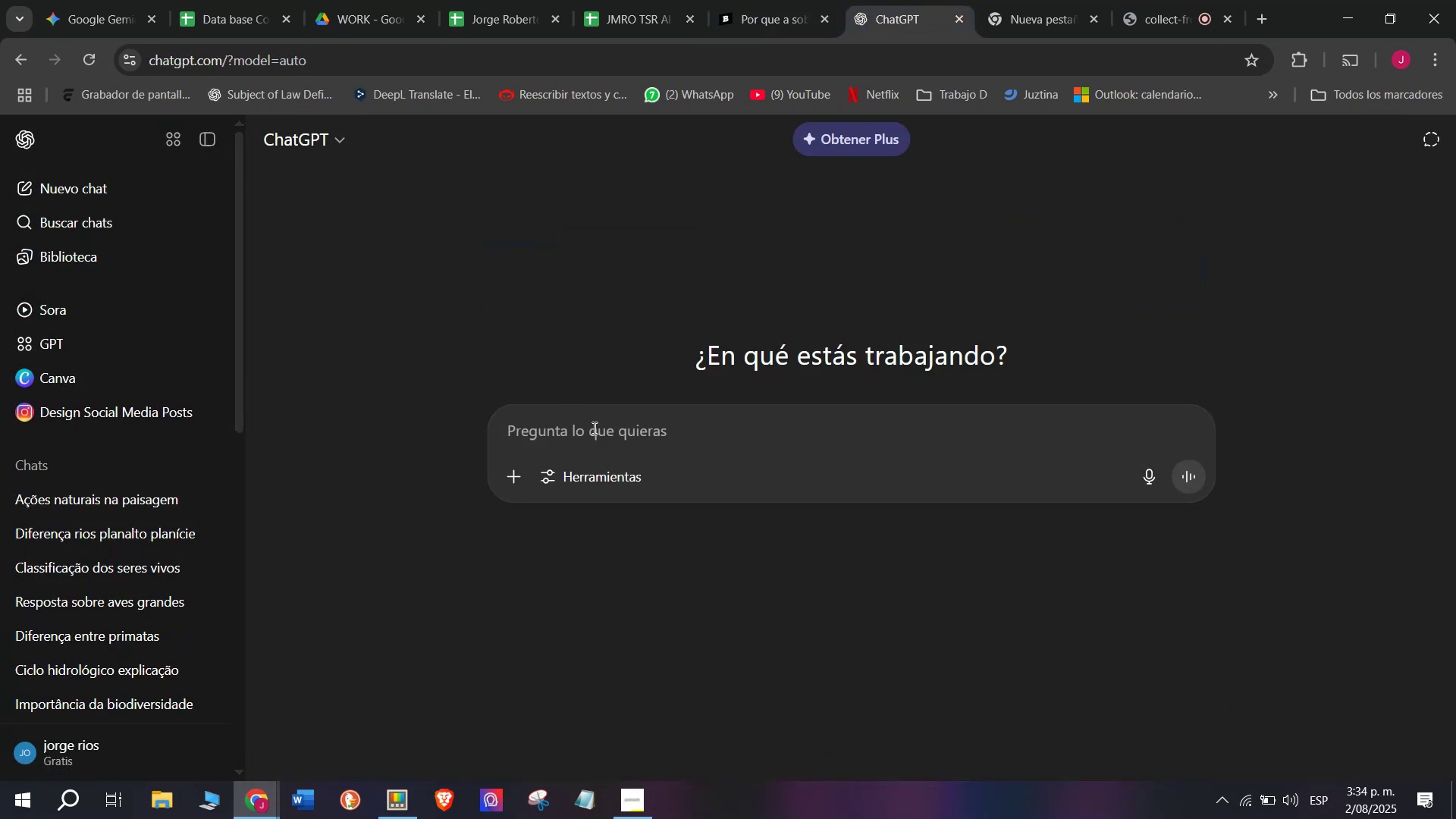 
key(Meta+MetaLeft)
 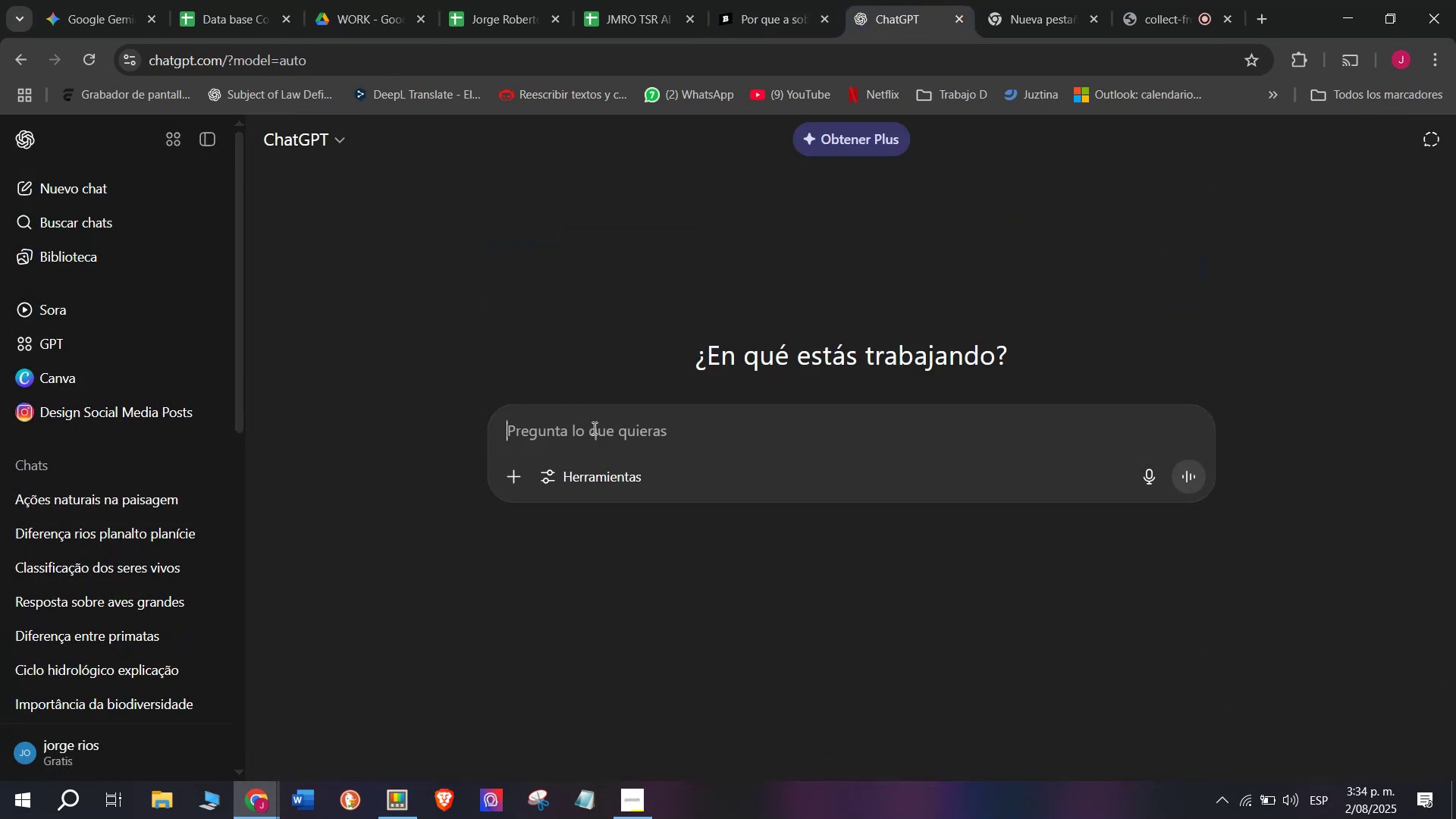 
key(Meta+V)
 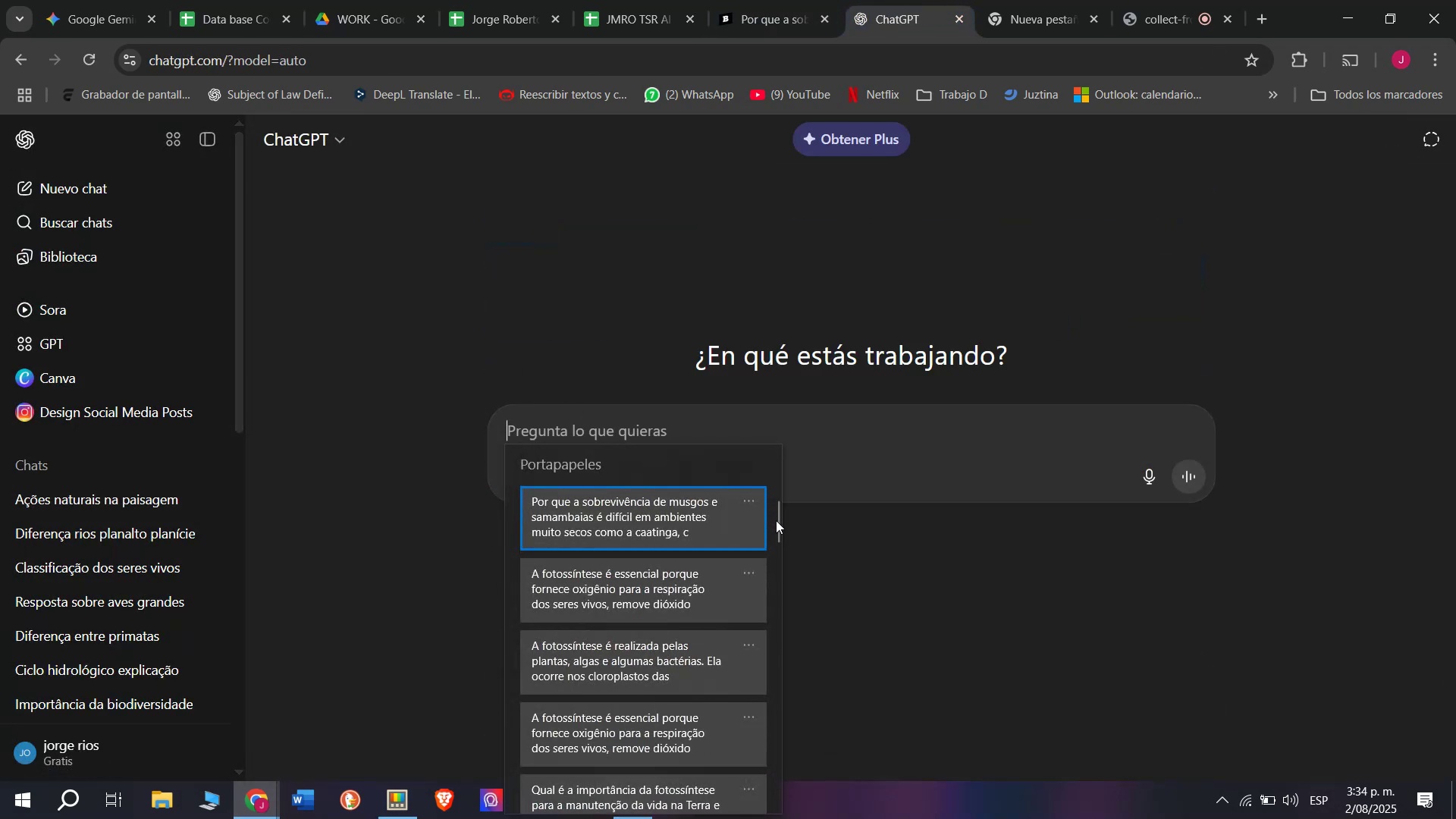 
left_click_drag(start_coordinate=[777, 522], to_coordinate=[783, 817])
 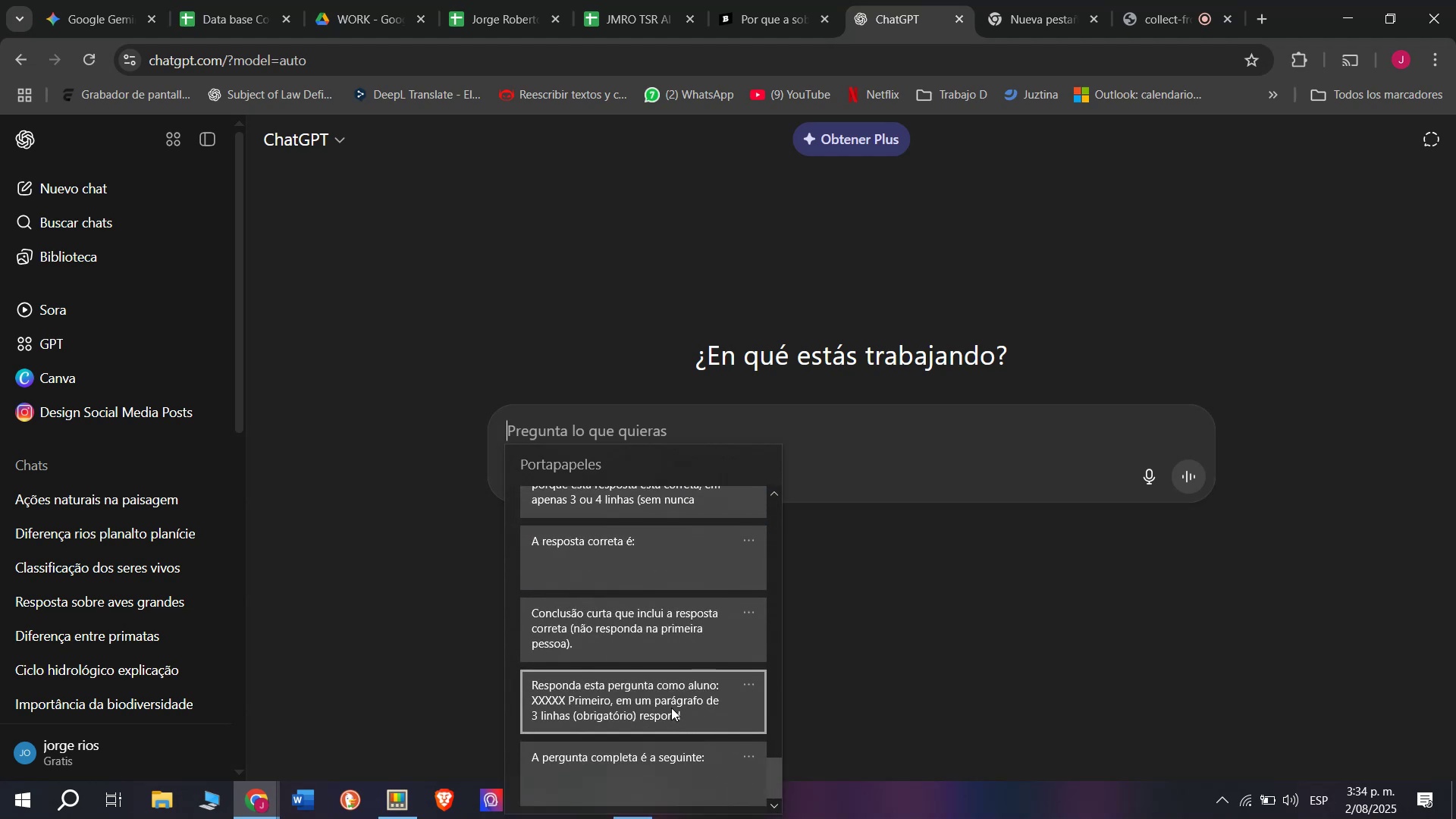 
left_click([671, 708])
 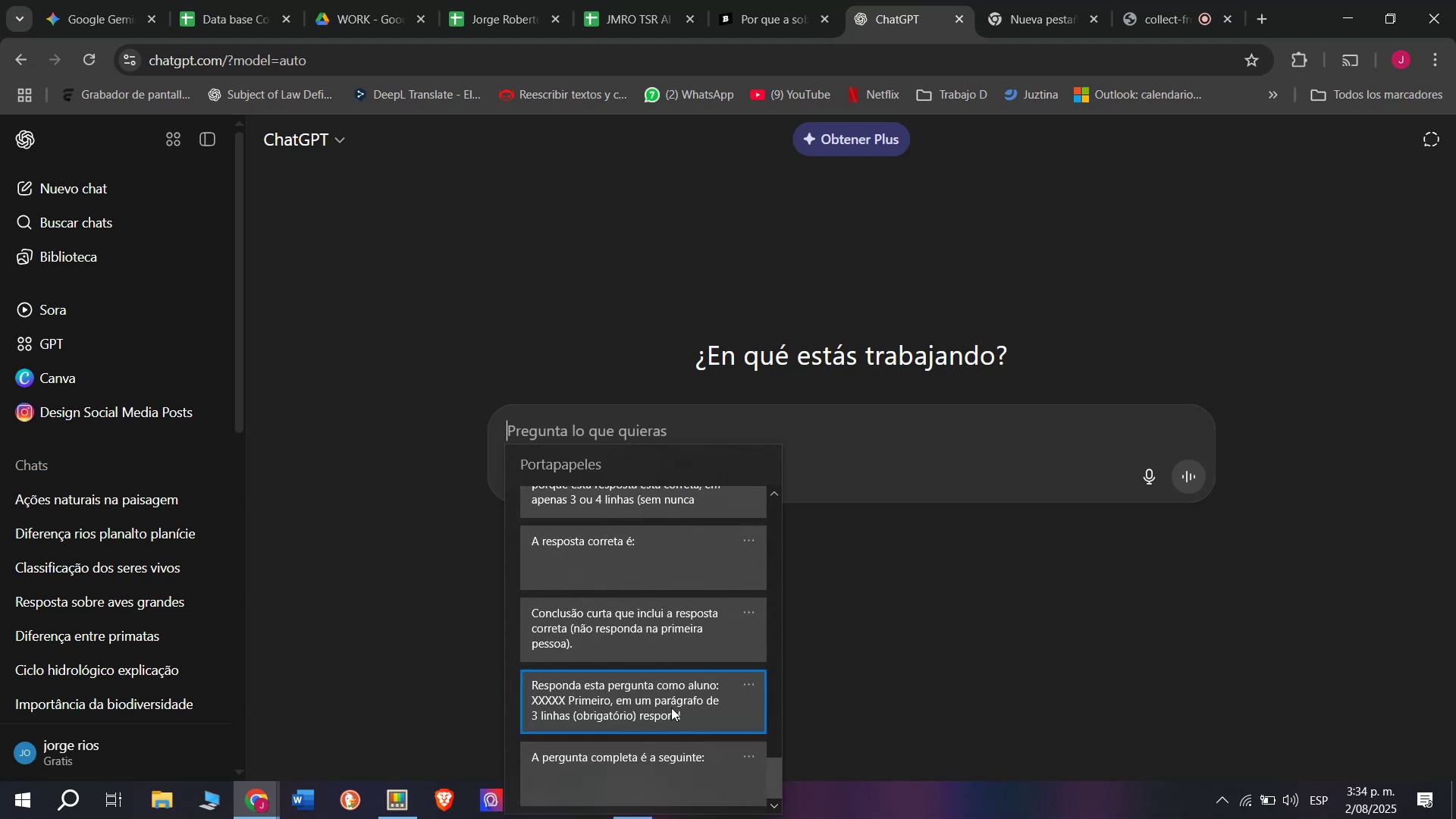 
key(Control+ControlLeft)
 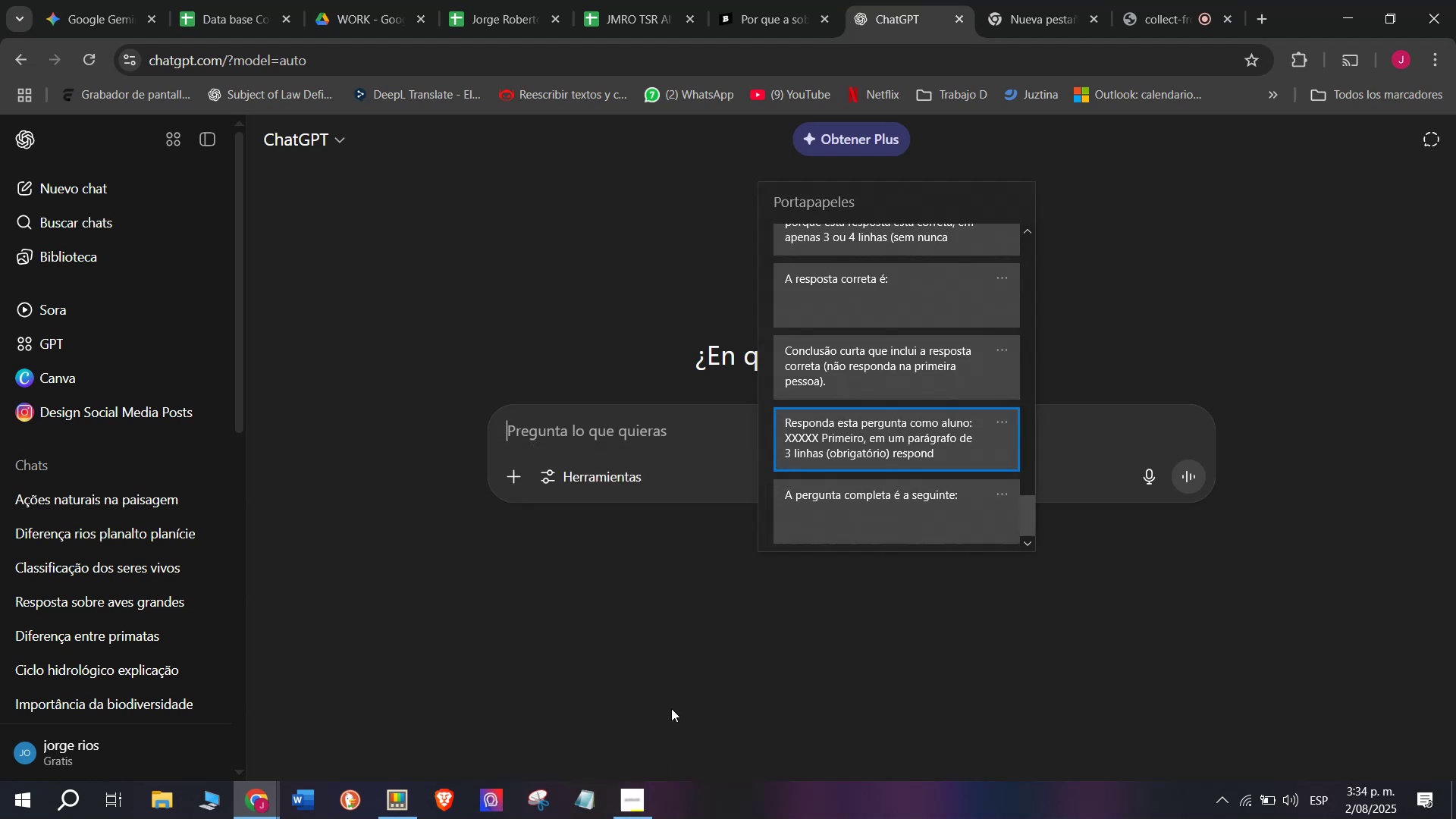 
key(Control+V)
 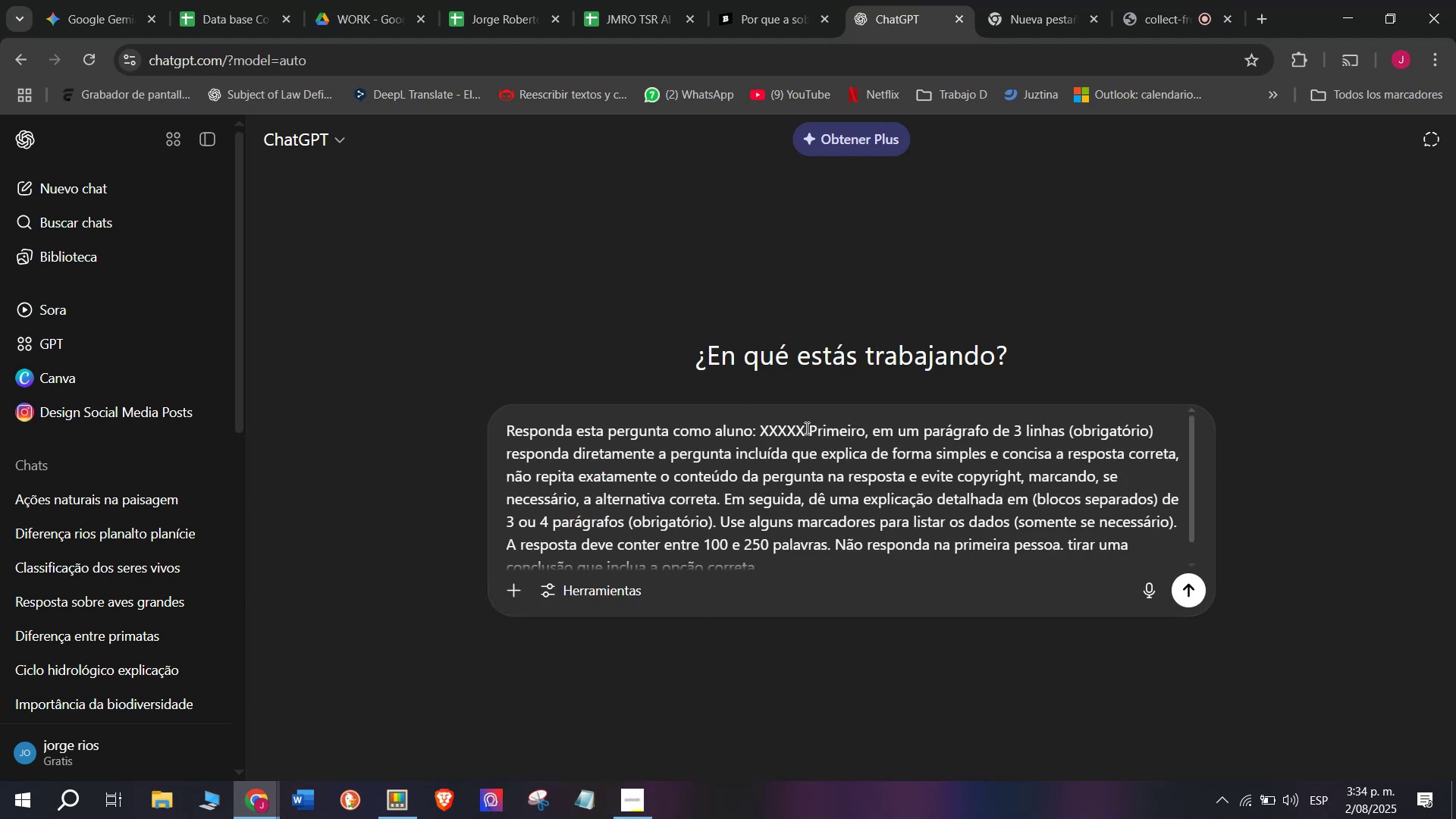 
left_click_drag(start_coordinate=[805, 427], to_coordinate=[762, 433])
 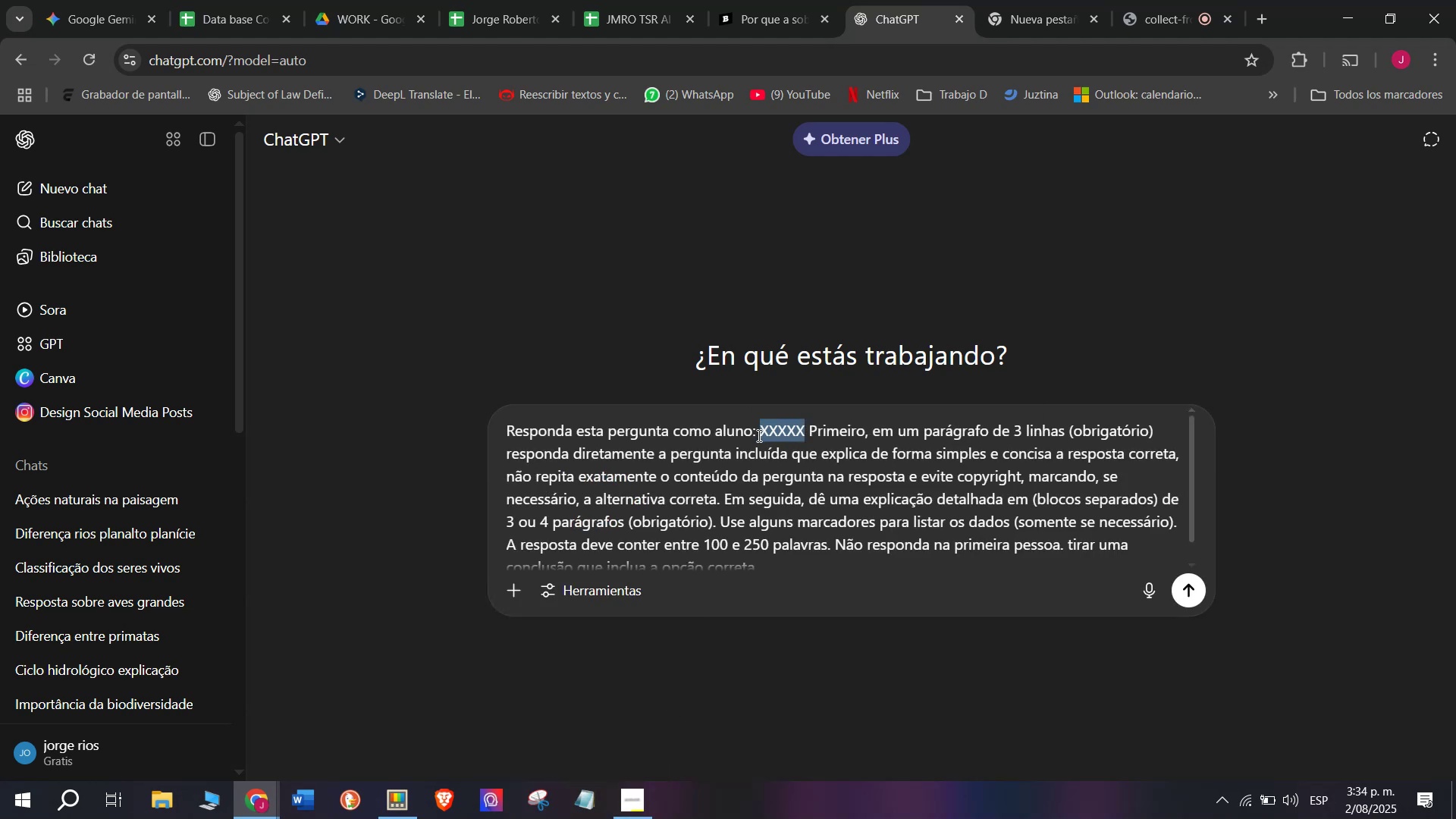 
key(Meta+MetaLeft)
 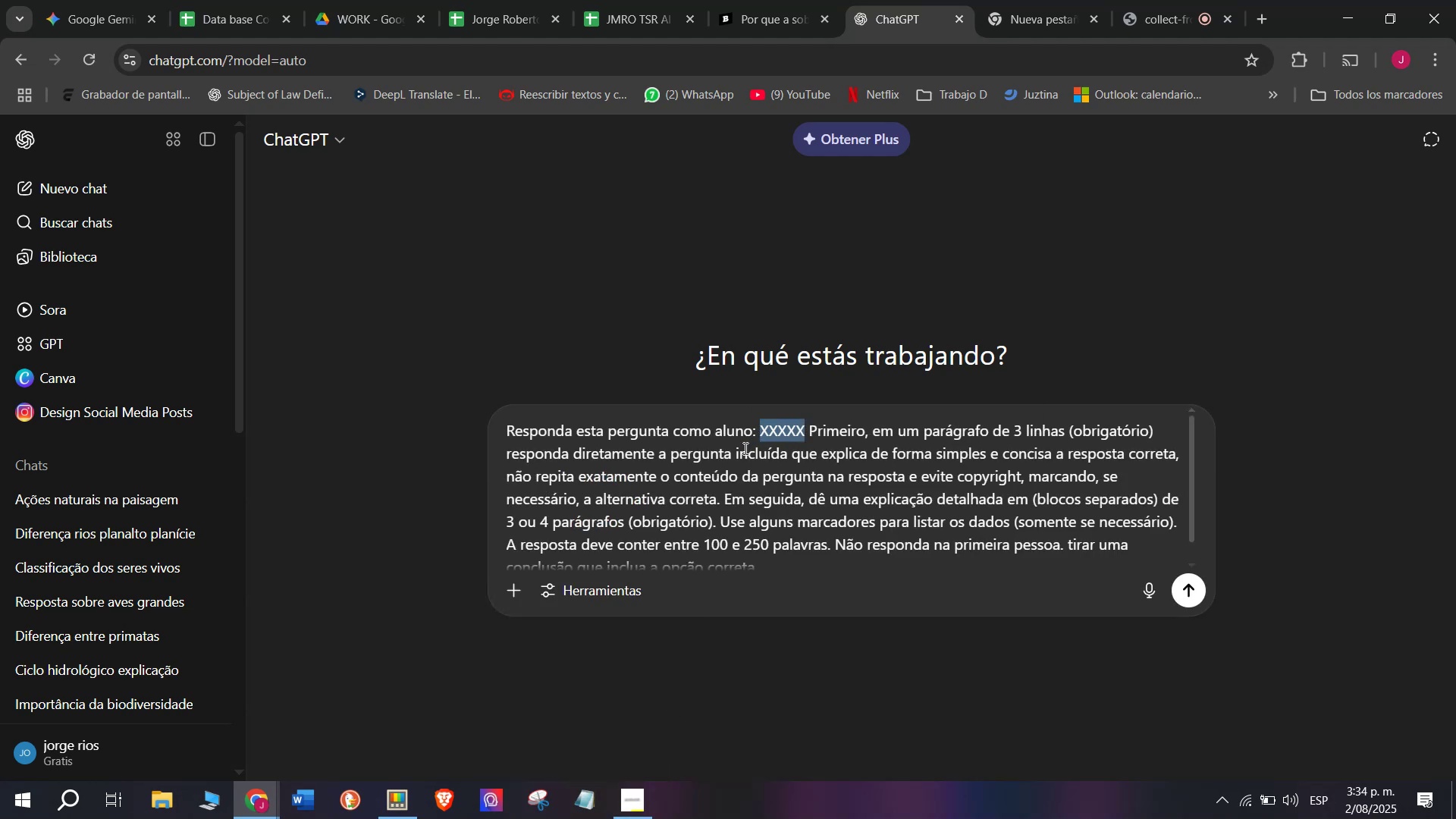 
key(Meta+V)
 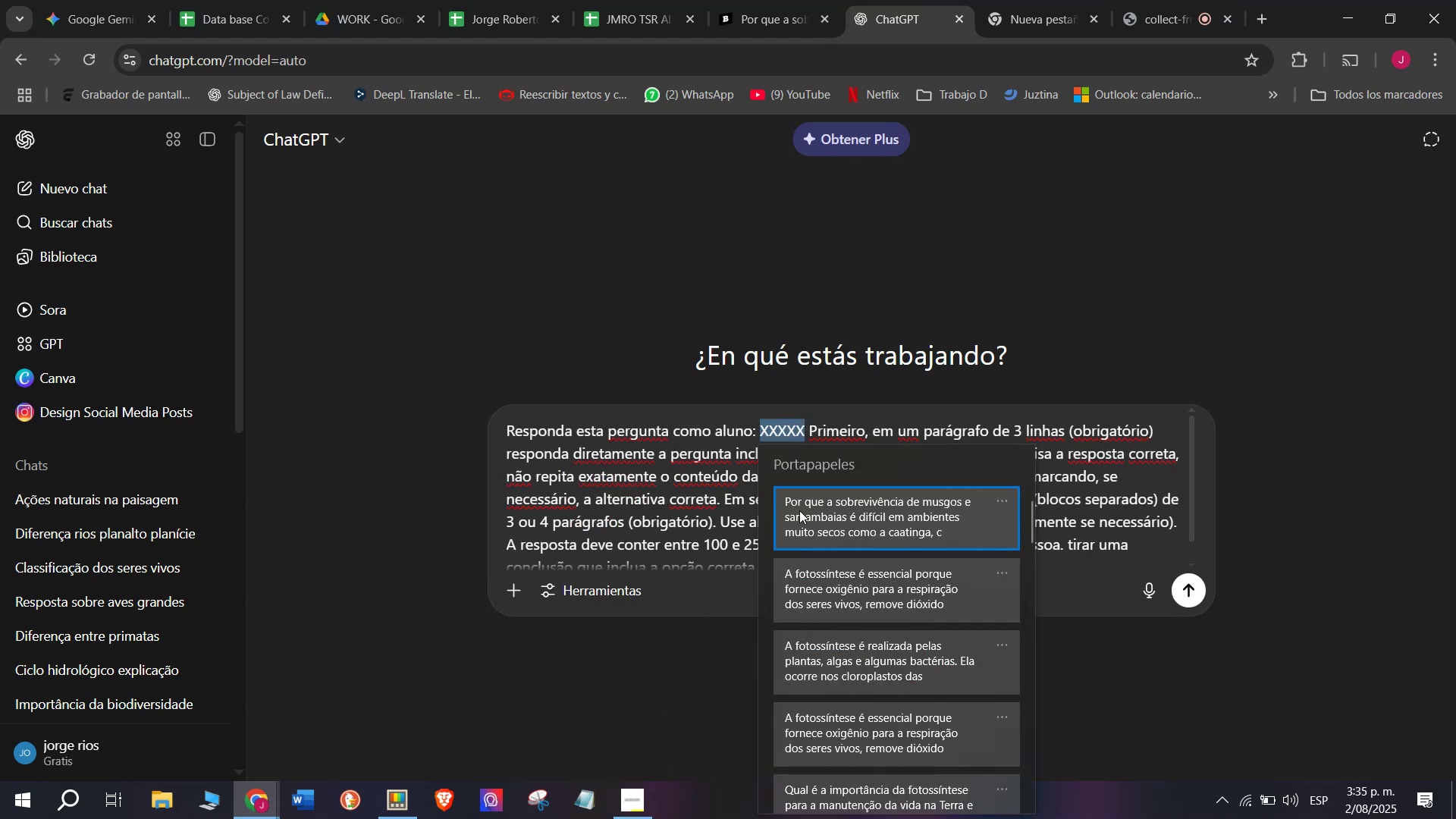 
left_click([806, 517])
 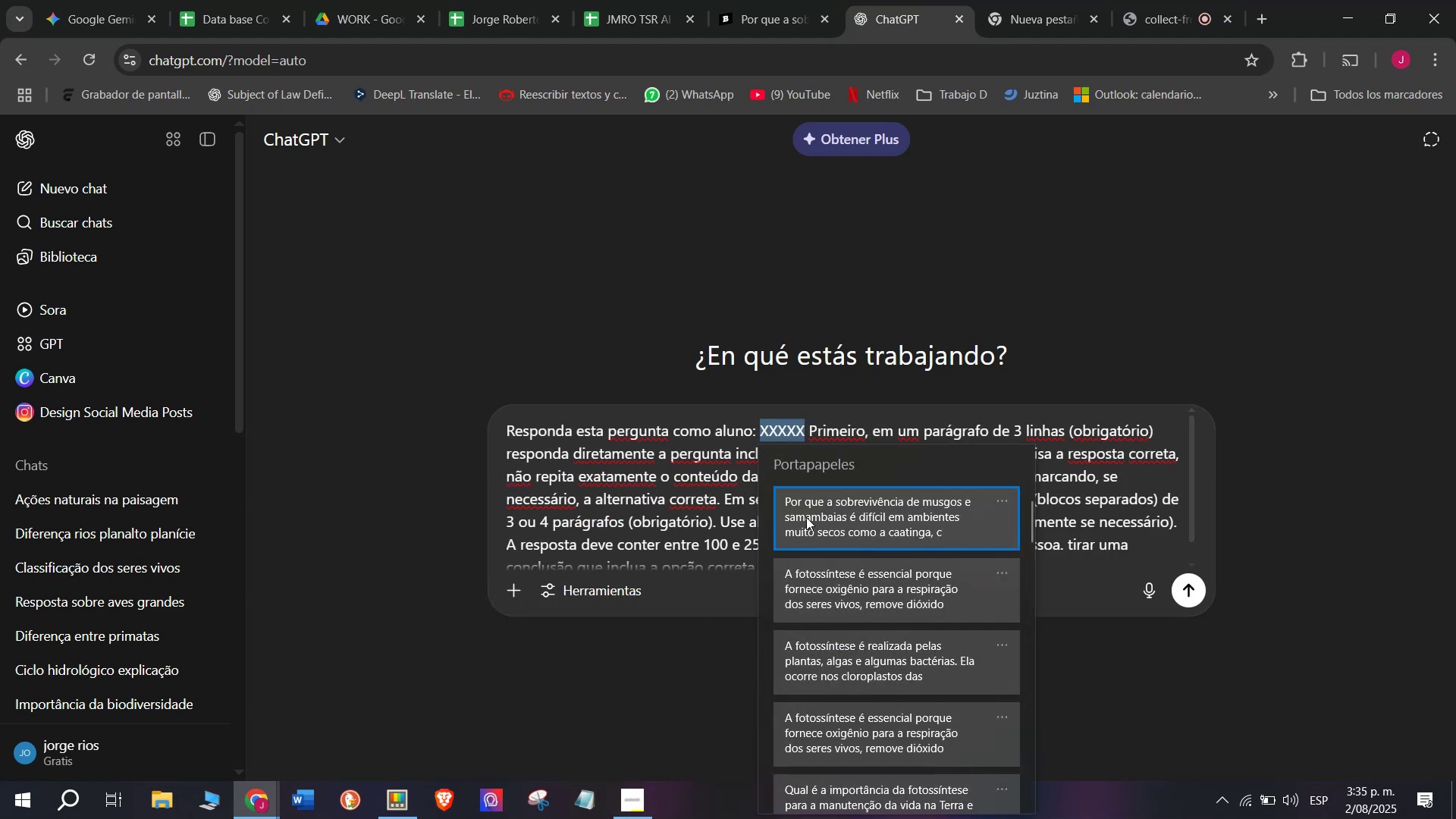 
key(Control+ControlLeft)
 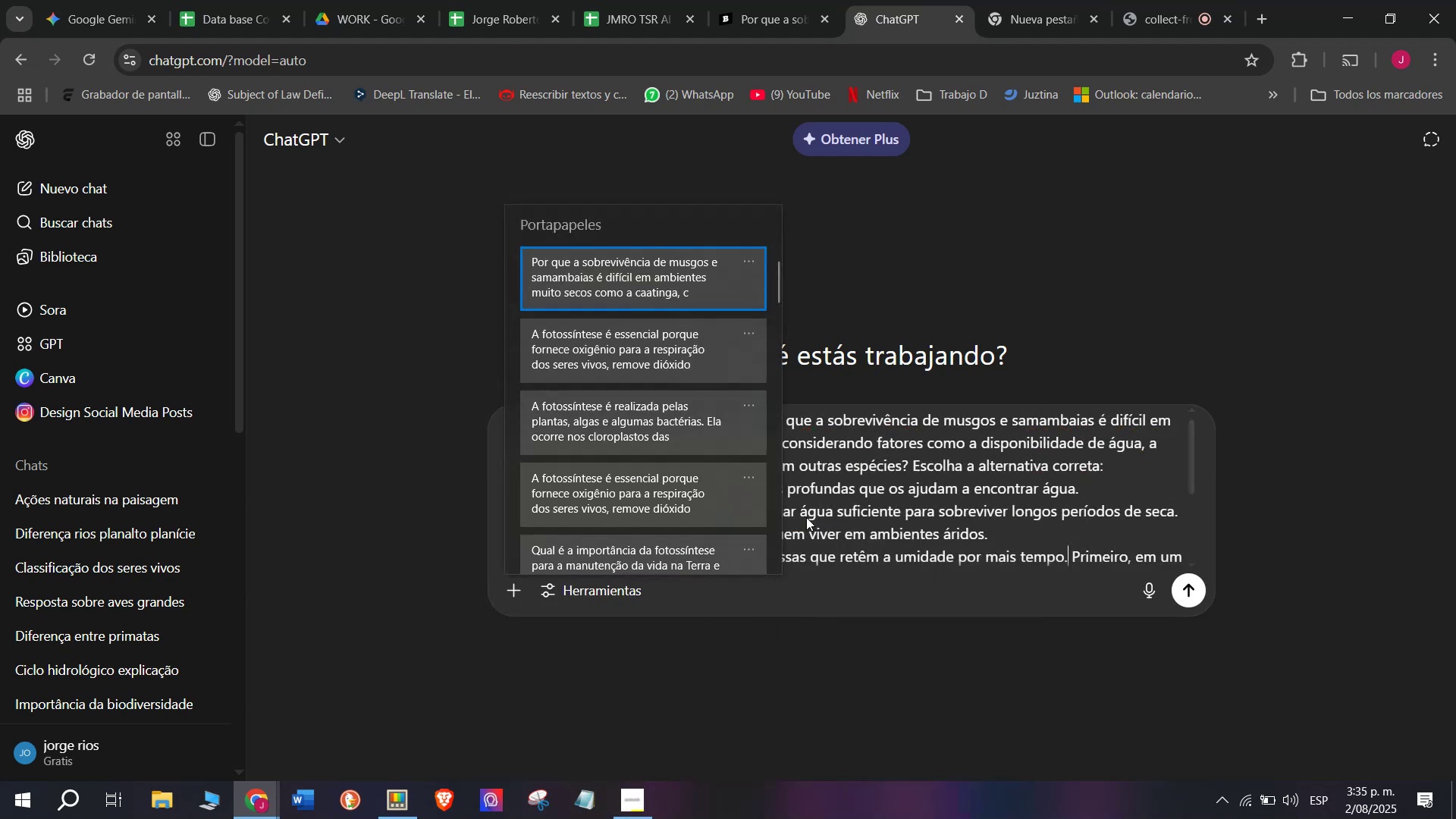 
key(Control+V)
 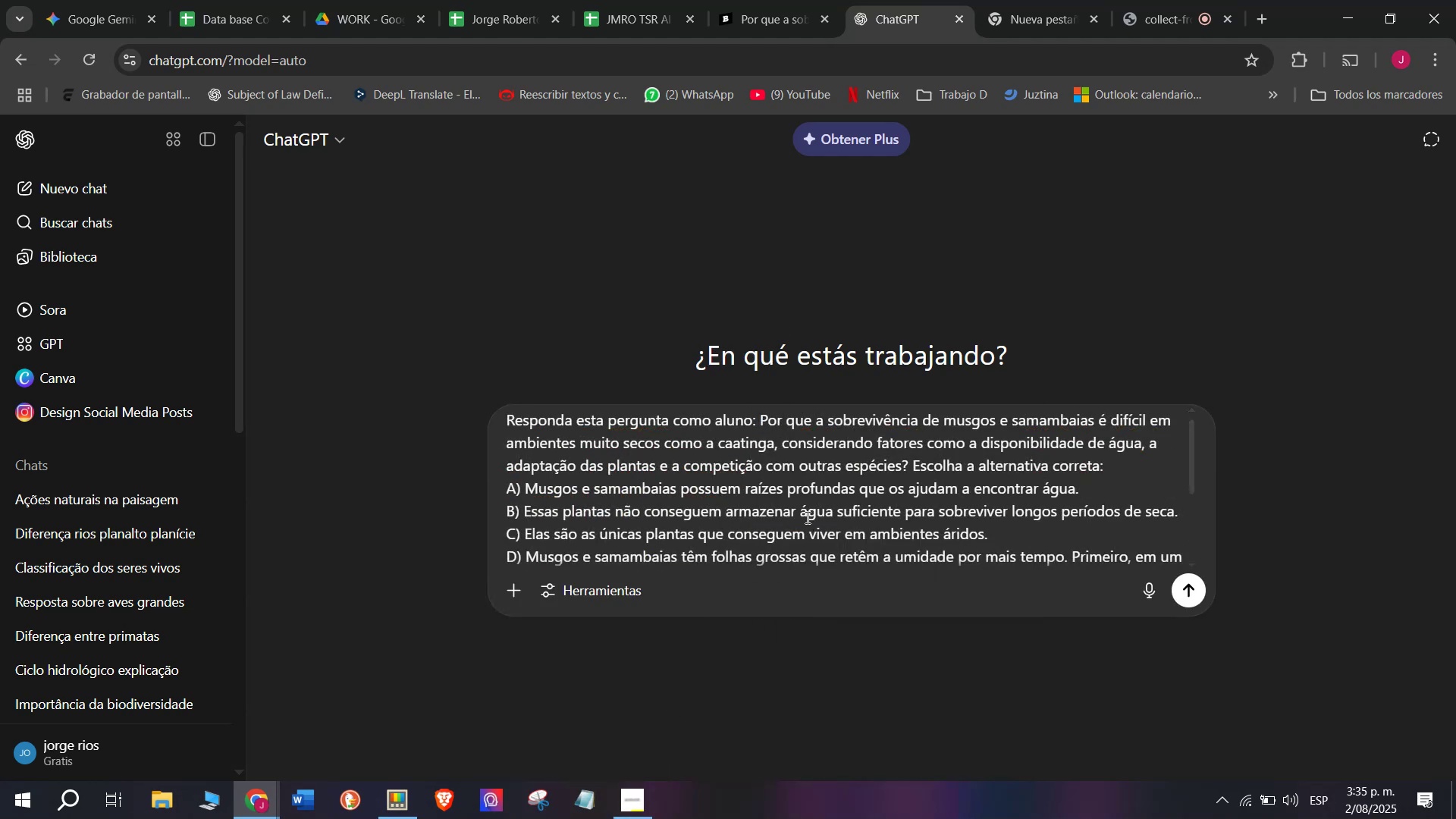 
key(Enter)
 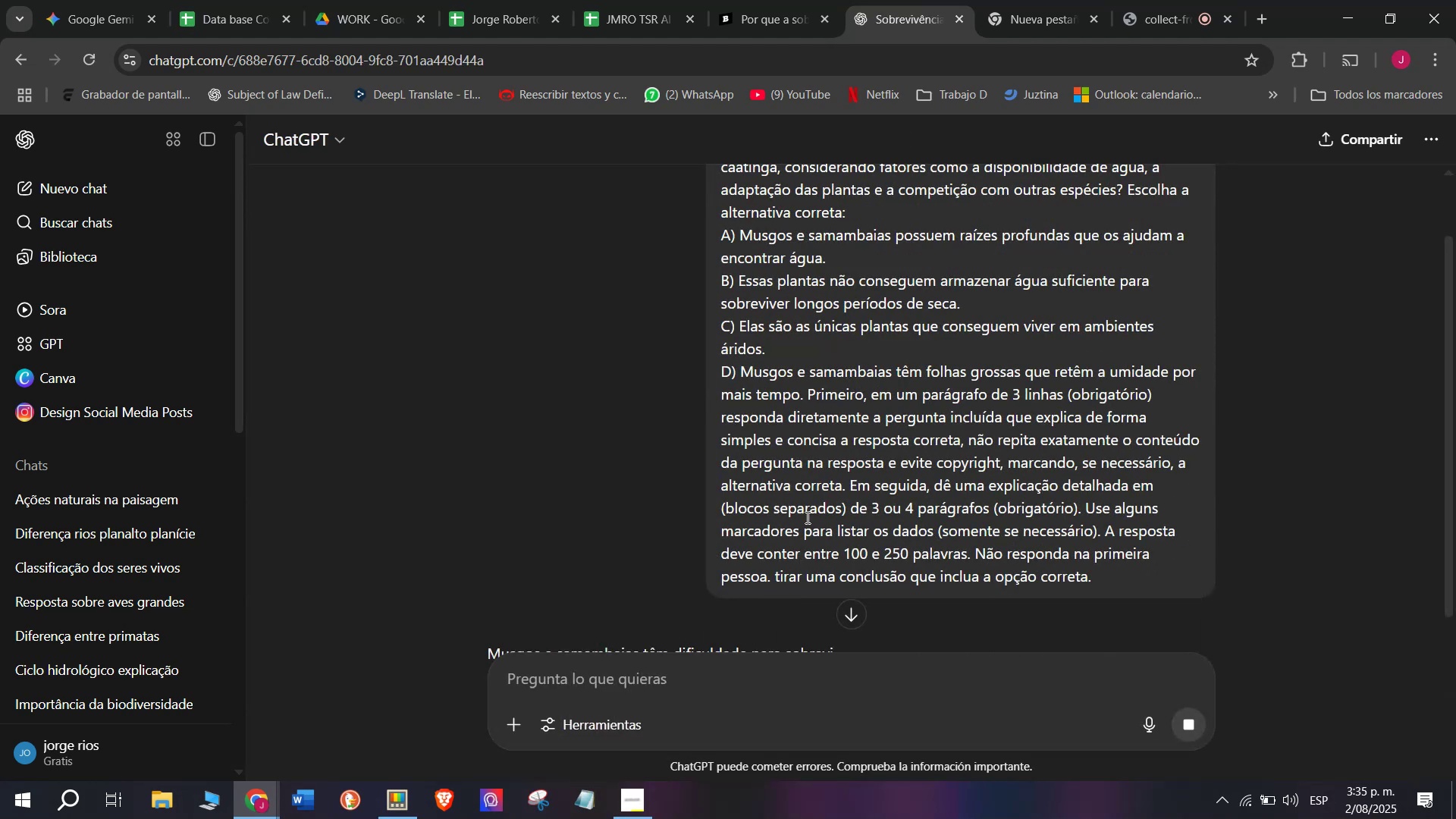 
scroll: coordinate [733, 354], scroll_direction: down, amount: 2.0
 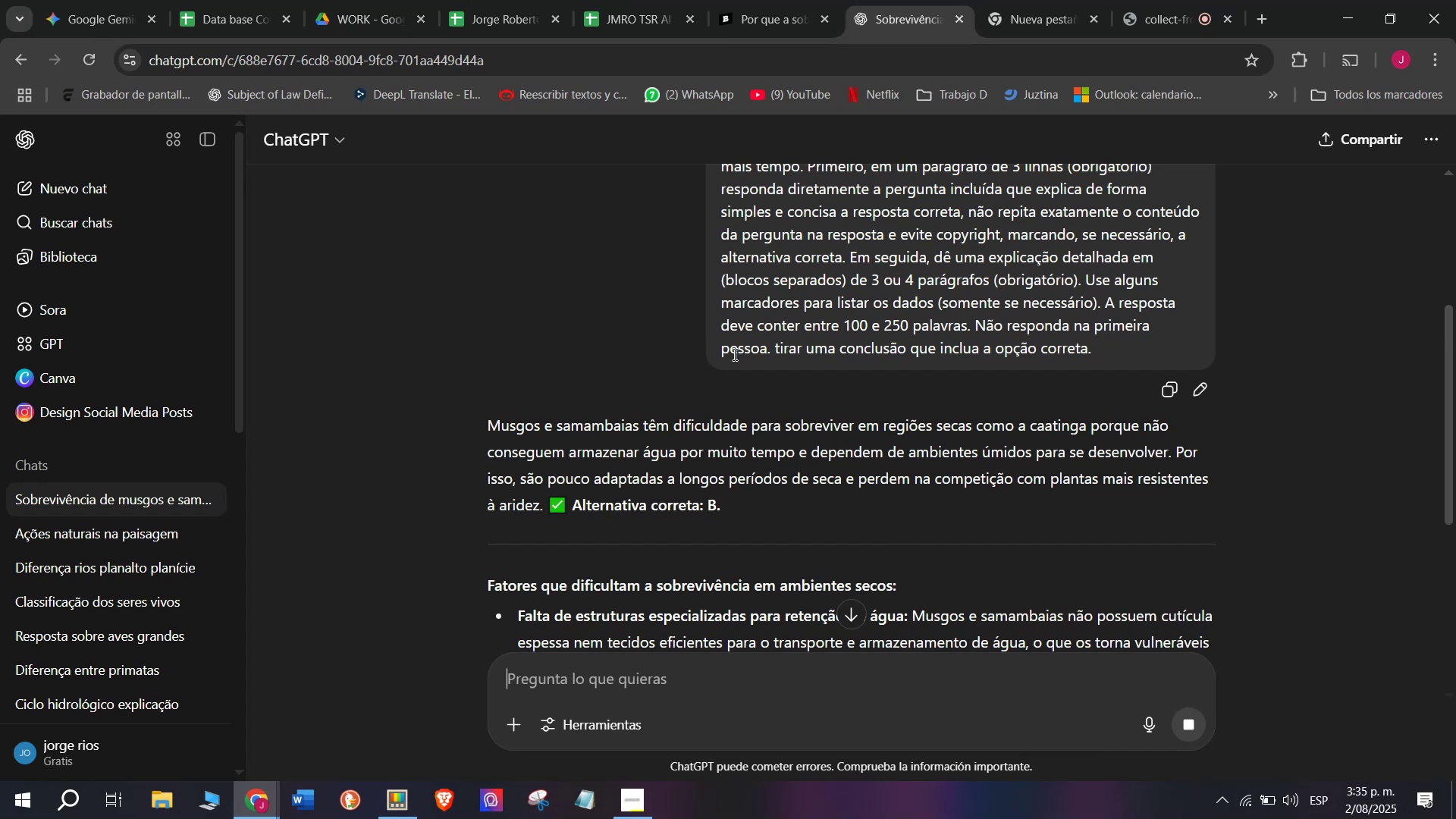 
left_click([755, 0])
 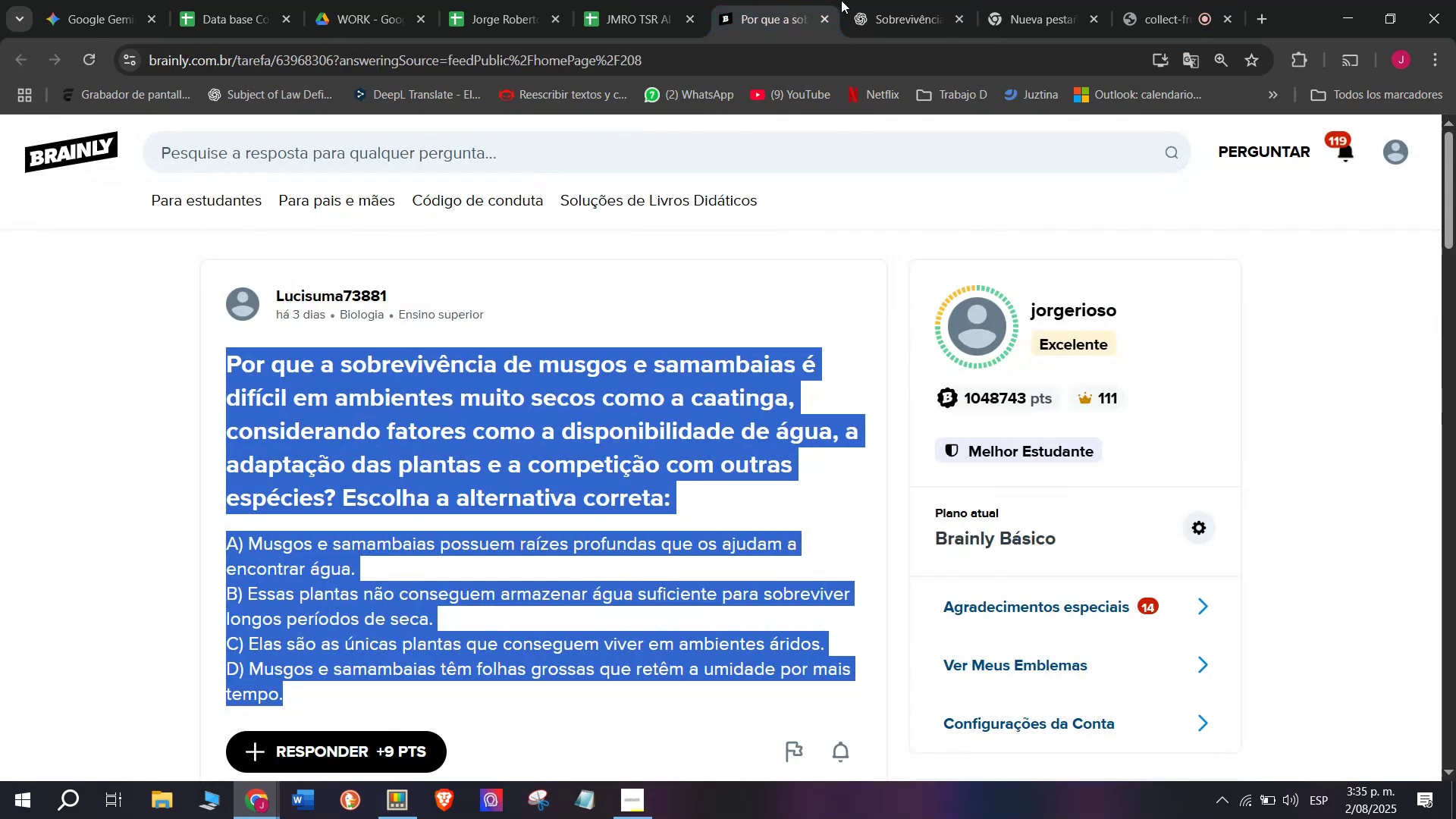 
left_click([898, 0])
 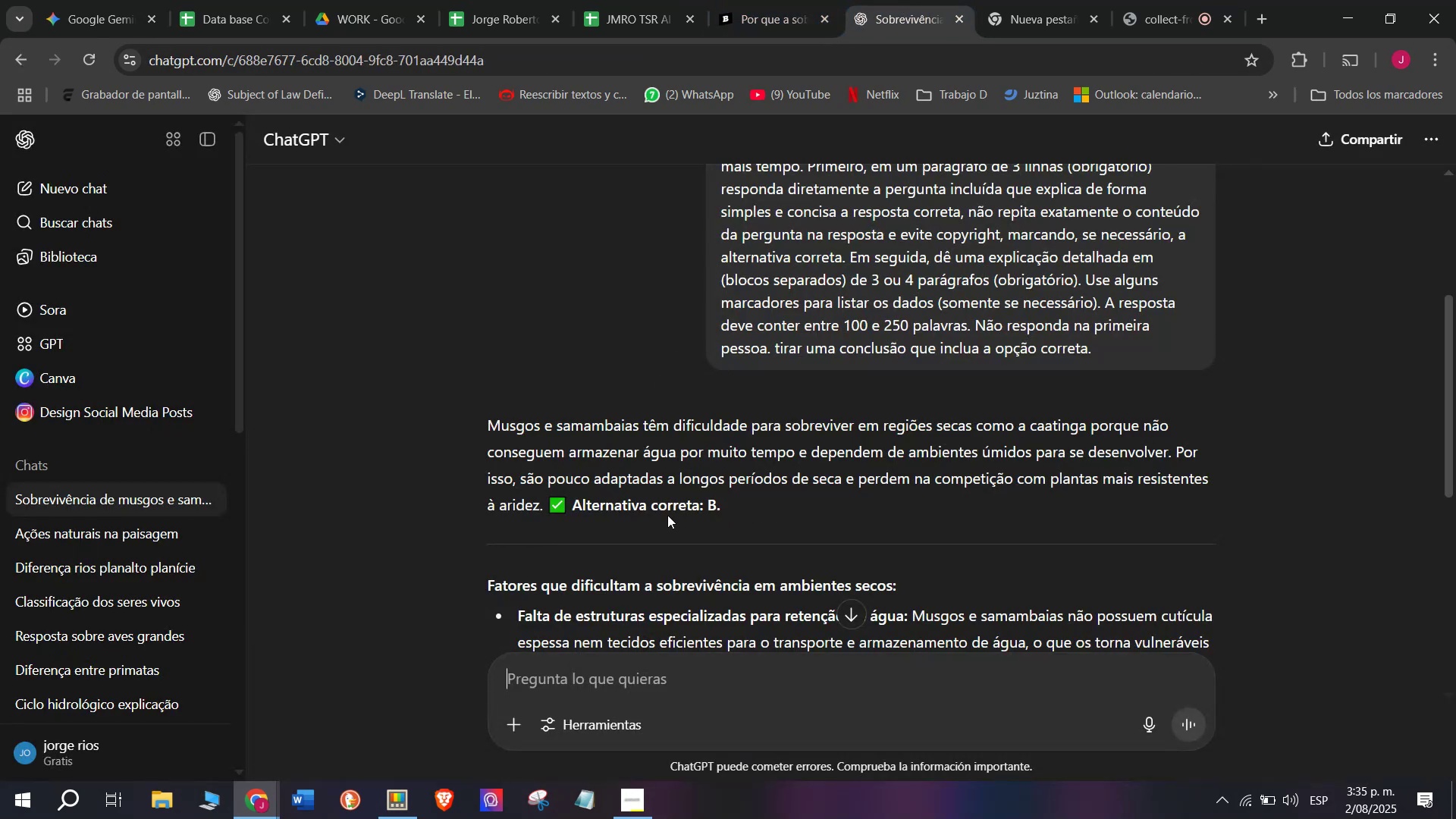 
left_click_drag(start_coordinate=[546, 510], to_coordinate=[475, 434])
 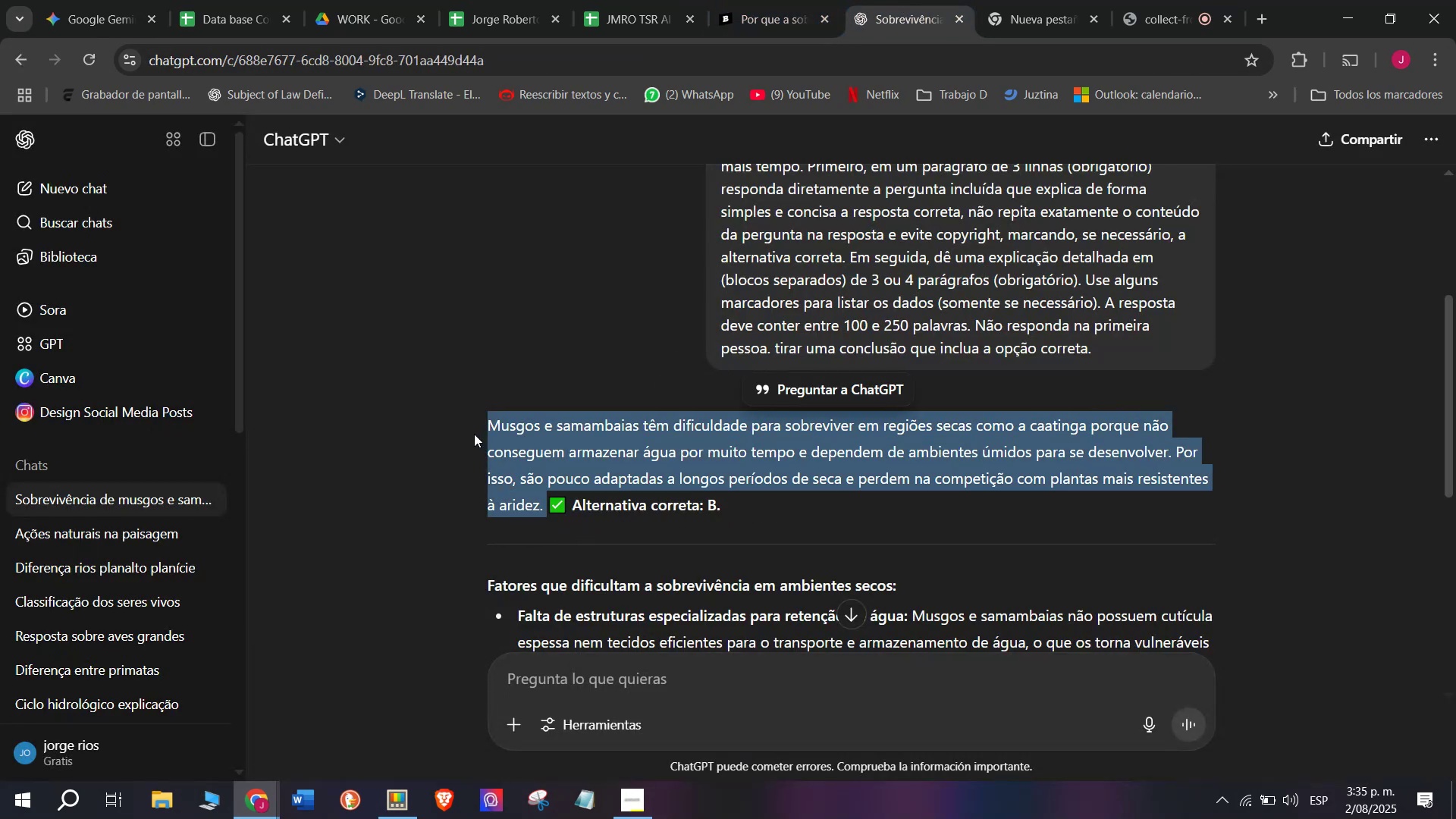 
key(Control+C)
 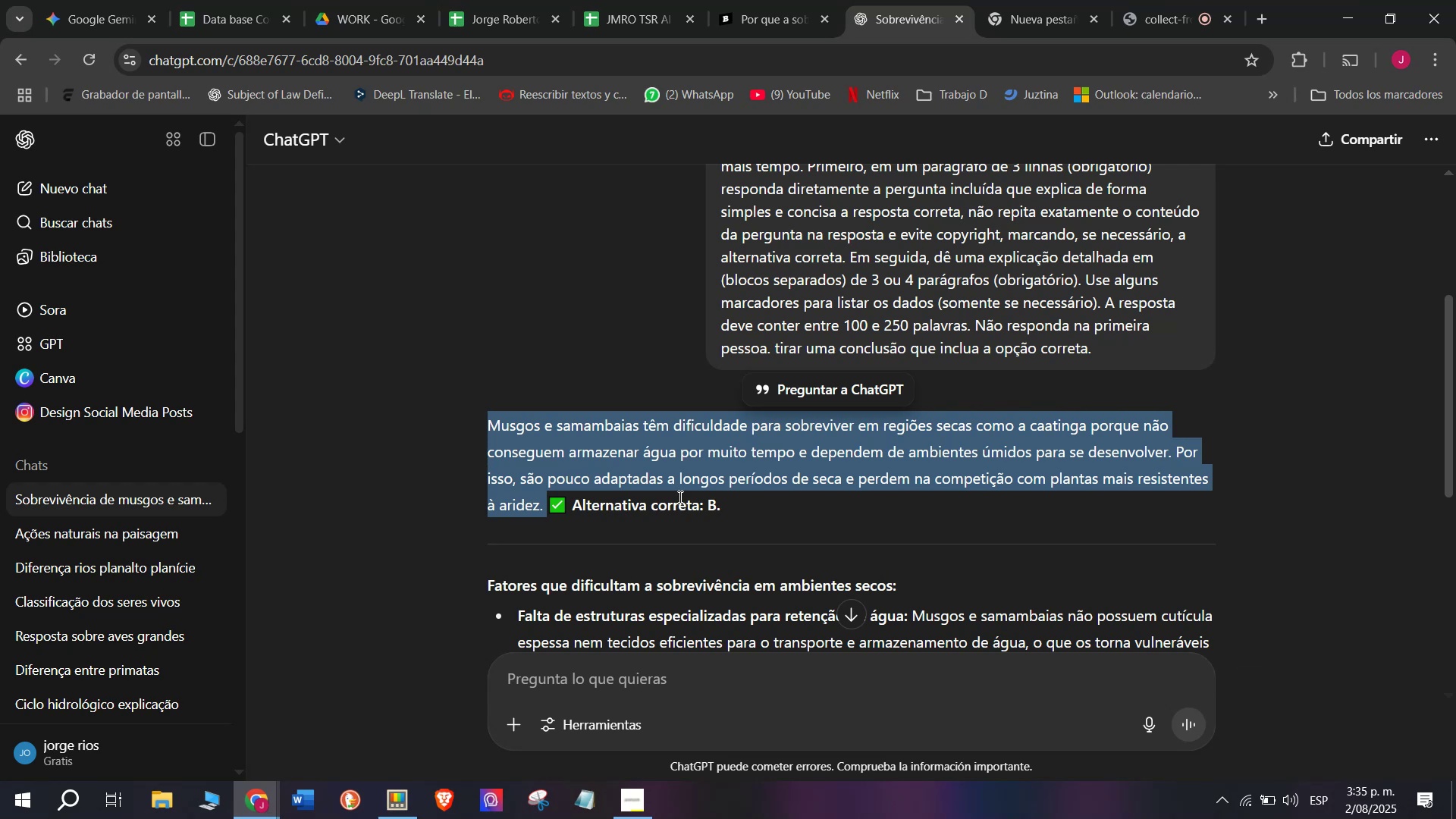 
scroll: coordinate [679, 497], scroll_direction: down, amount: 1.0
 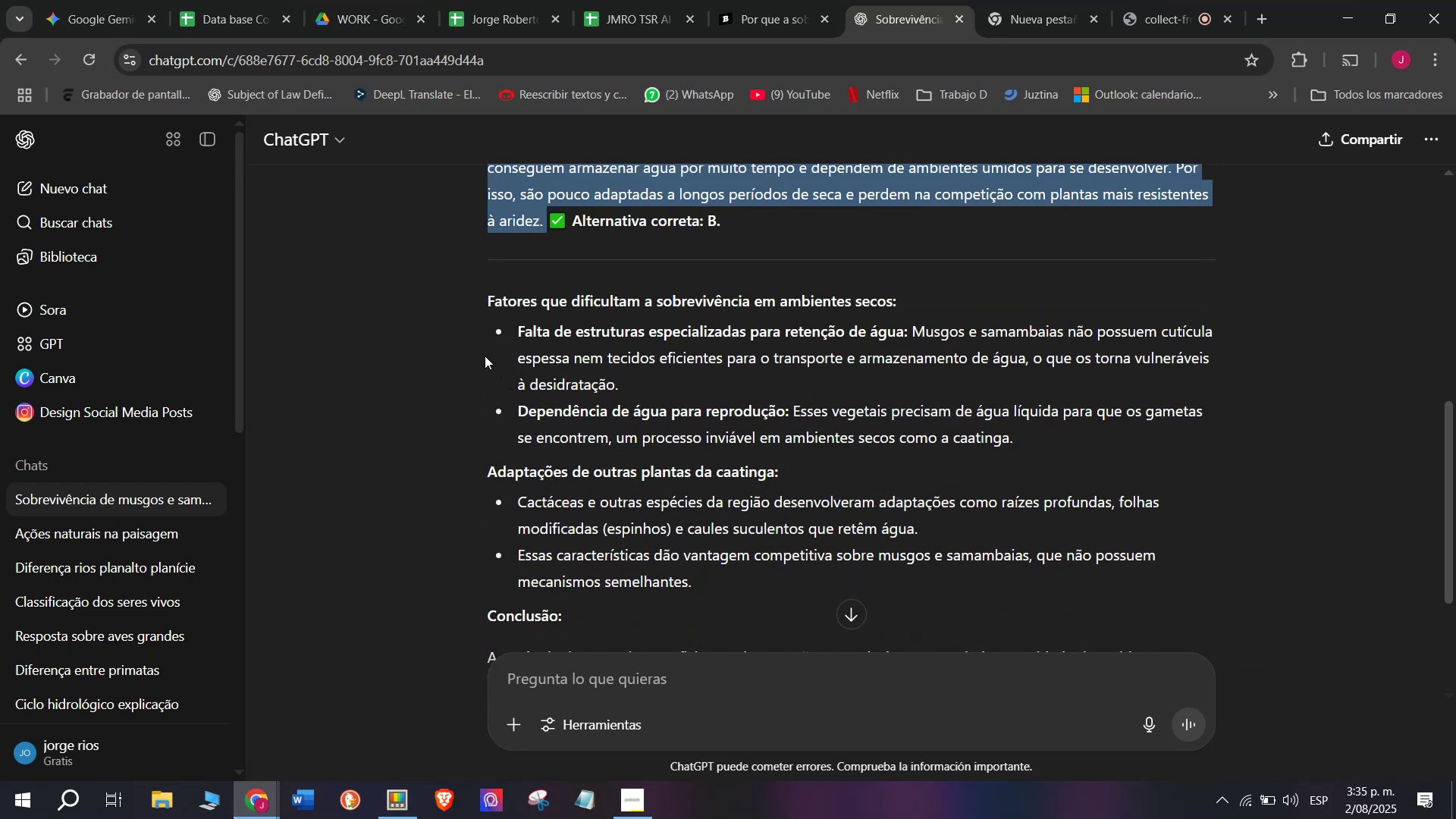 
left_click_drag(start_coordinate=[472, 302], to_coordinate=[739, 572])
 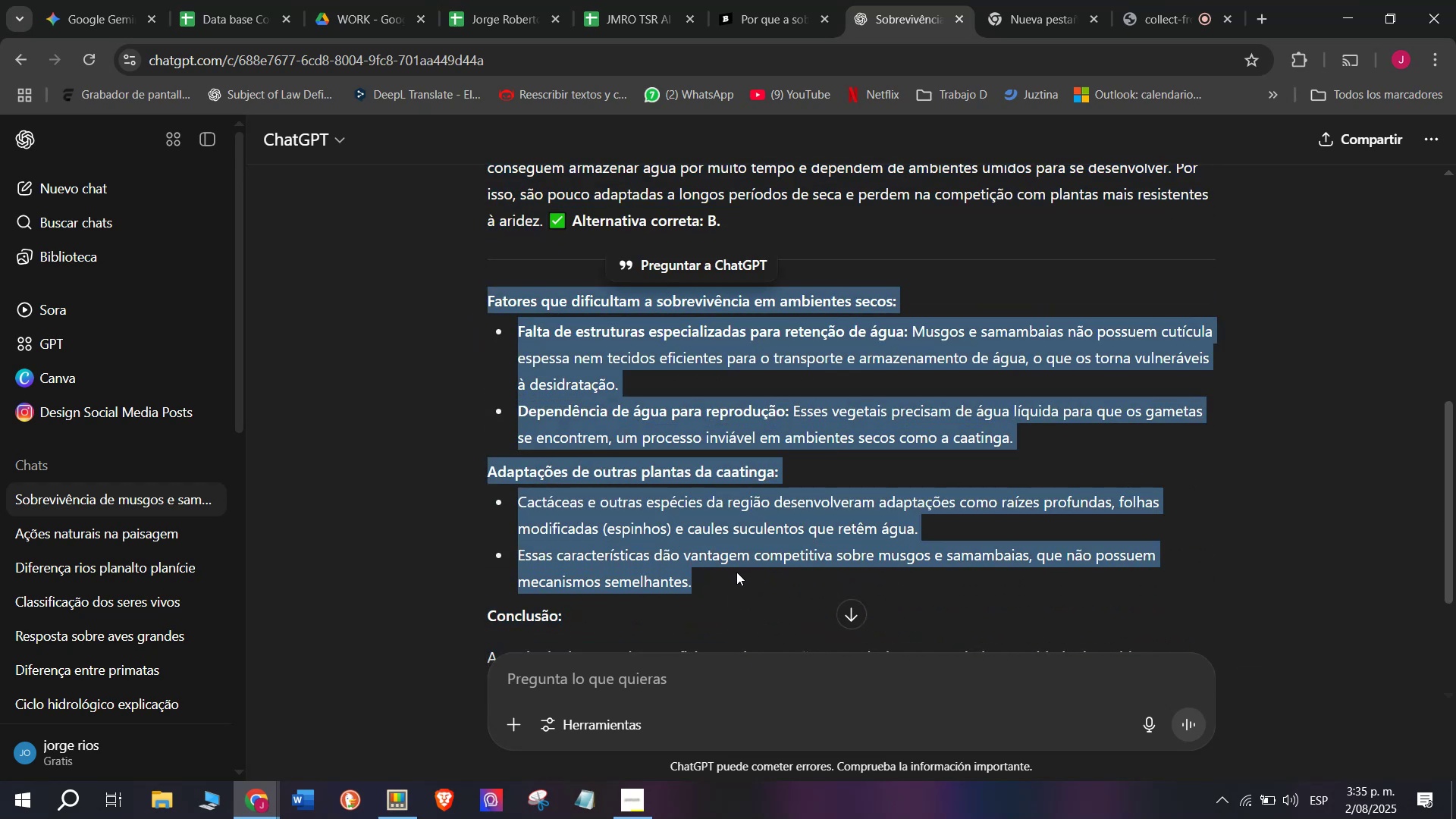 
key(Control+C)
 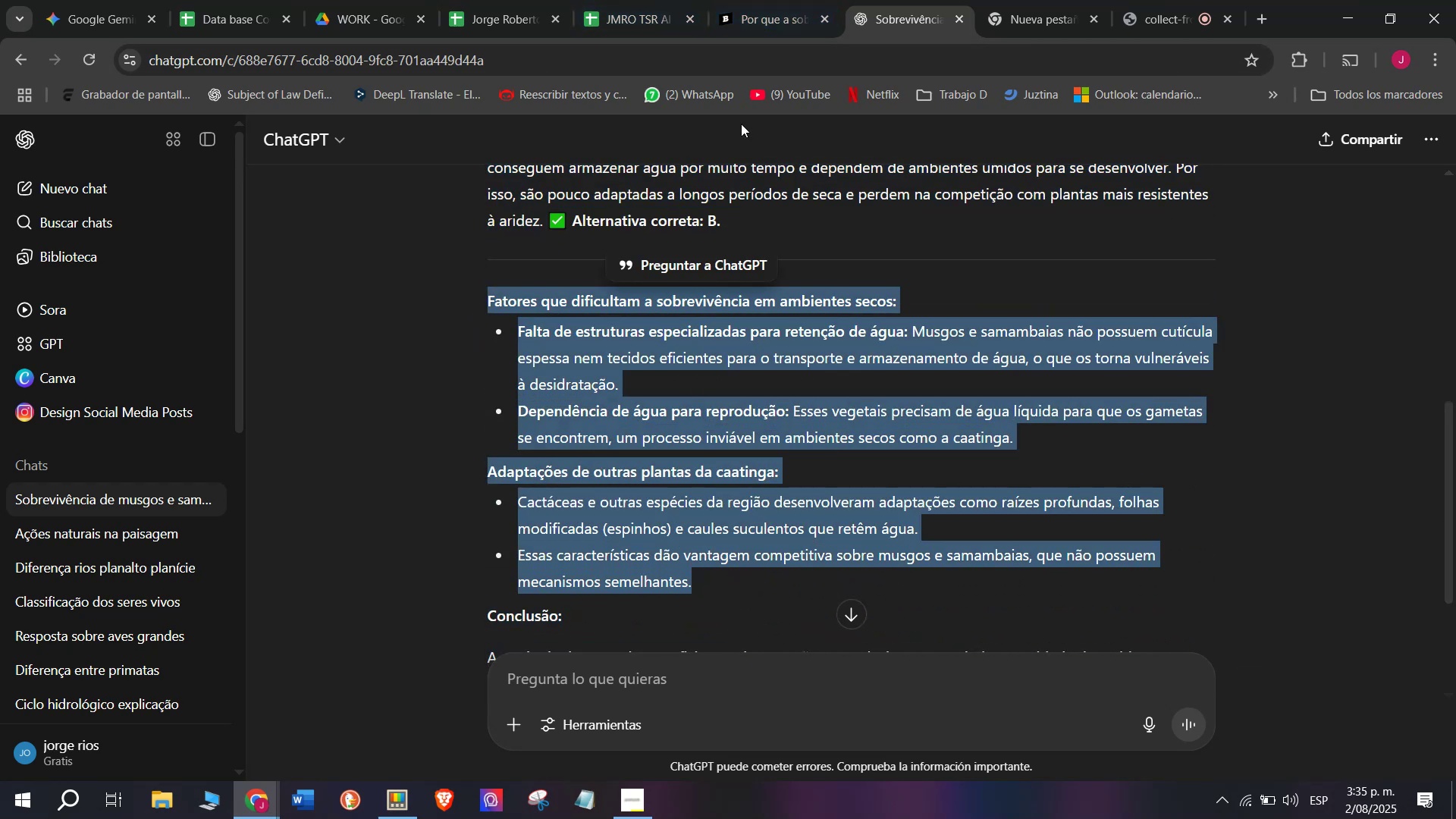 
left_click([789, 0])
 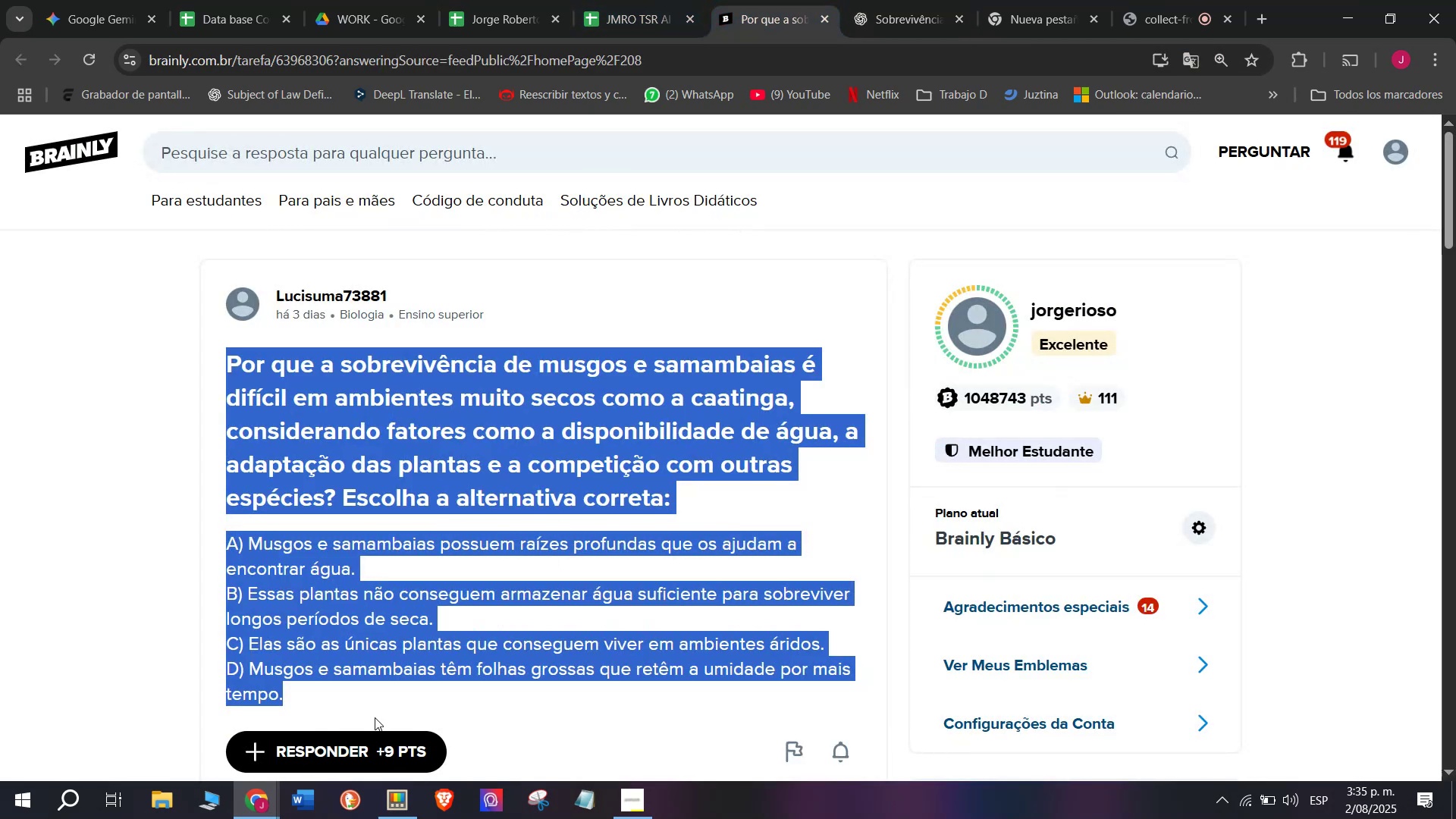 
left_click([360, 745])
 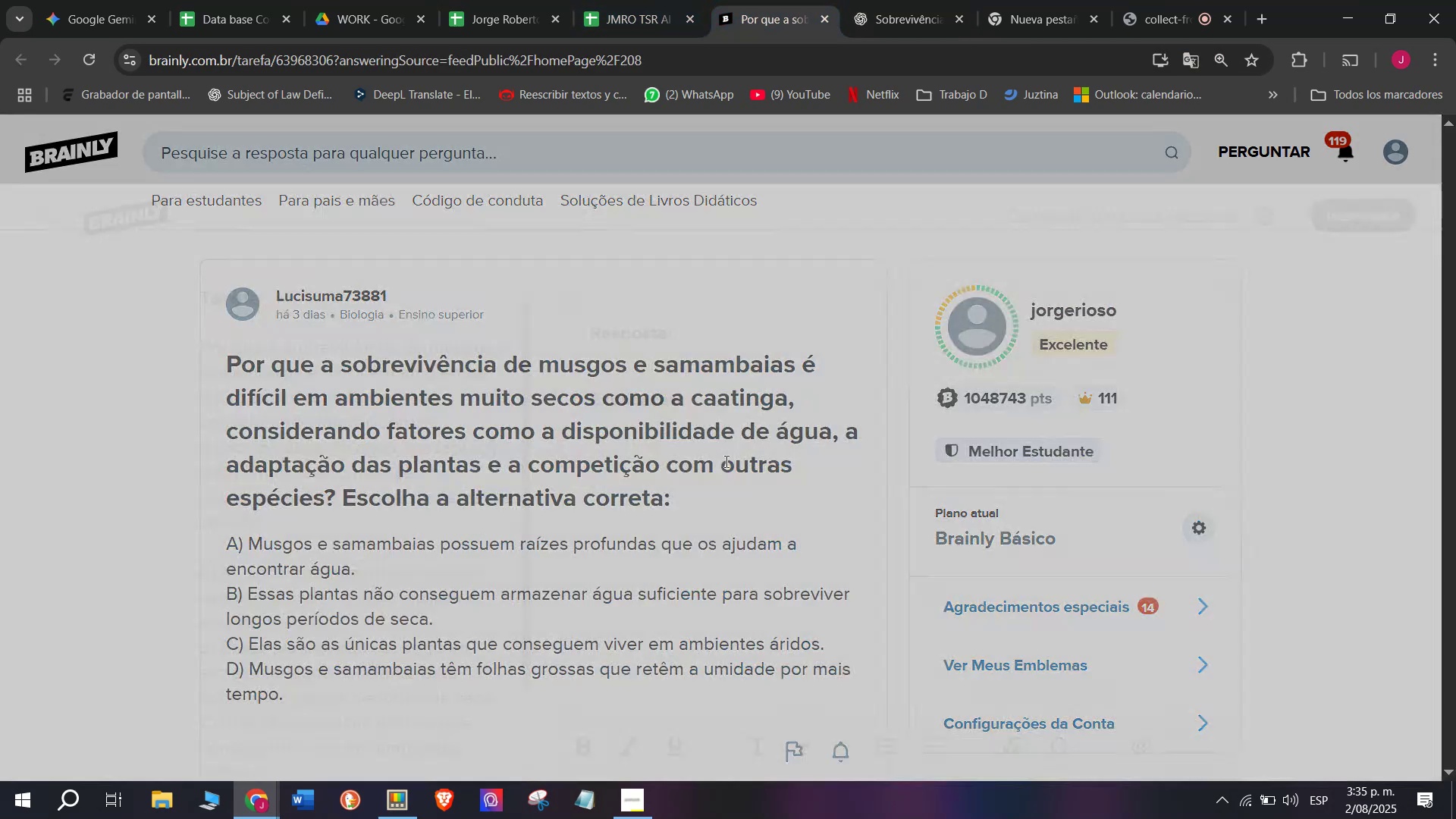 
left_click_drag(start_coordinate=[732, 462], to_coordinate=[556, 274])
 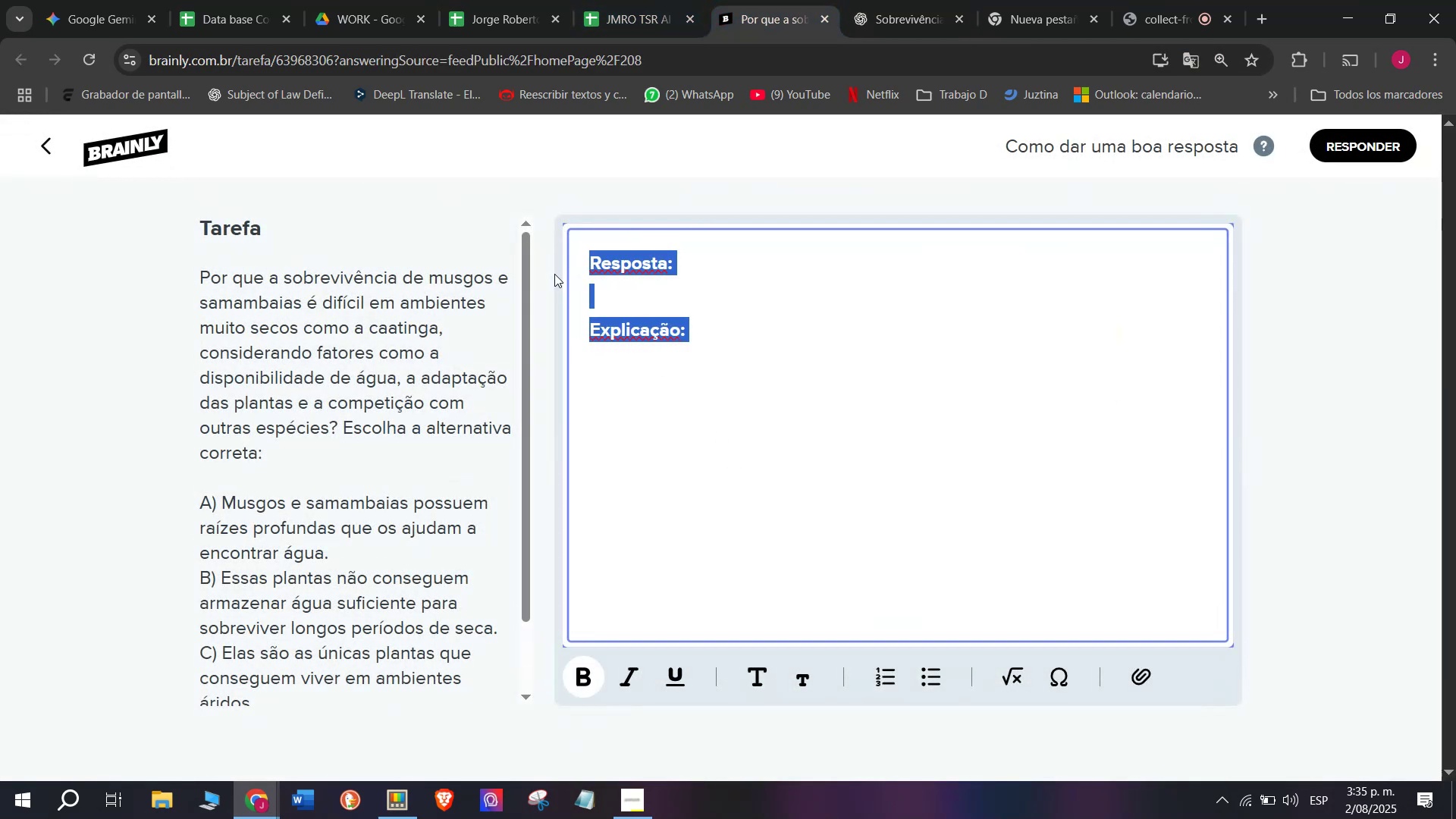 
key(Meta+V)
 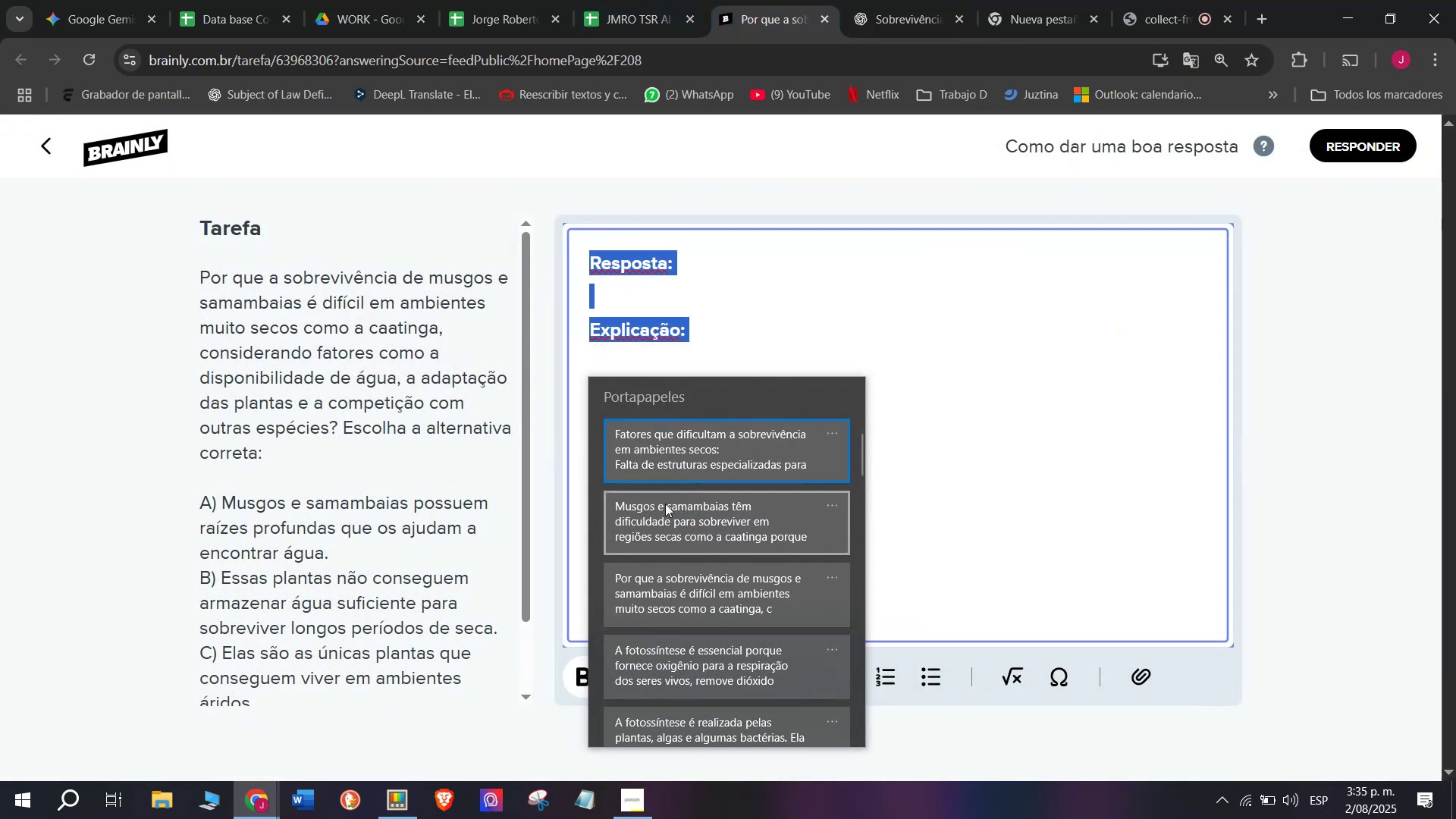 
key(Control+ControlLeft)
 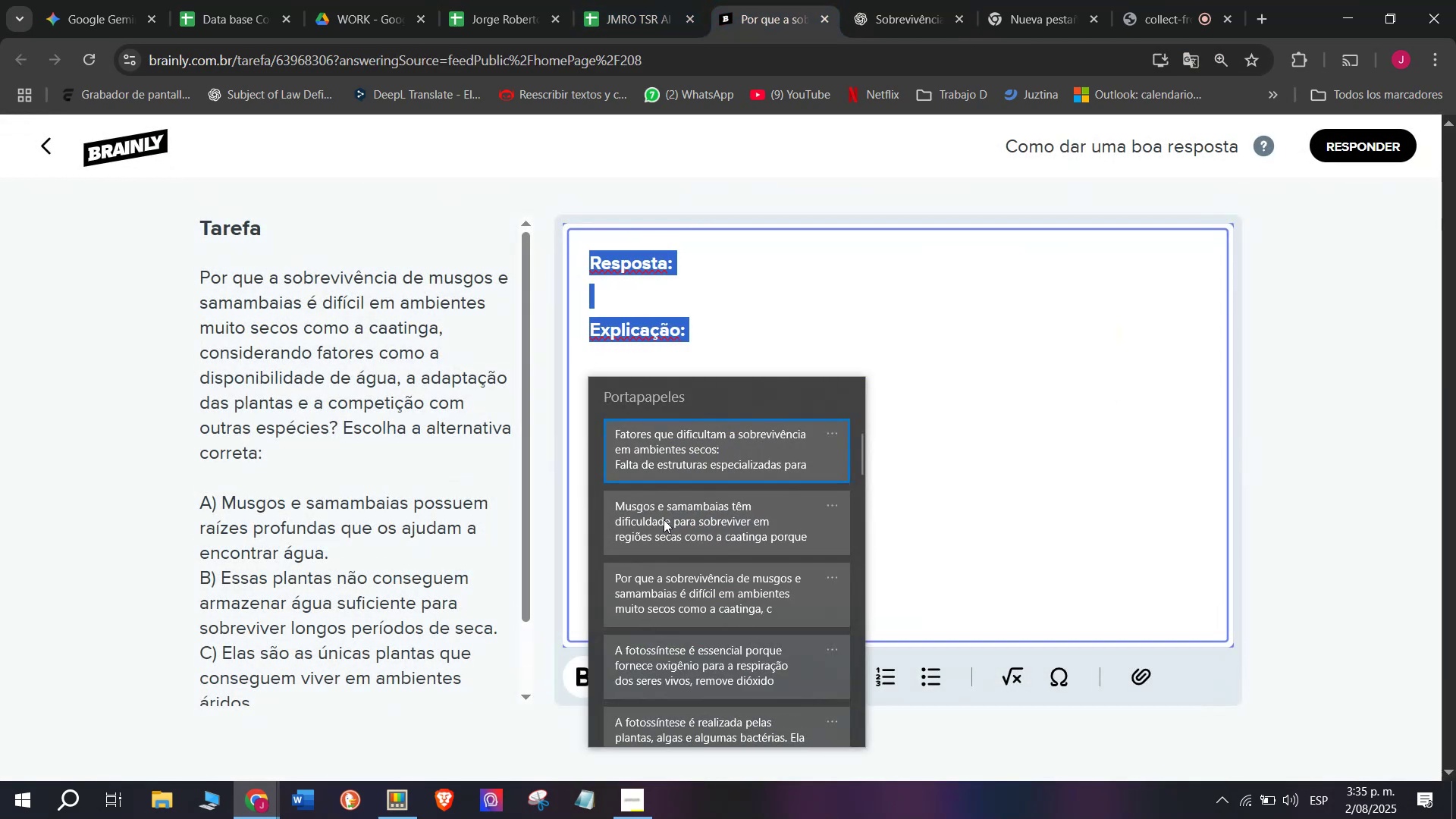 
key(Control+V)
 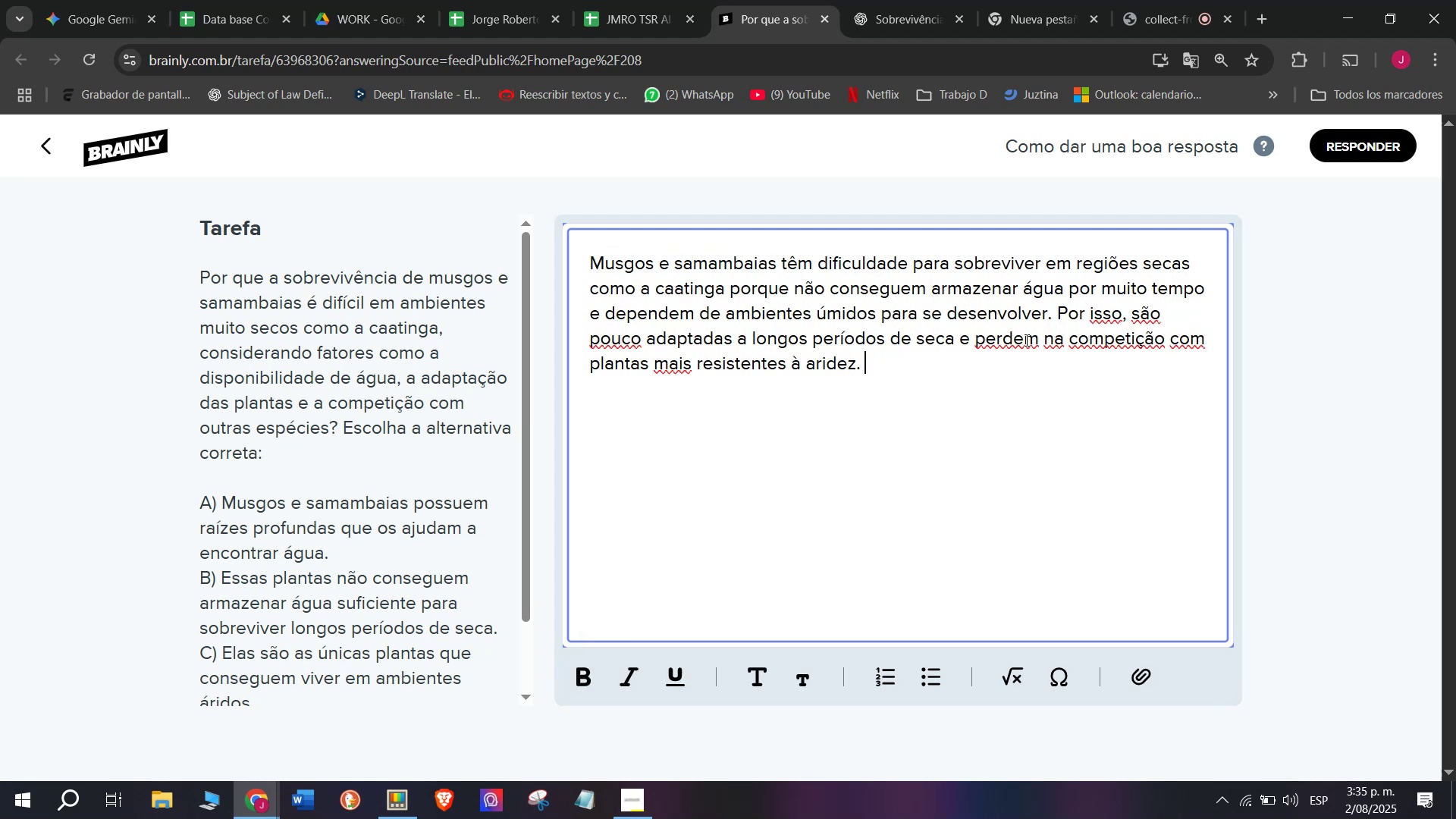 
left_click_drag(start_coordinate=[1062, 314], to_coordinate=[1077, 381])
 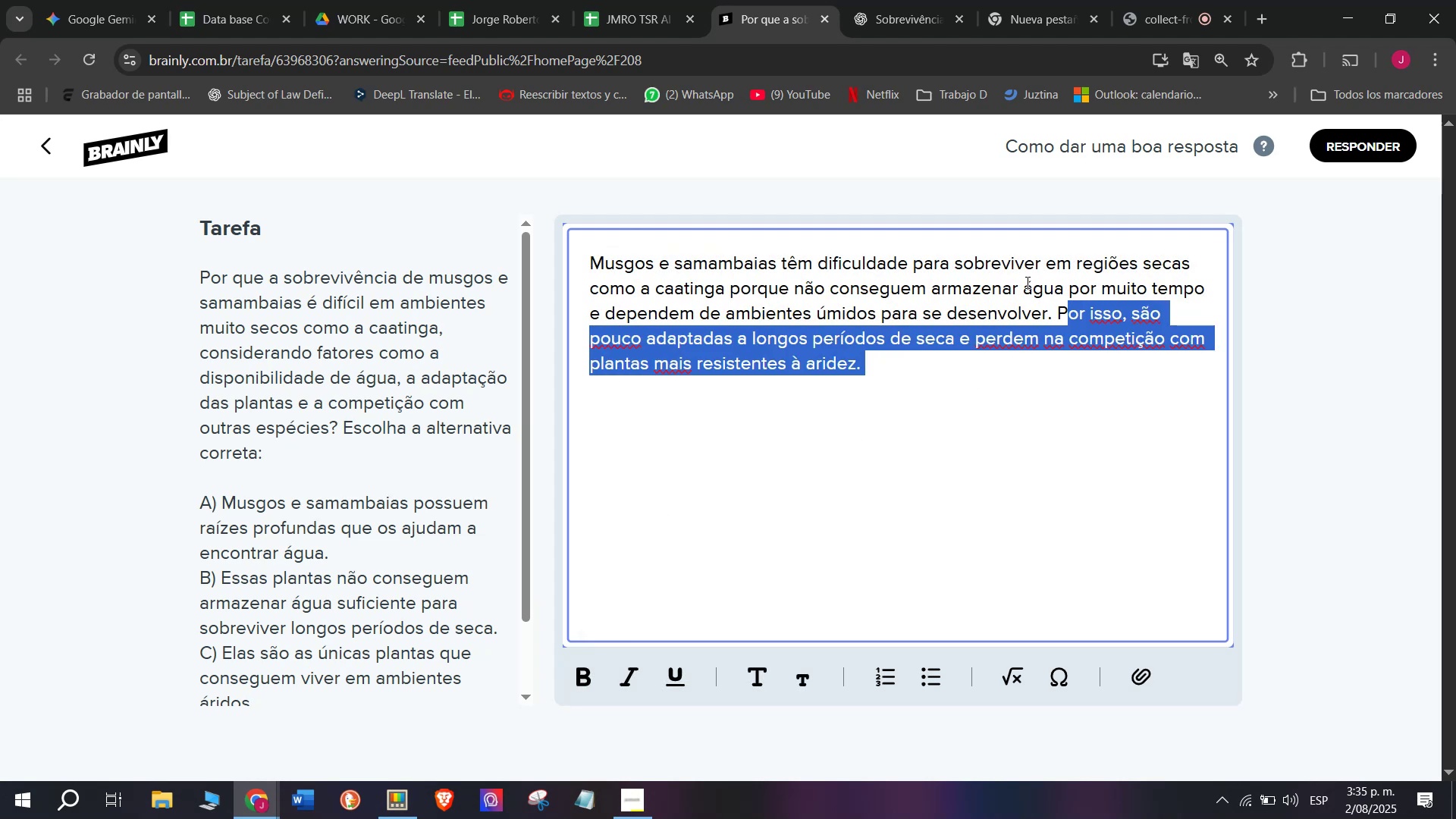 
left_click([1025, 281])
 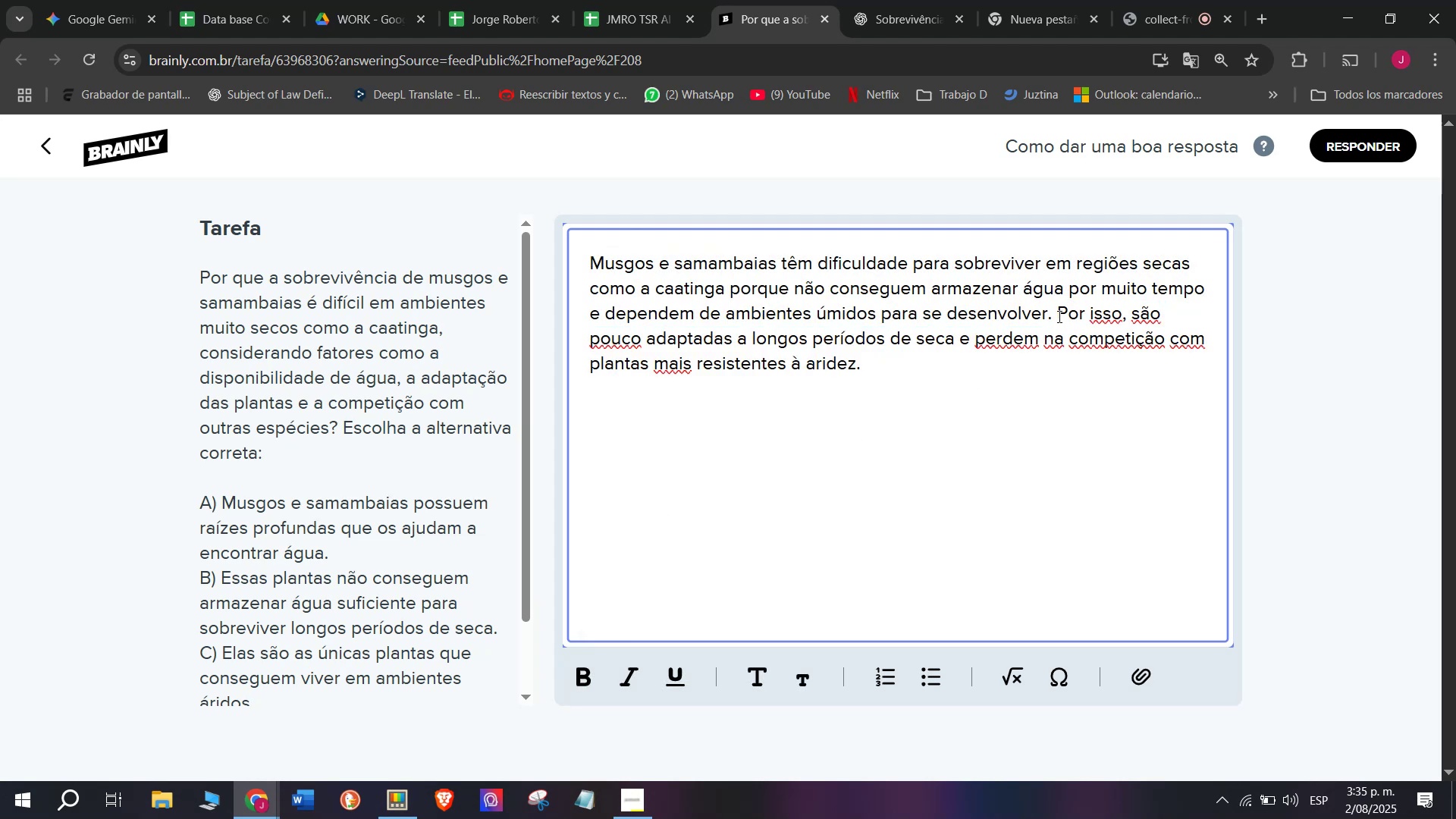 
left_click_drag(start_coordinate=[1059, 312], to_coordinate=[1066, 370])
 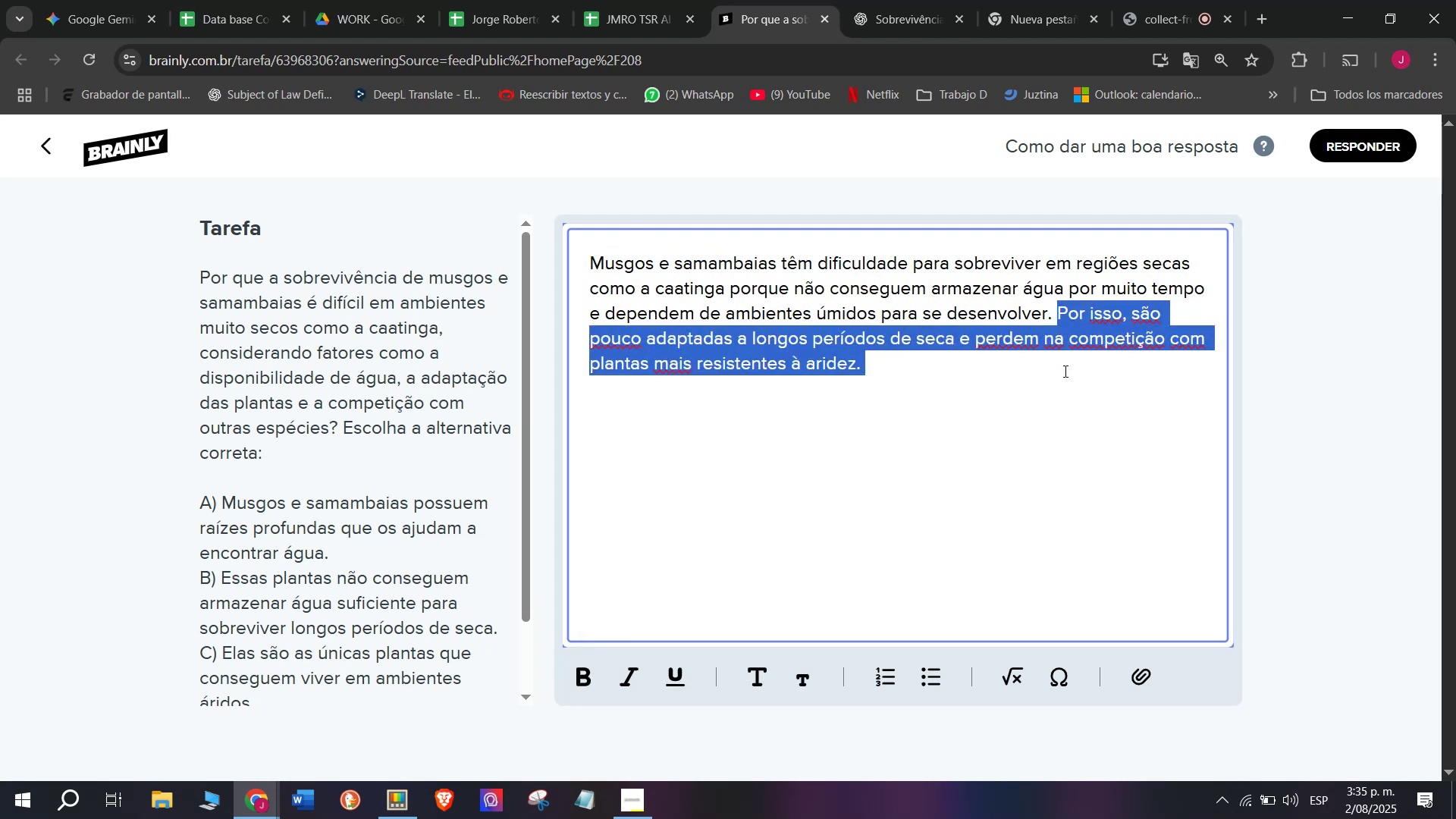 
key(Meta+MetaLeft)
 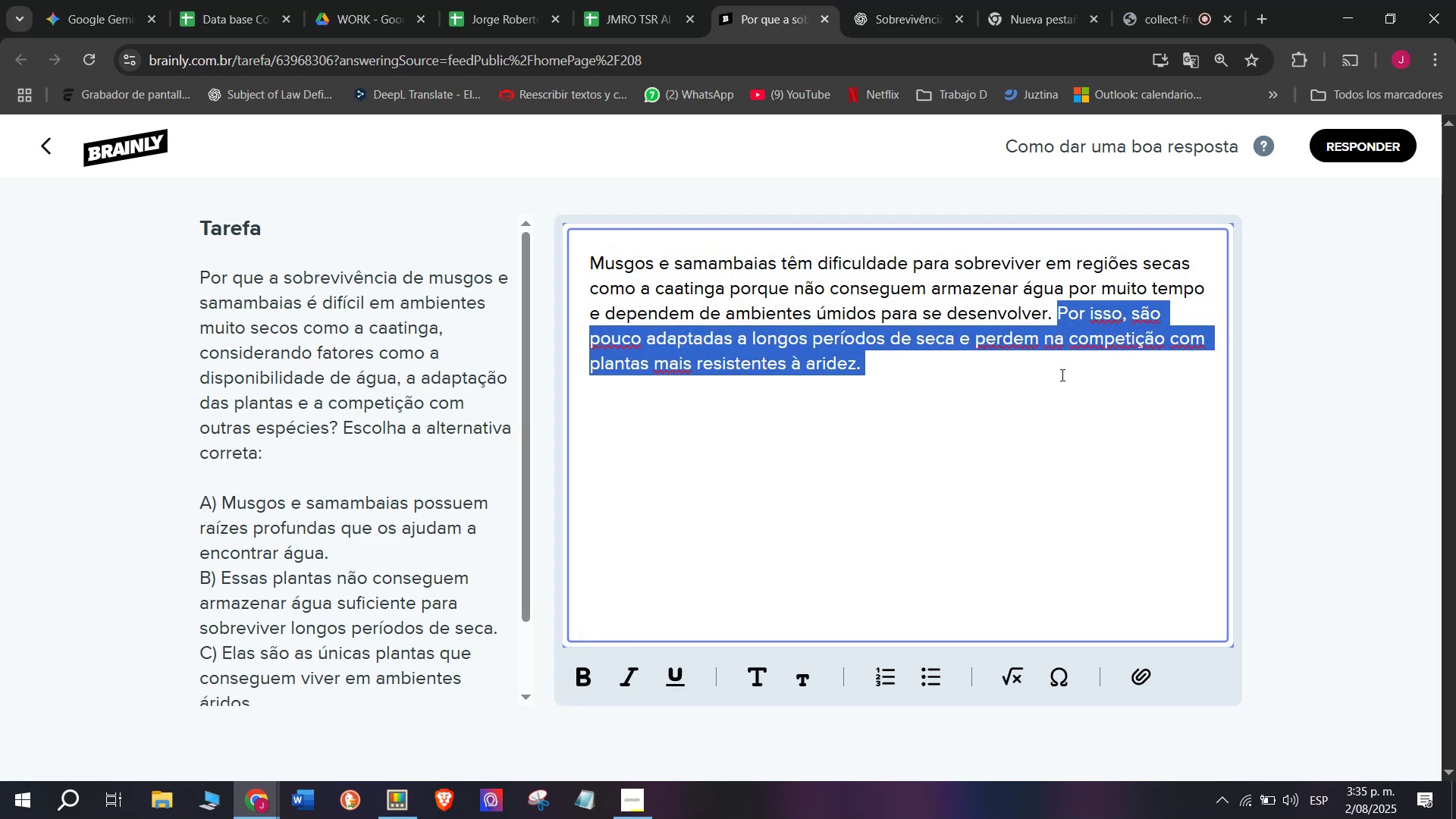 
key(Meta+V)
 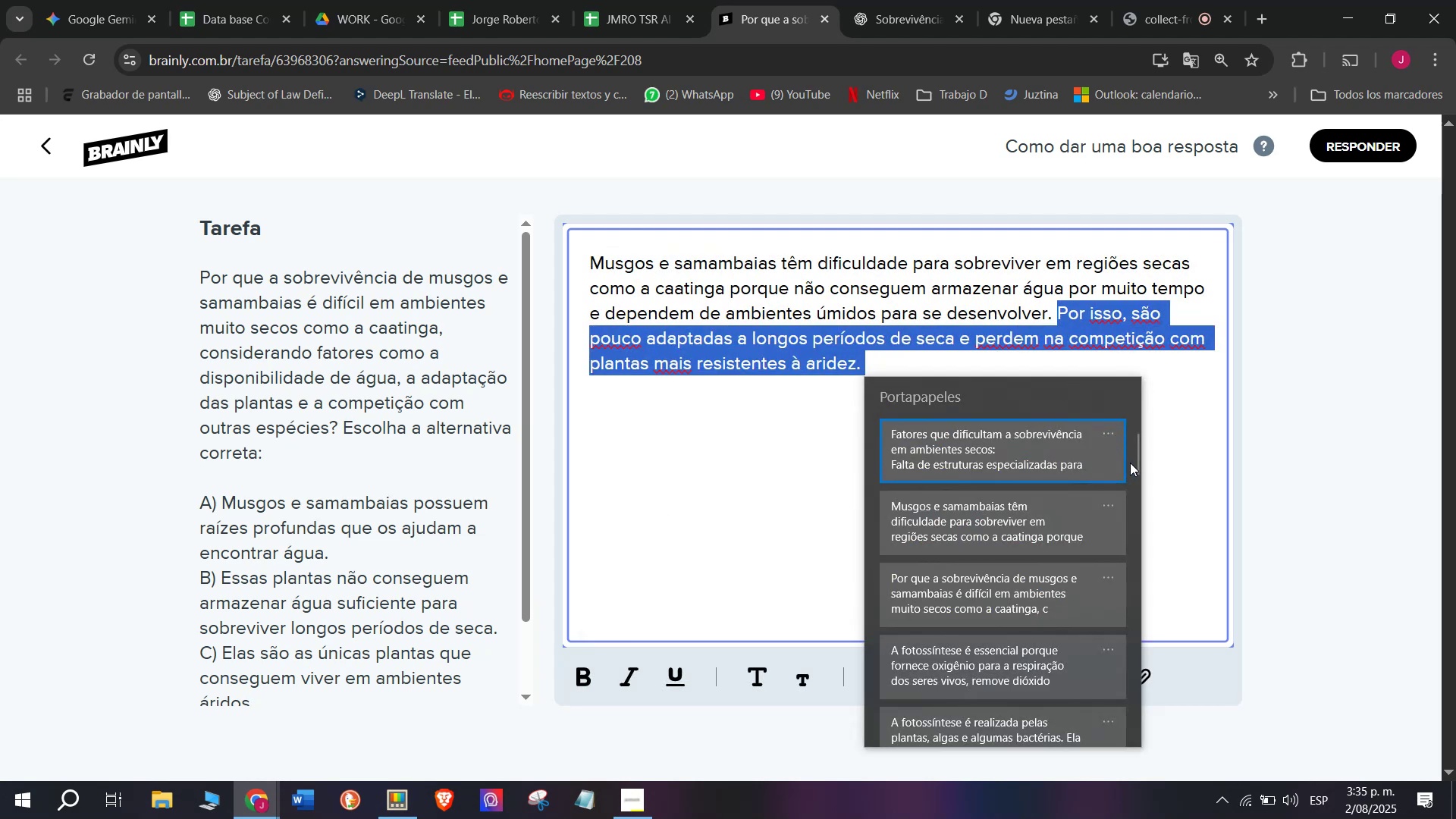 
left_click_drag(start_coordinate=[1134, 463], to_coordinate=[1072, 778])
 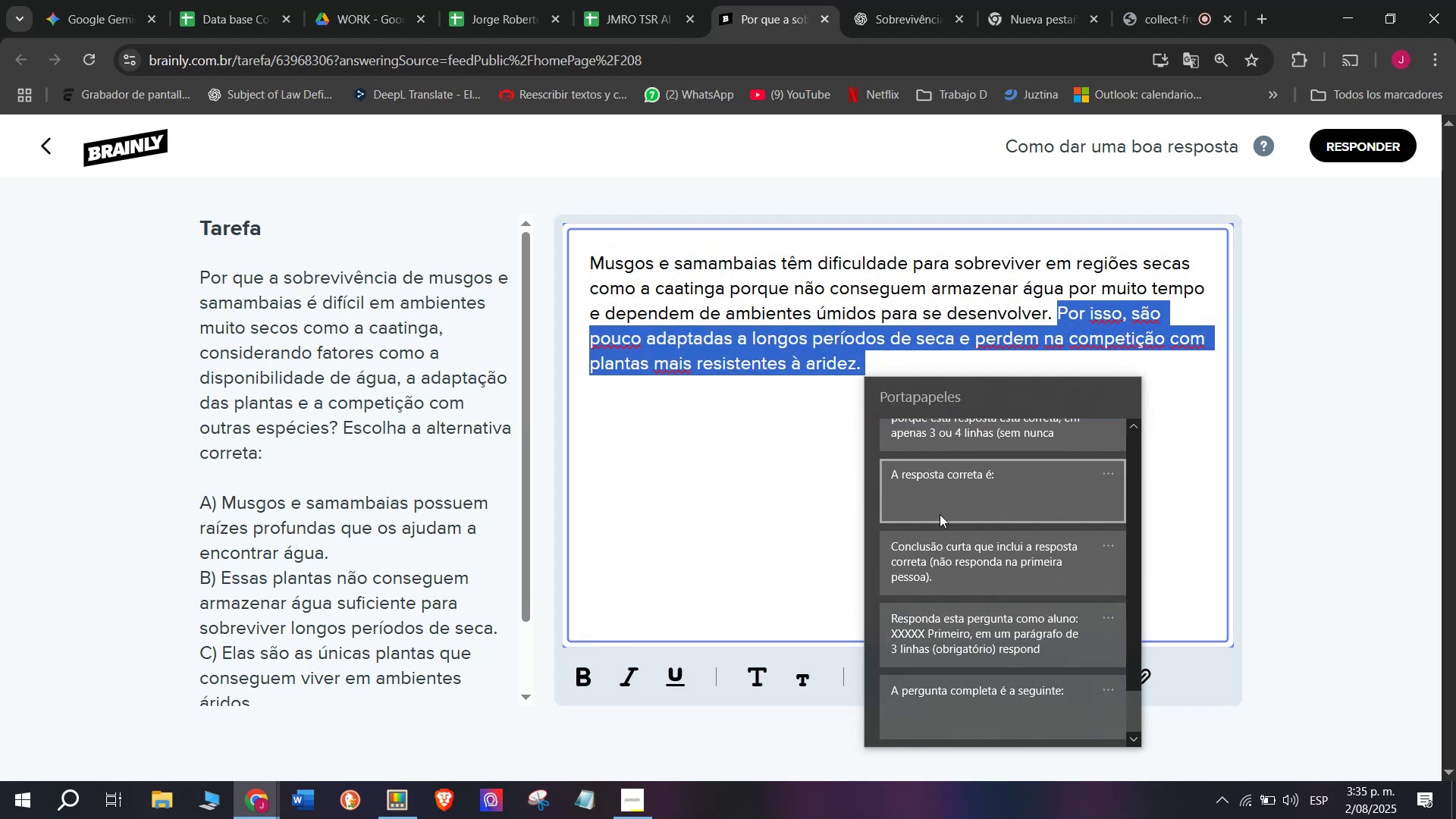 
key(Control+ControlLeft)
 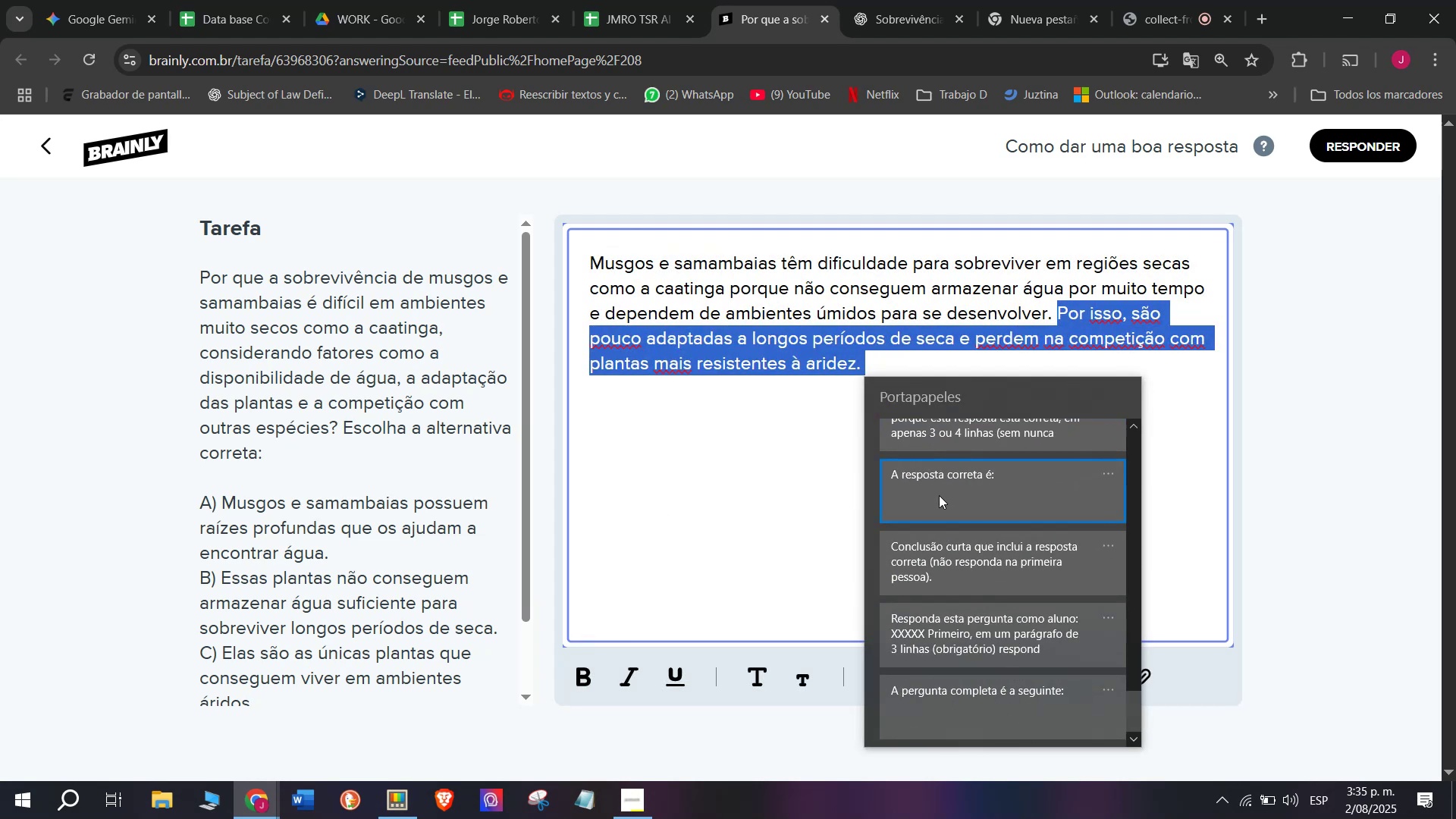 
key(Control+V)
 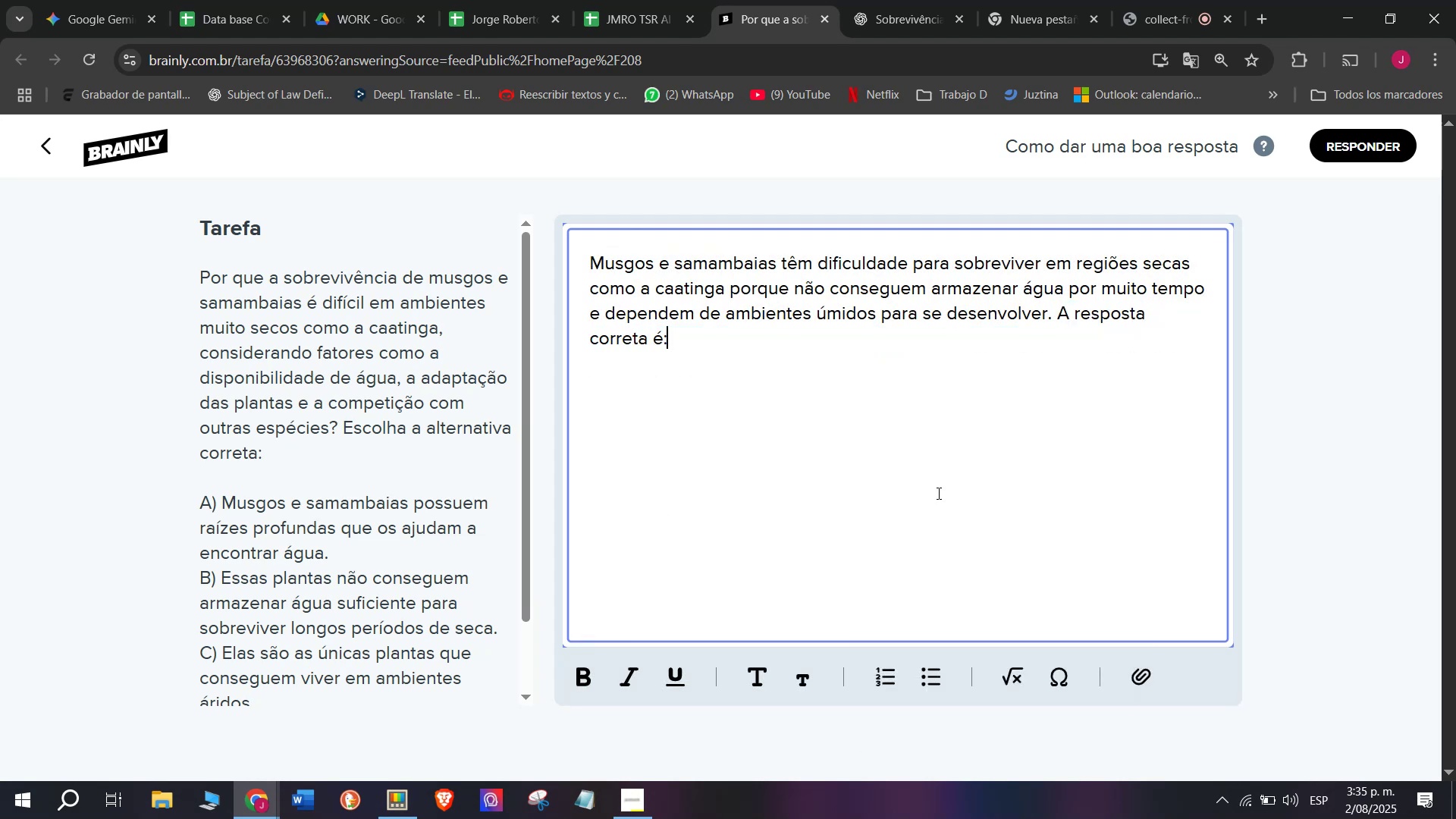 
key(Space)
 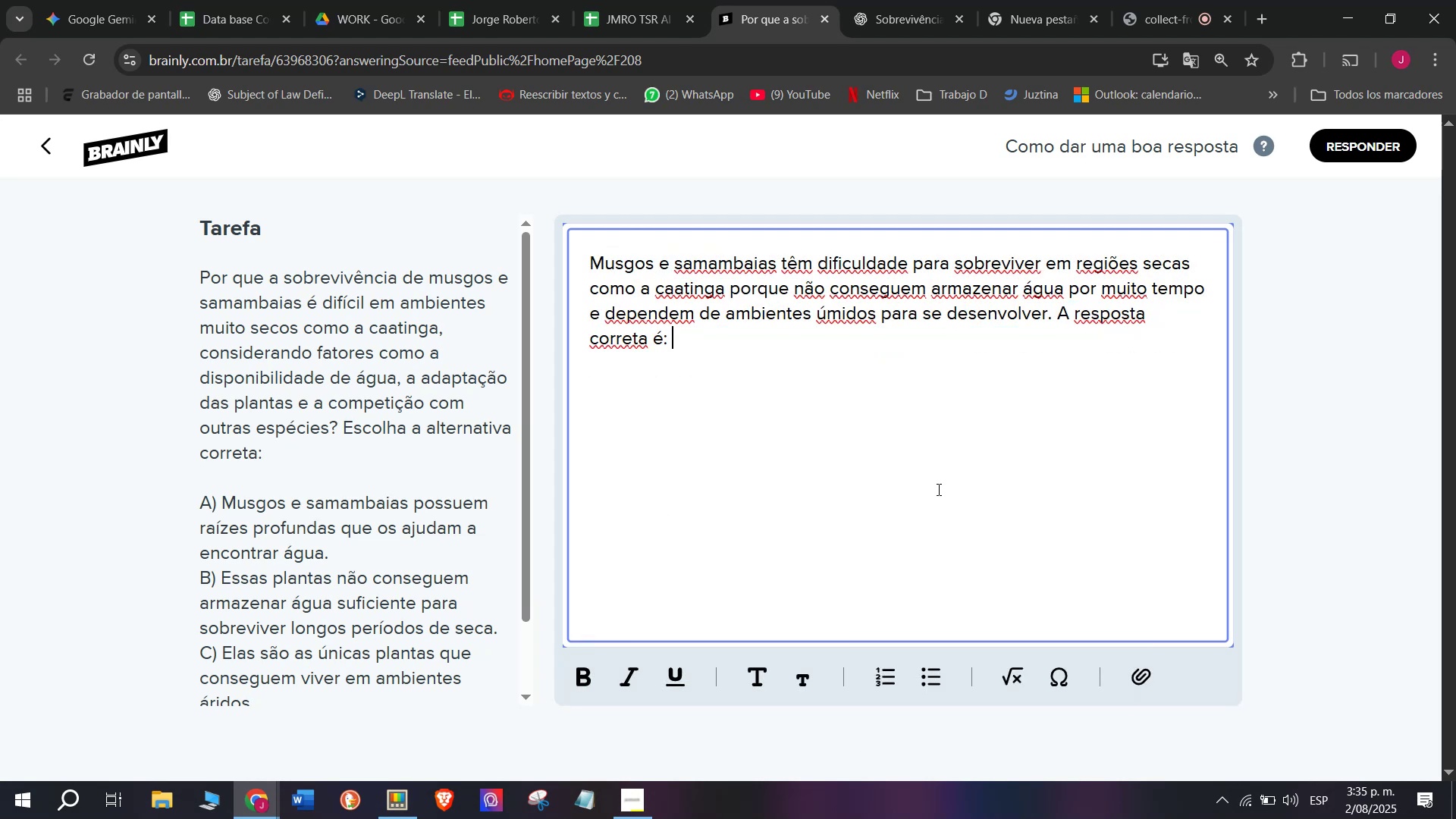 
key(Shift+B)
 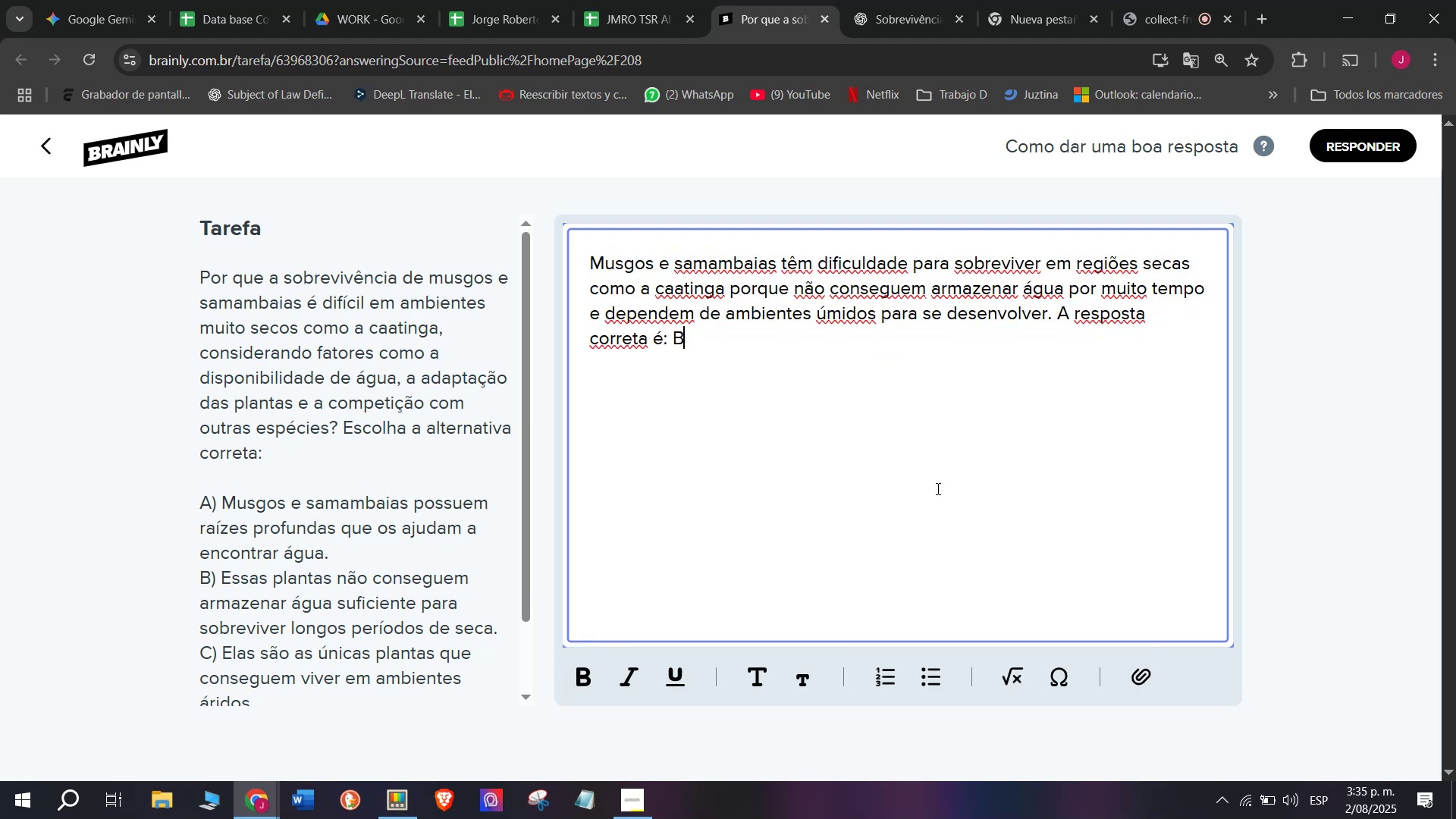 
key(Period)
 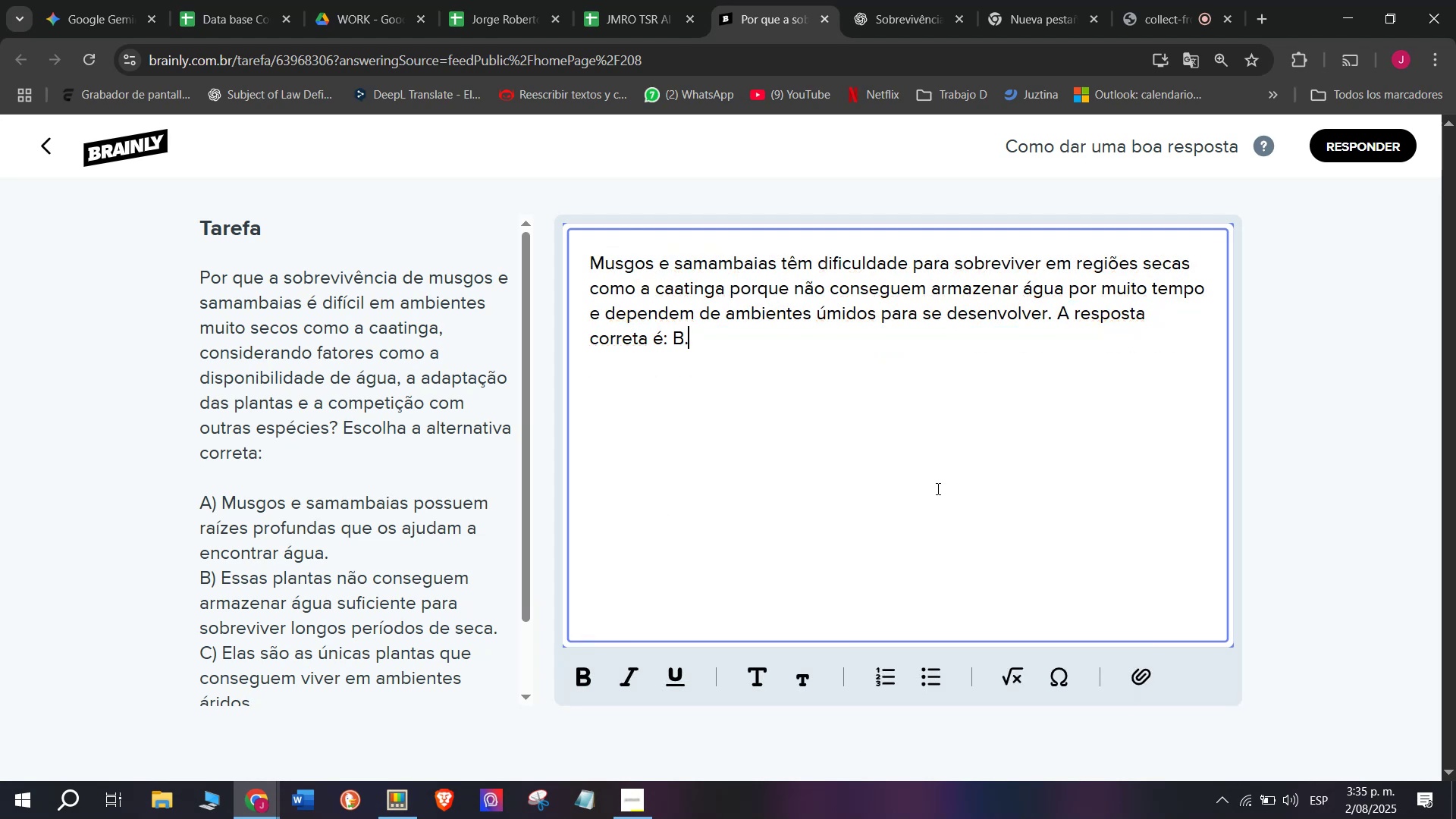 
key(Enter)
 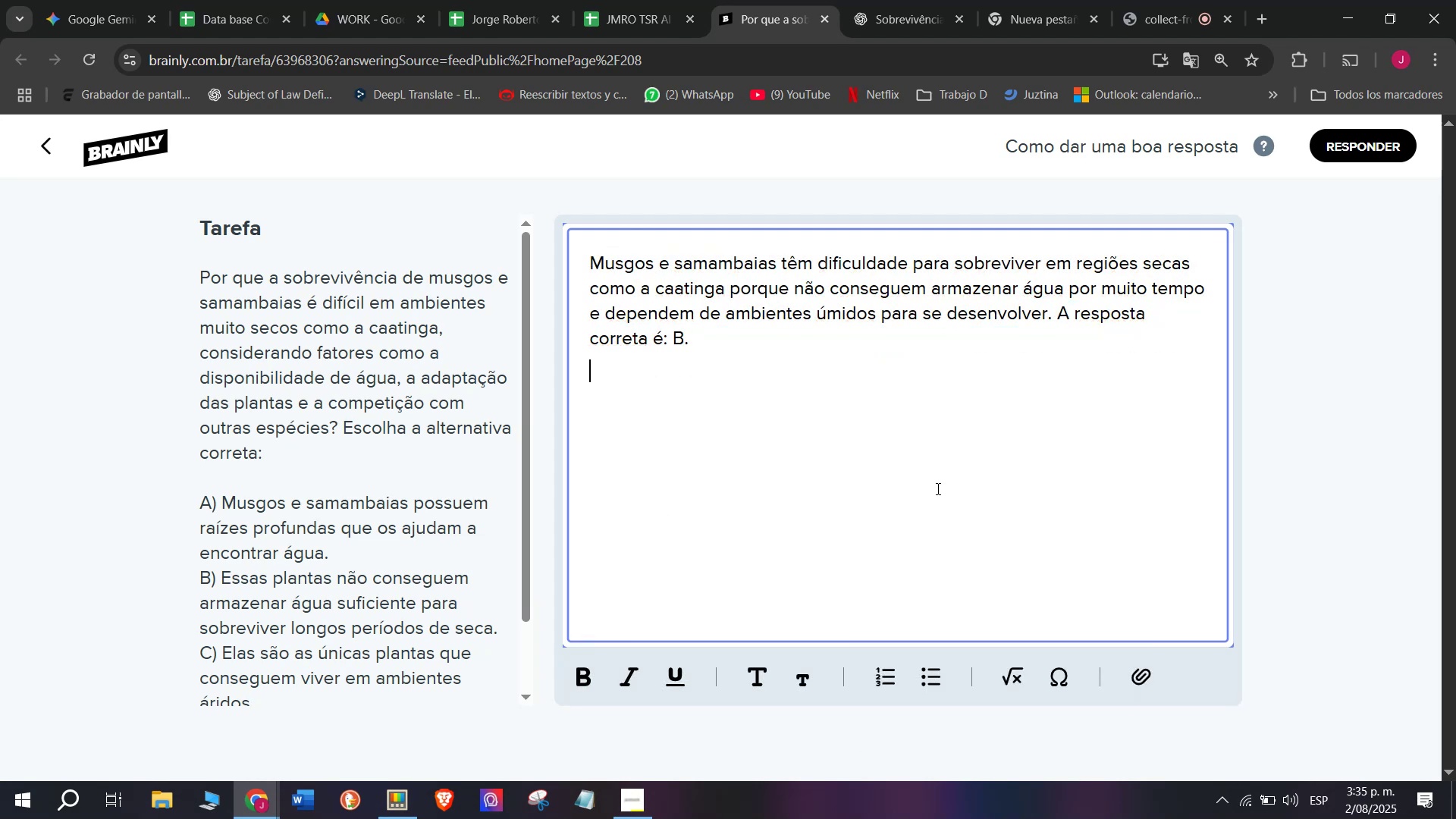 
key(Enter)
 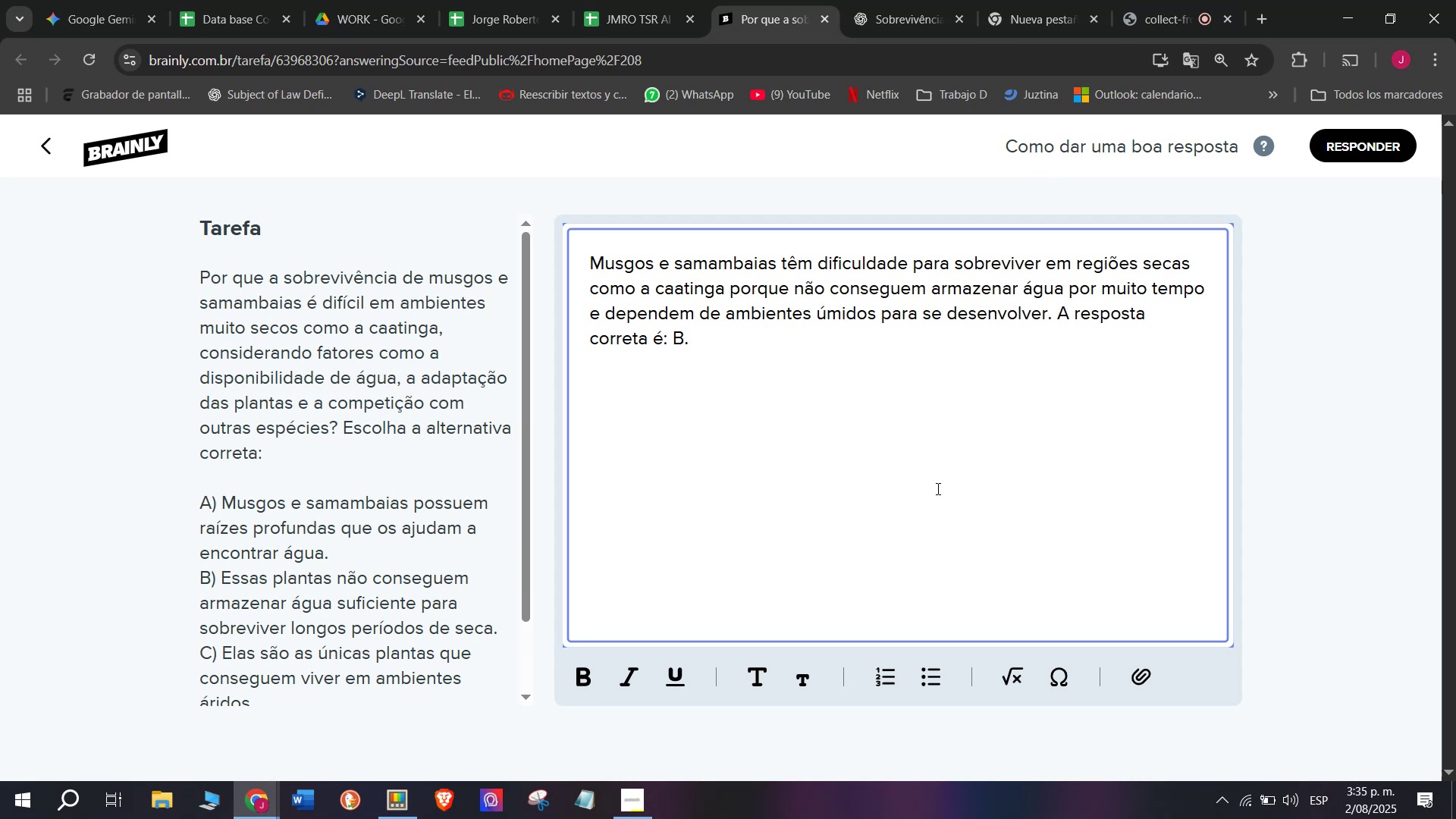 
key(Meta+V)
 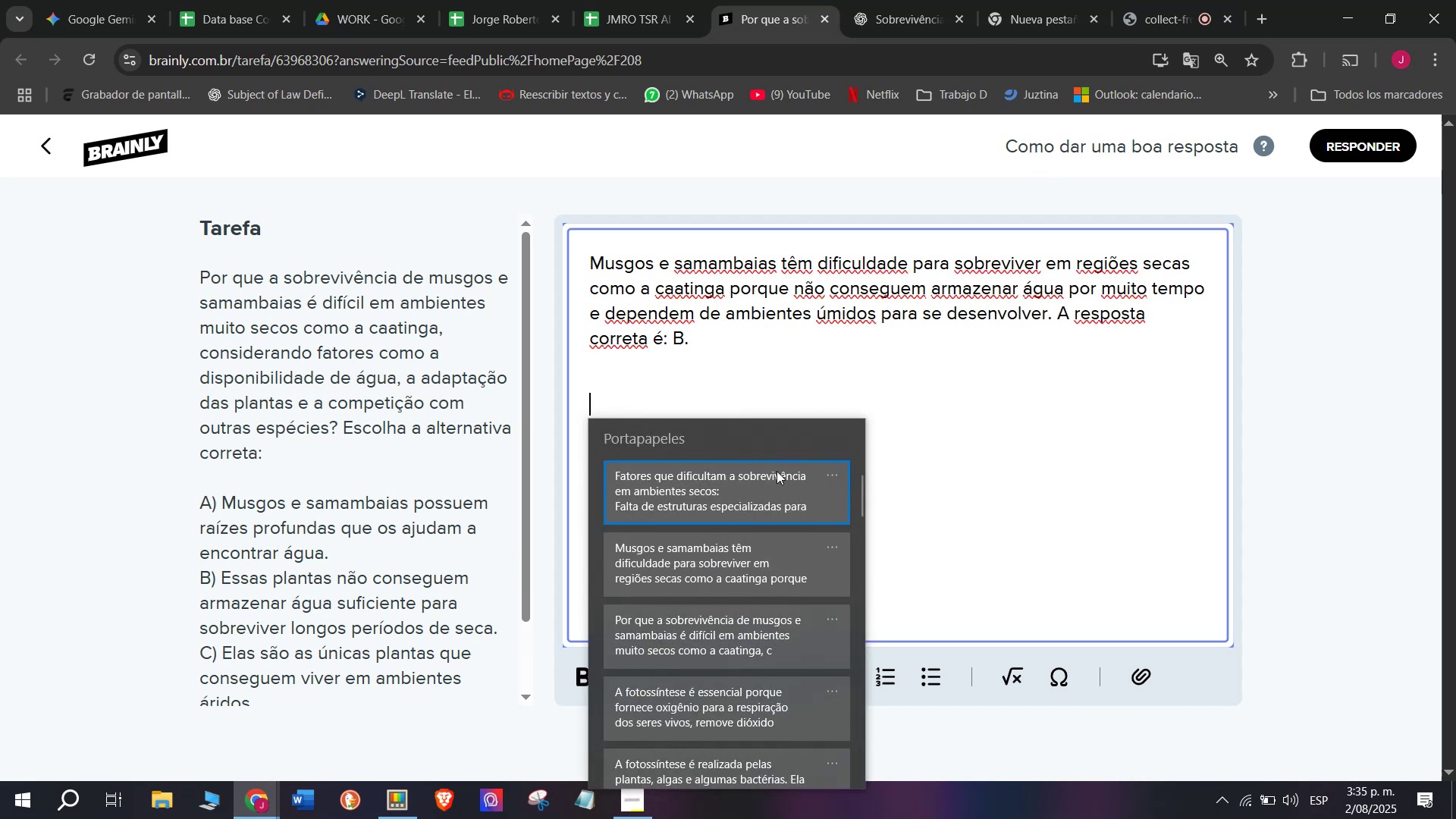 
left_click([754, 475])
 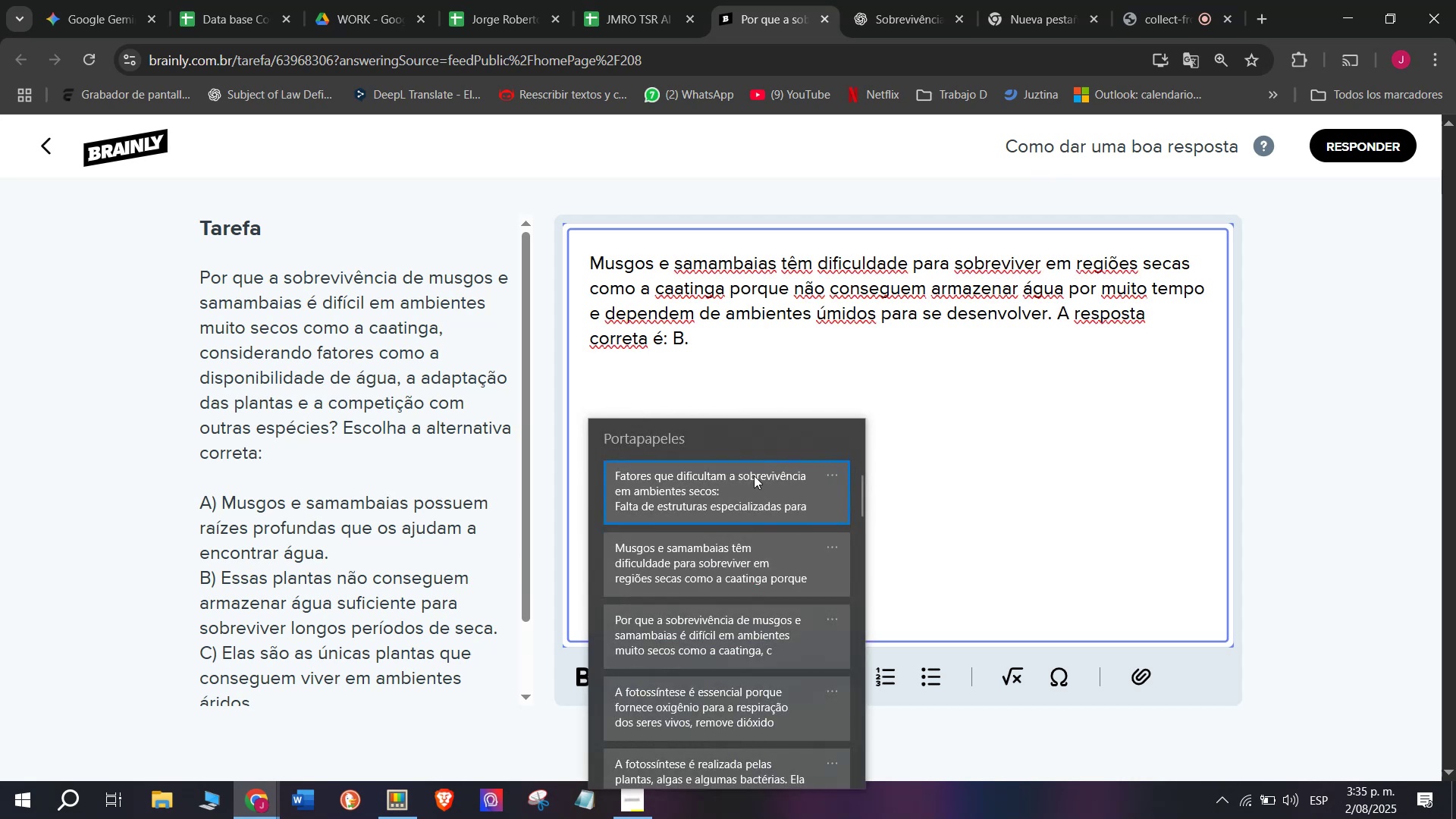 
key(Control+ControlLeft)
 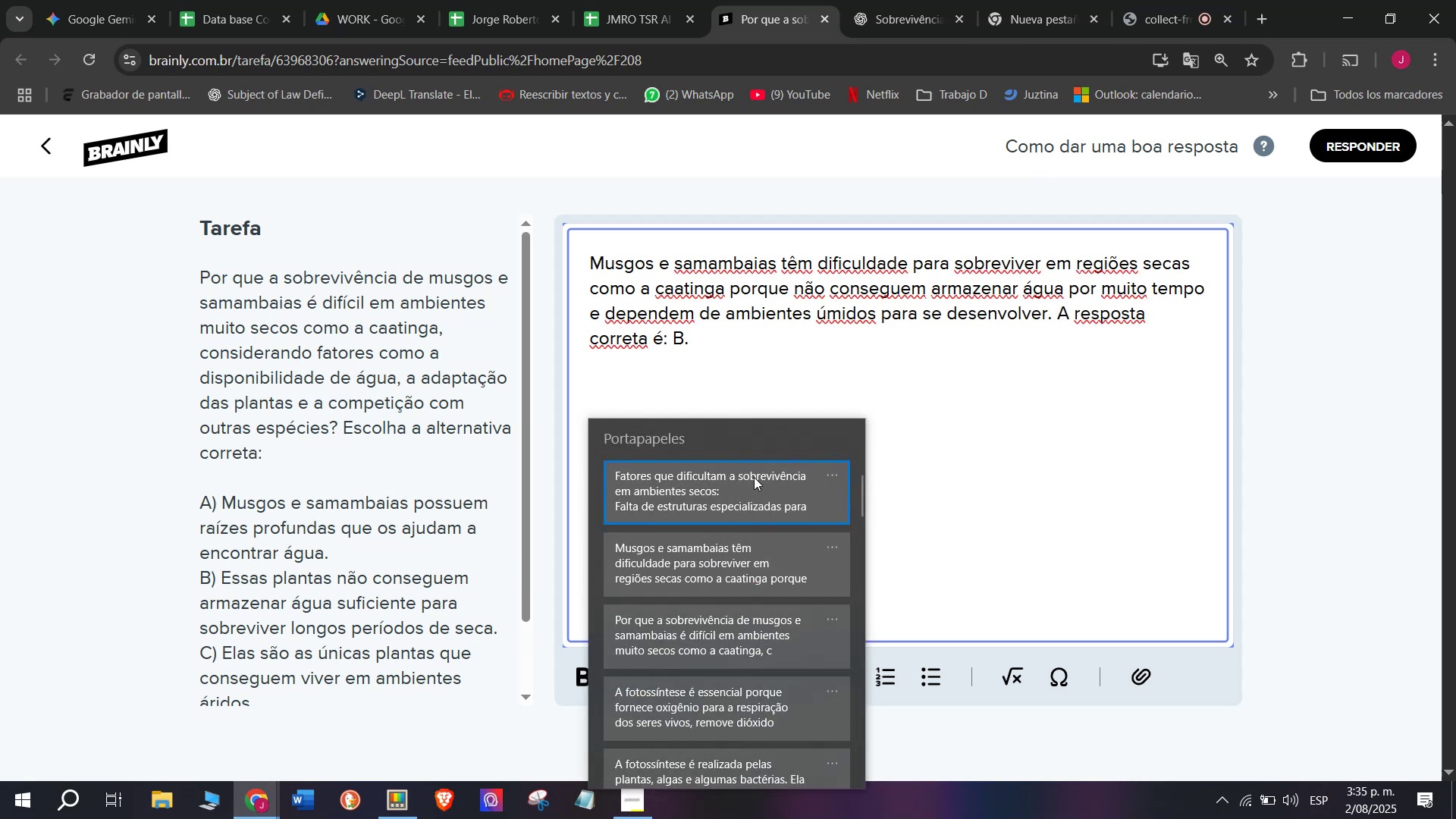 
key(Control+V)
 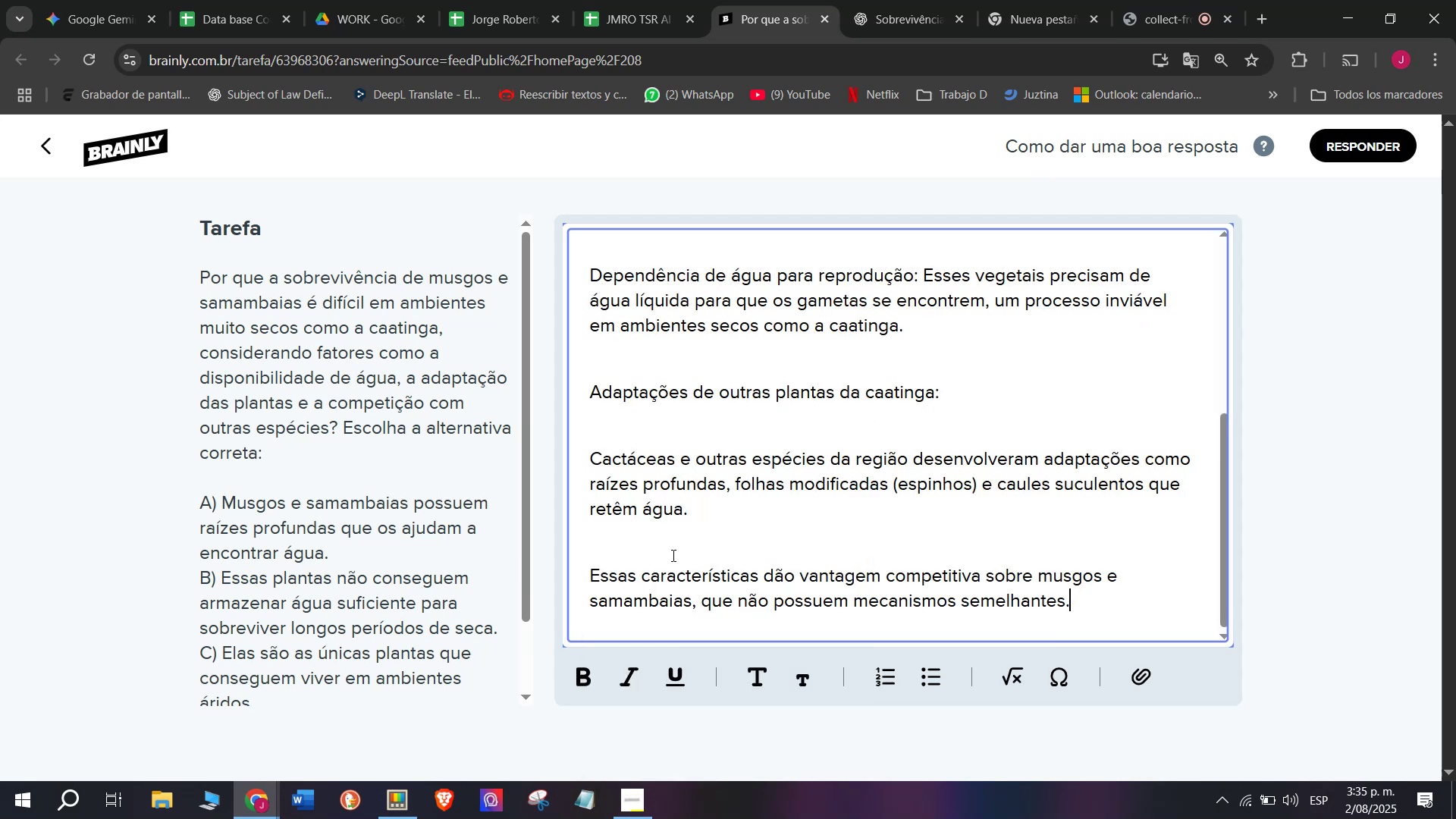 
left_click([666, 555])
 